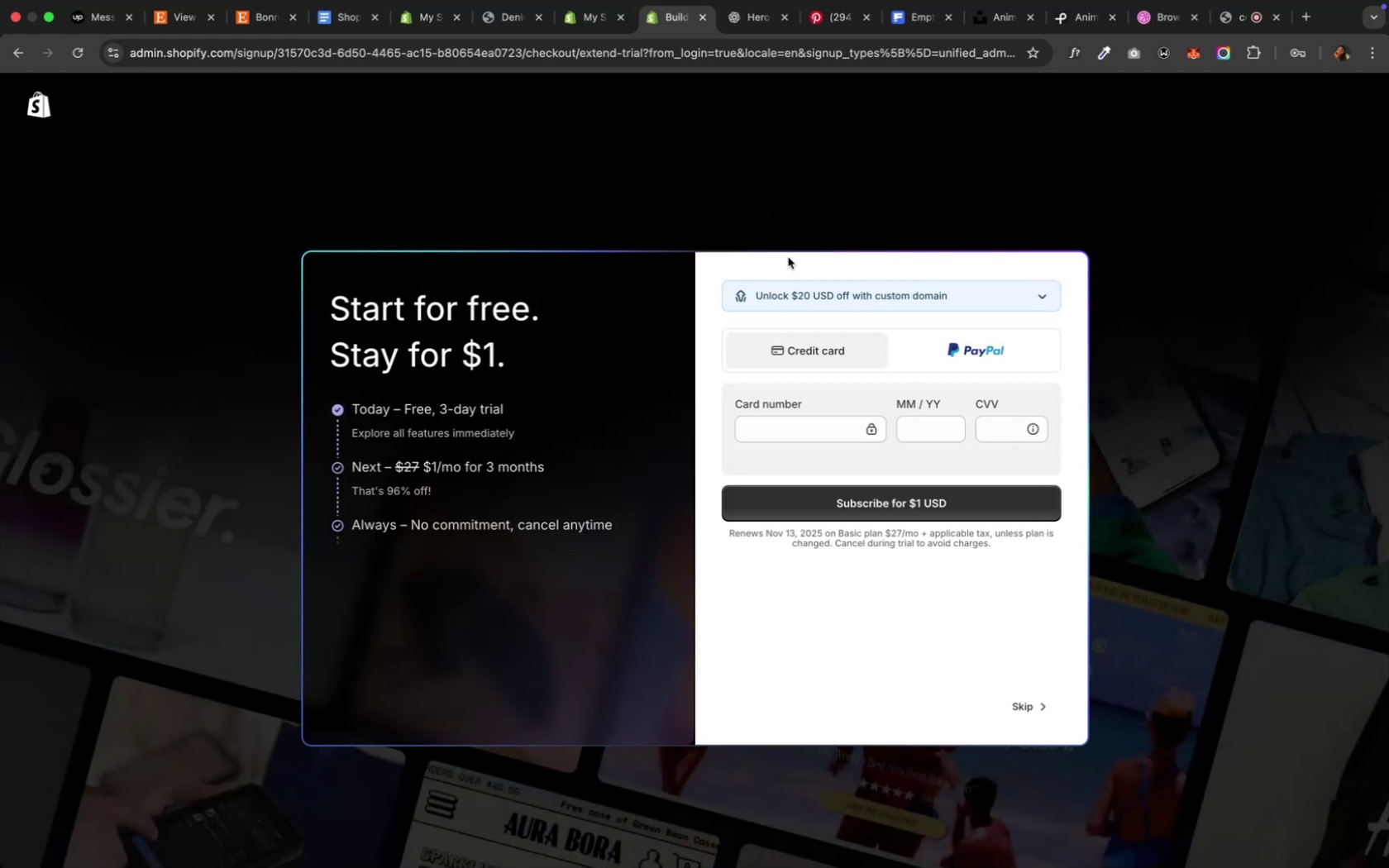 
left_click([1019, 705])
 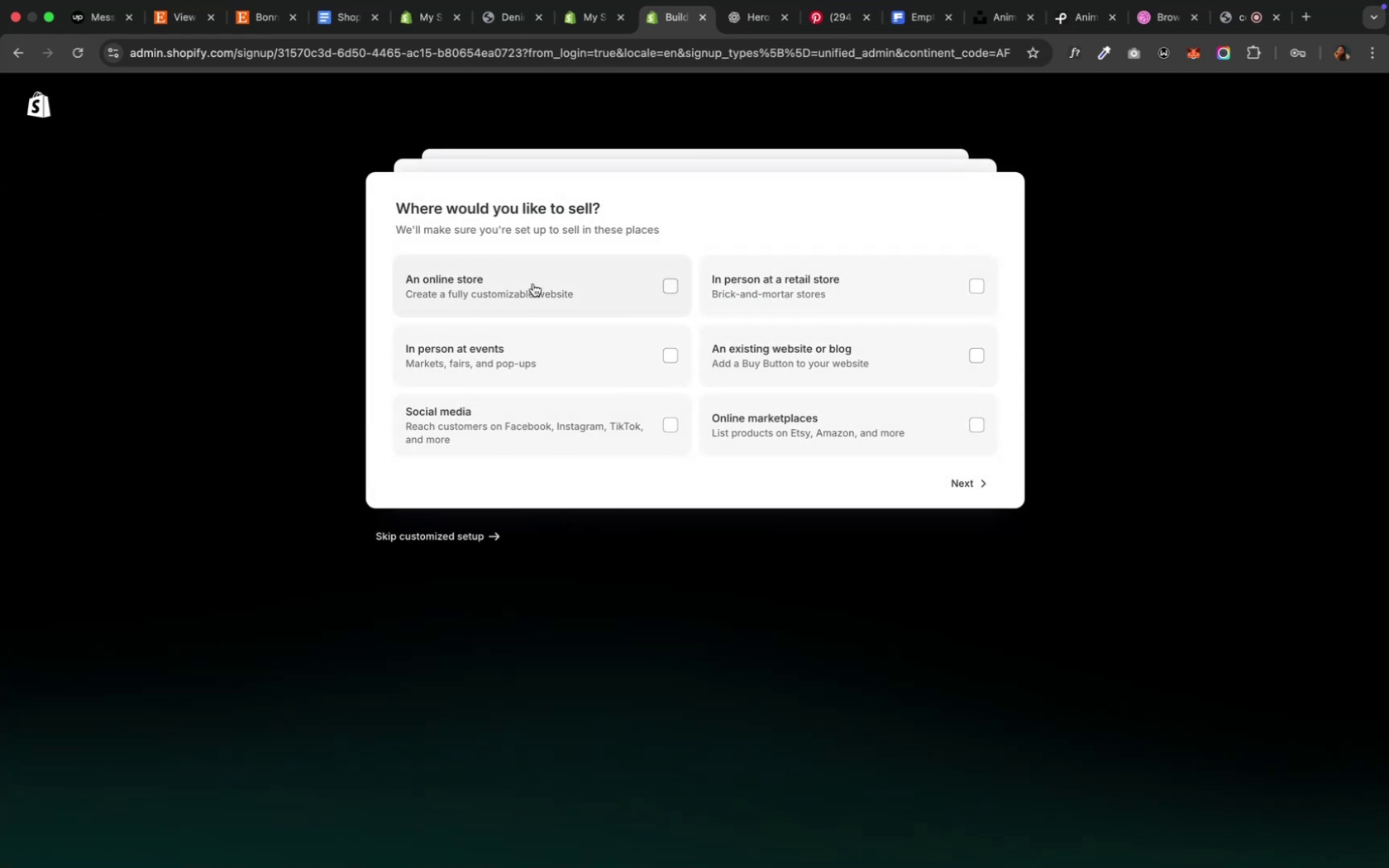 
wait(7.5)
 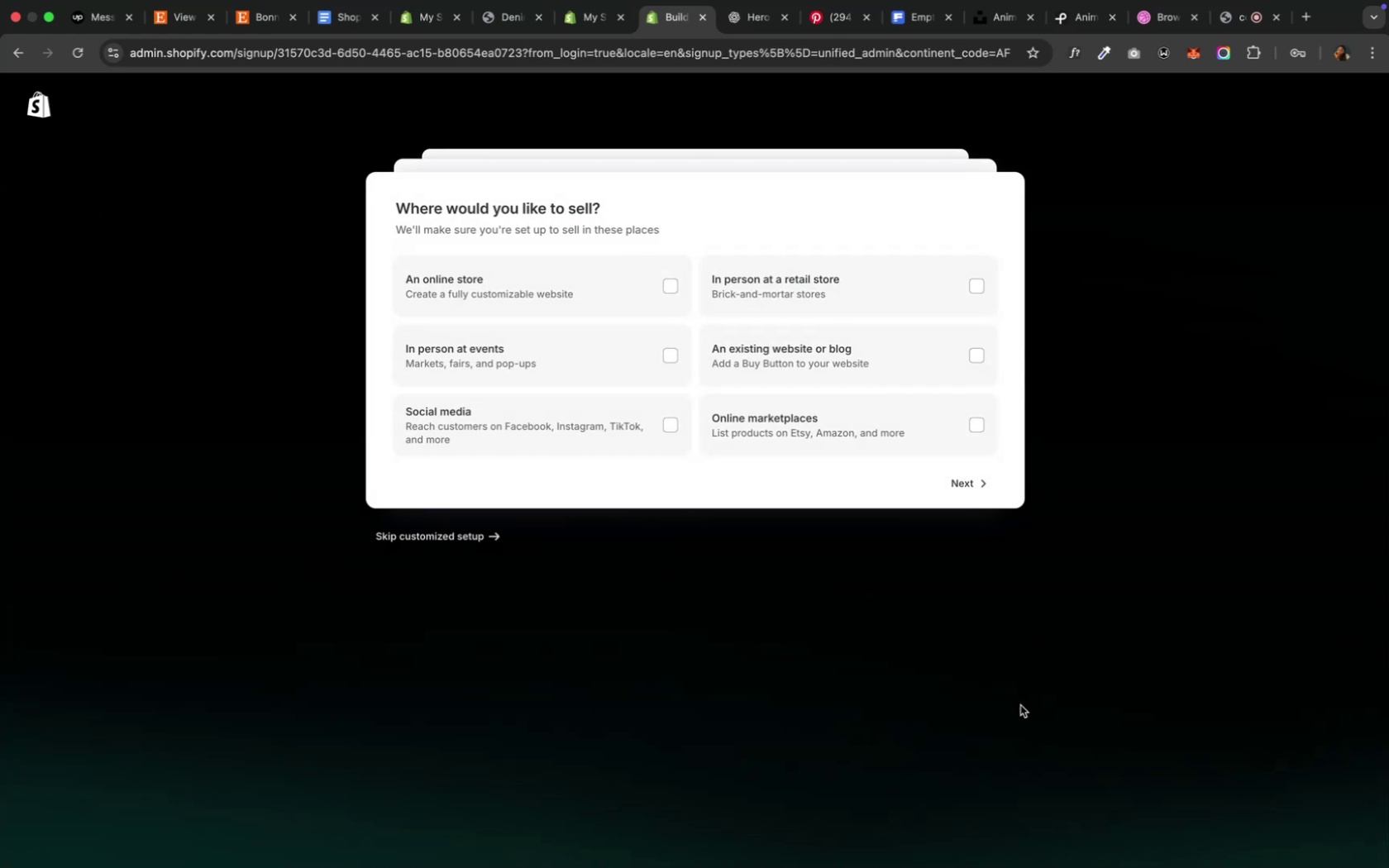 
left_click([964, 490])
 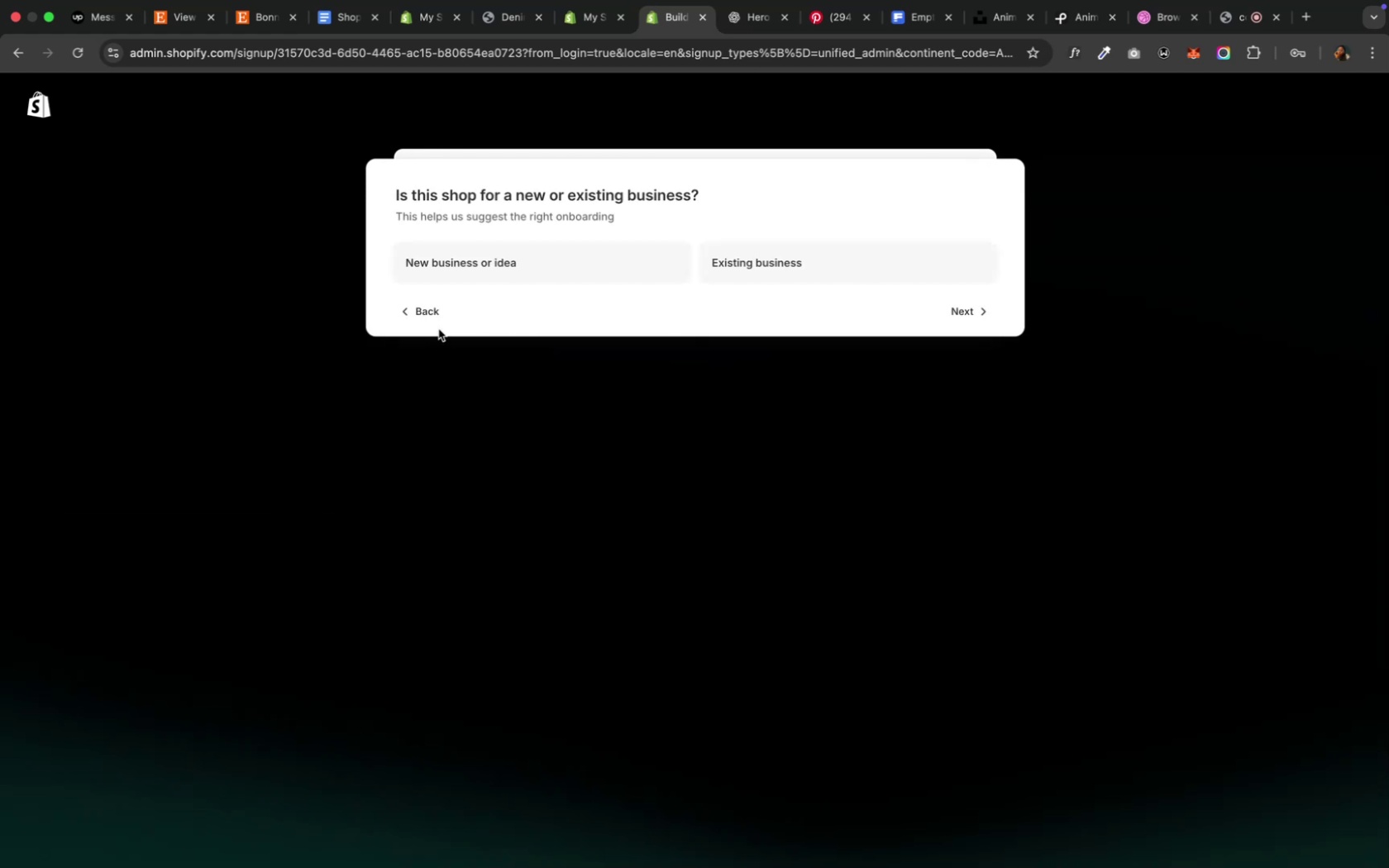 
left_click([549, 261])
 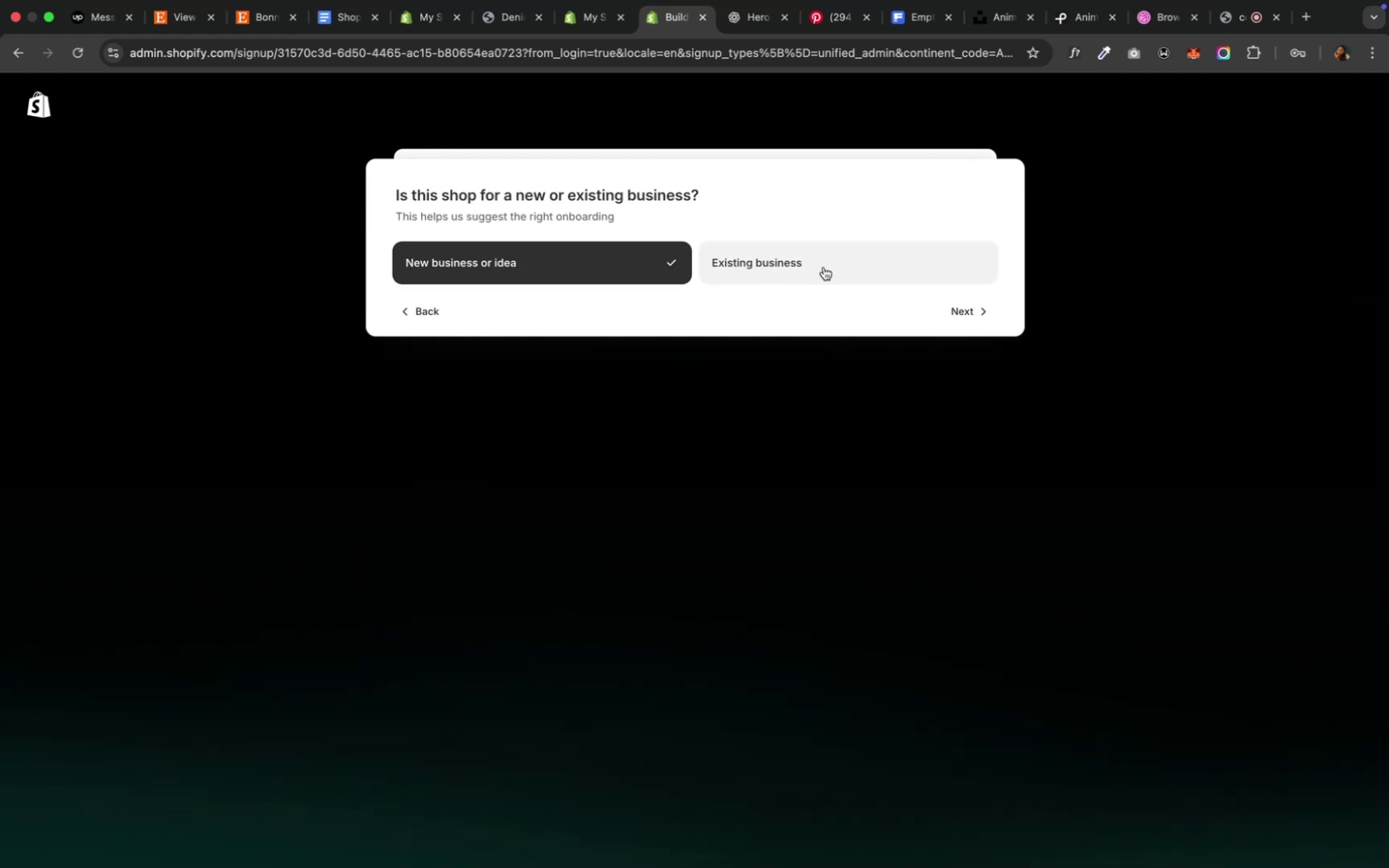 
left_click([819, 265])
 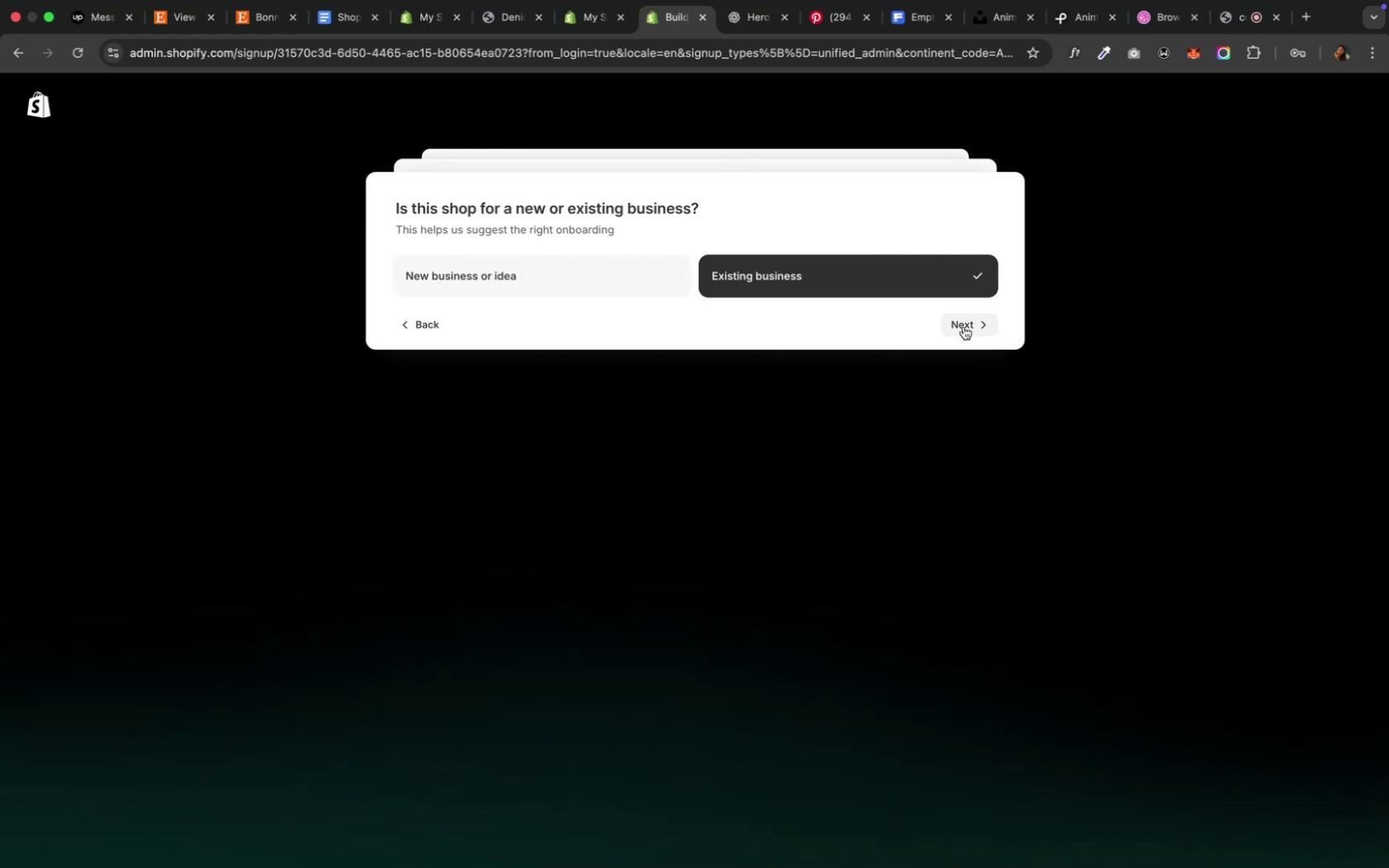 
left_click([964, 327])
 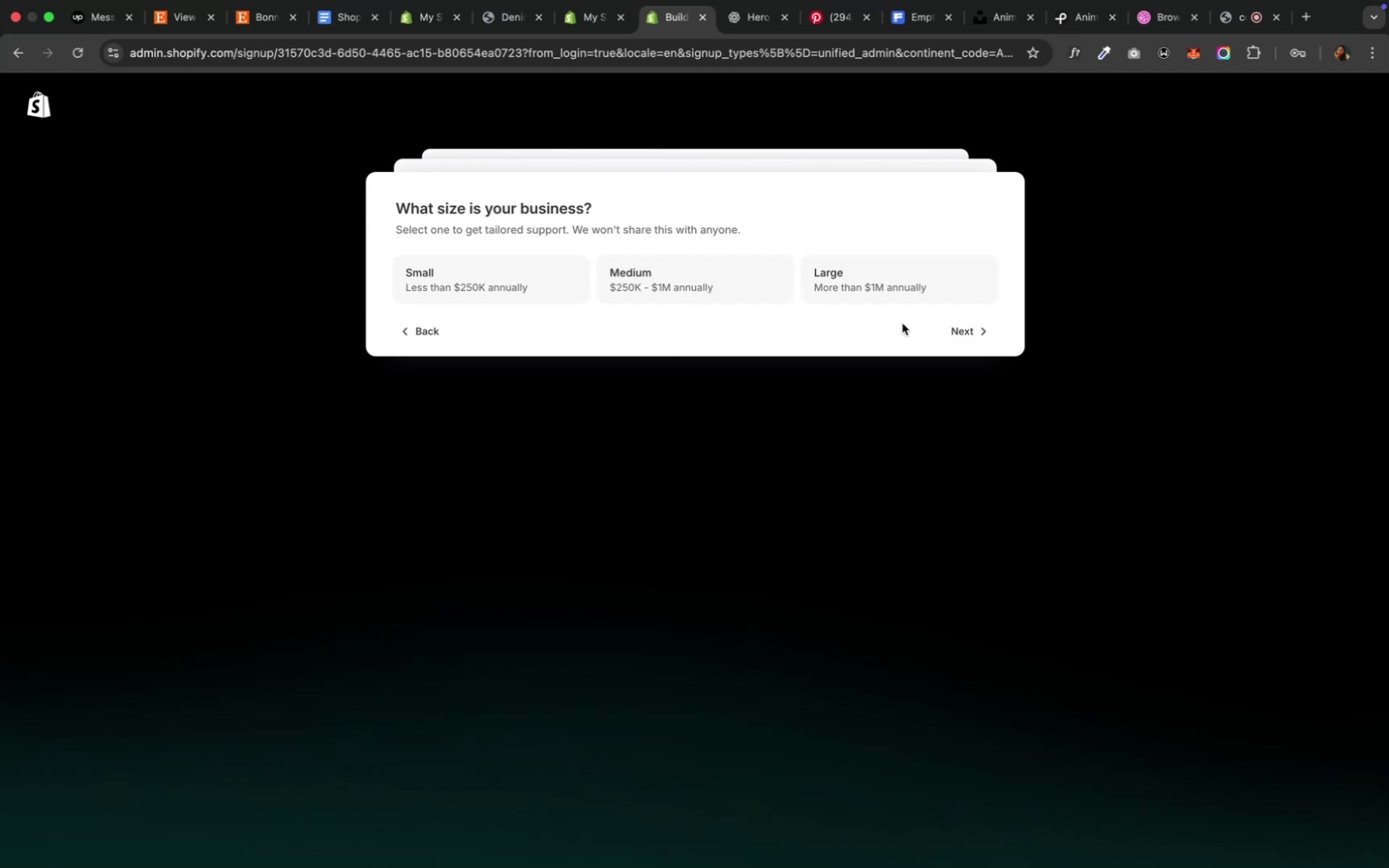 
left_click([513, 293])
 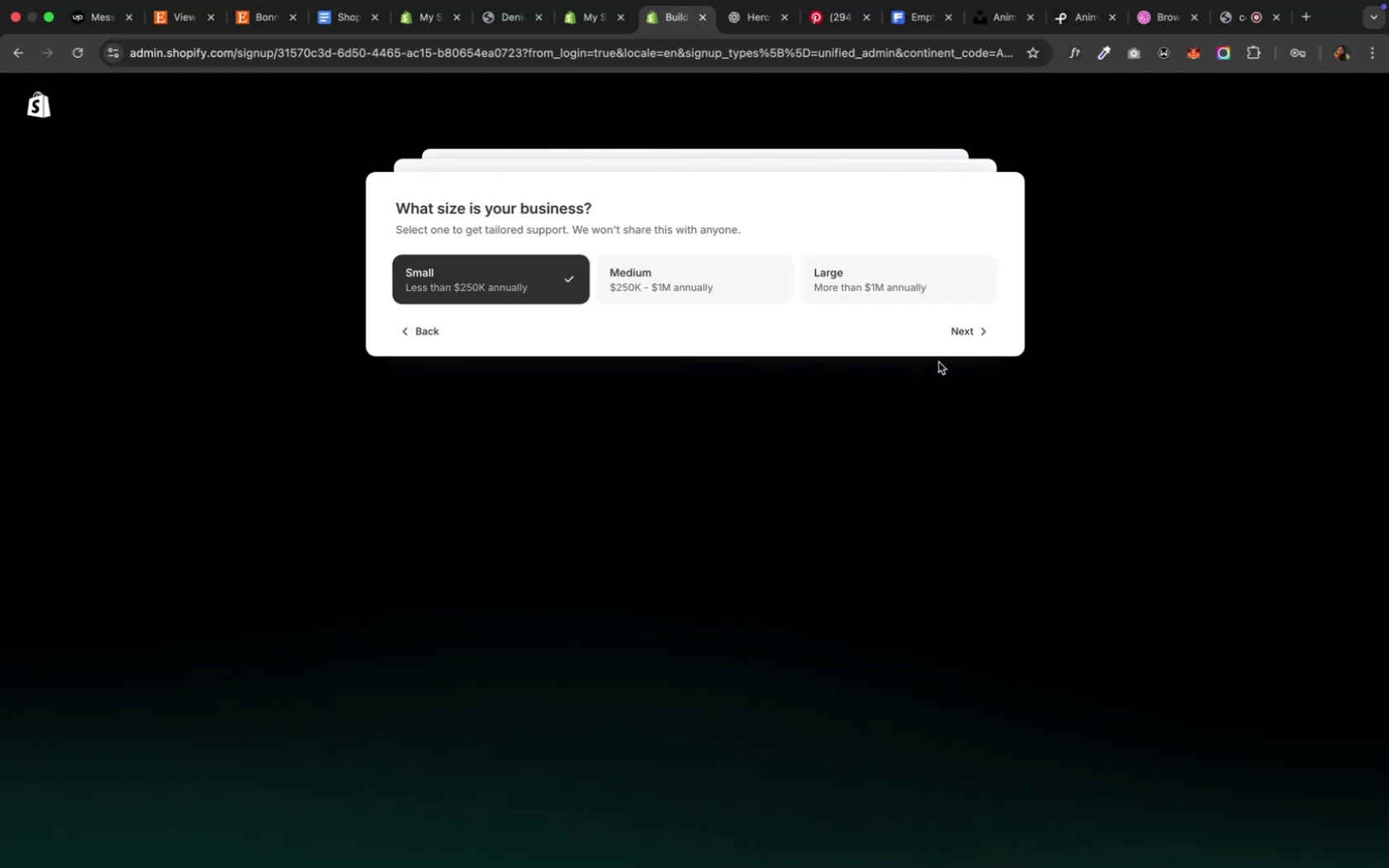 
mouse_move([956, 328])
 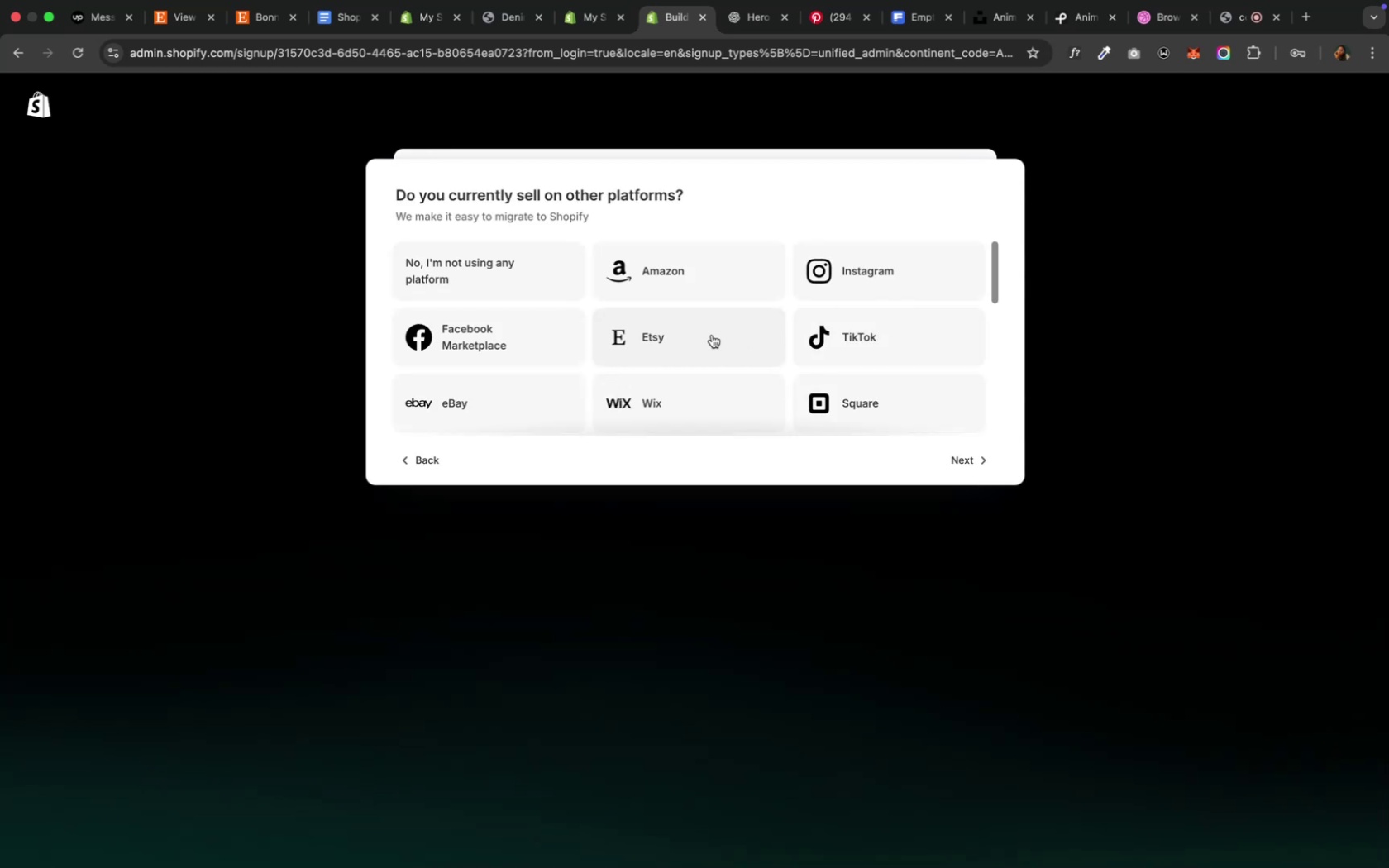 
left_click([711, 335])
 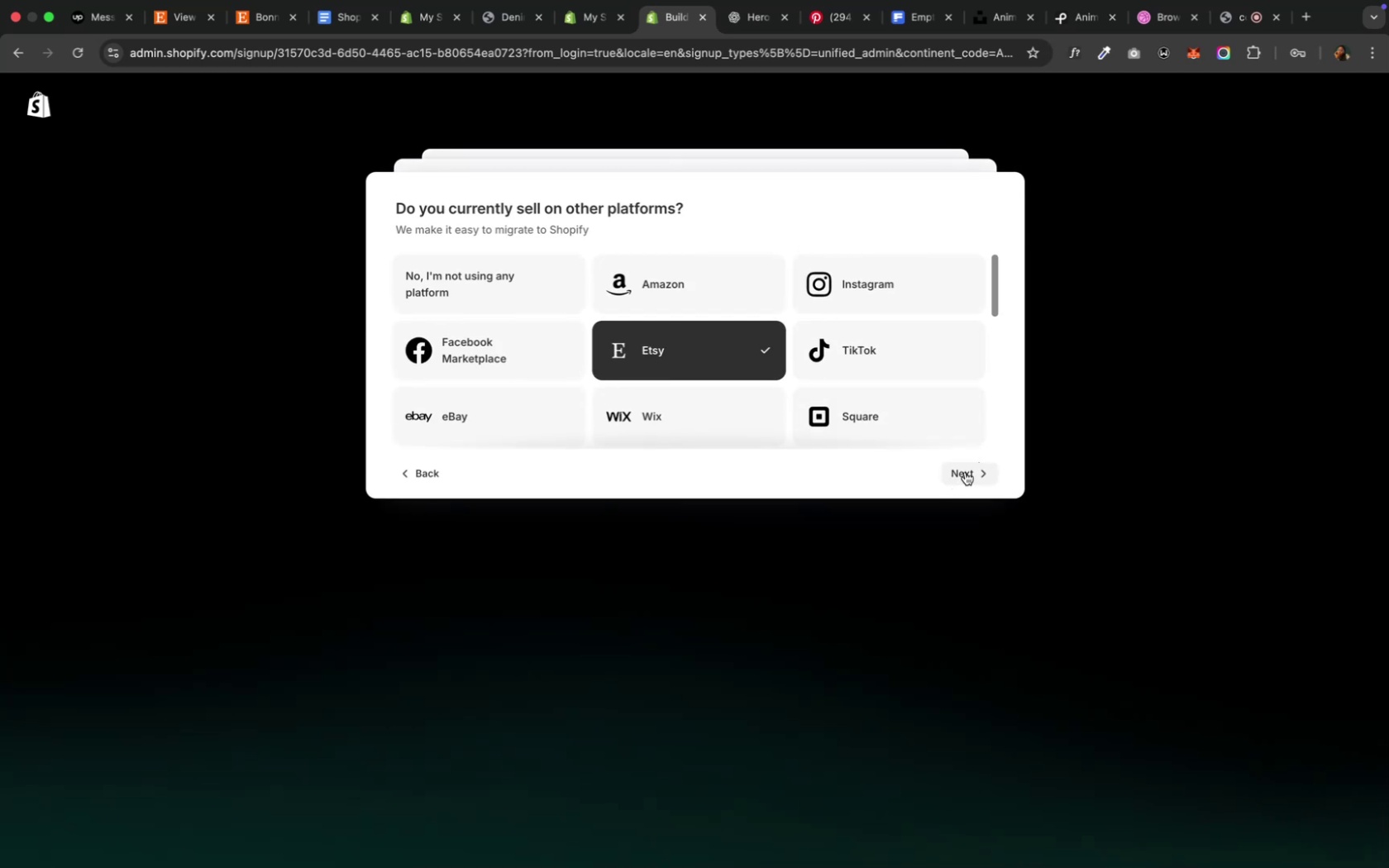 
left_click([964, 472])
 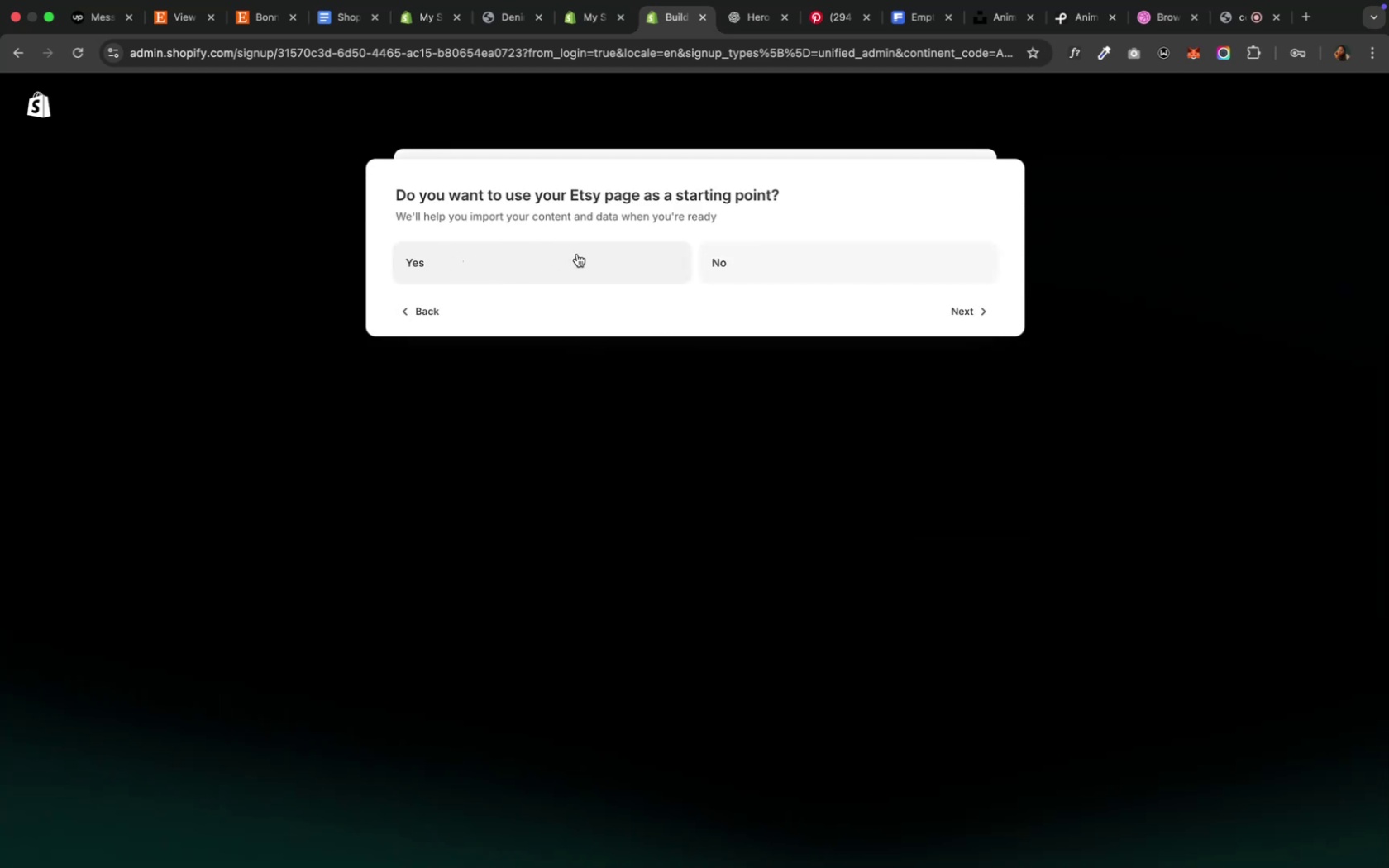 
wait(5.31)
 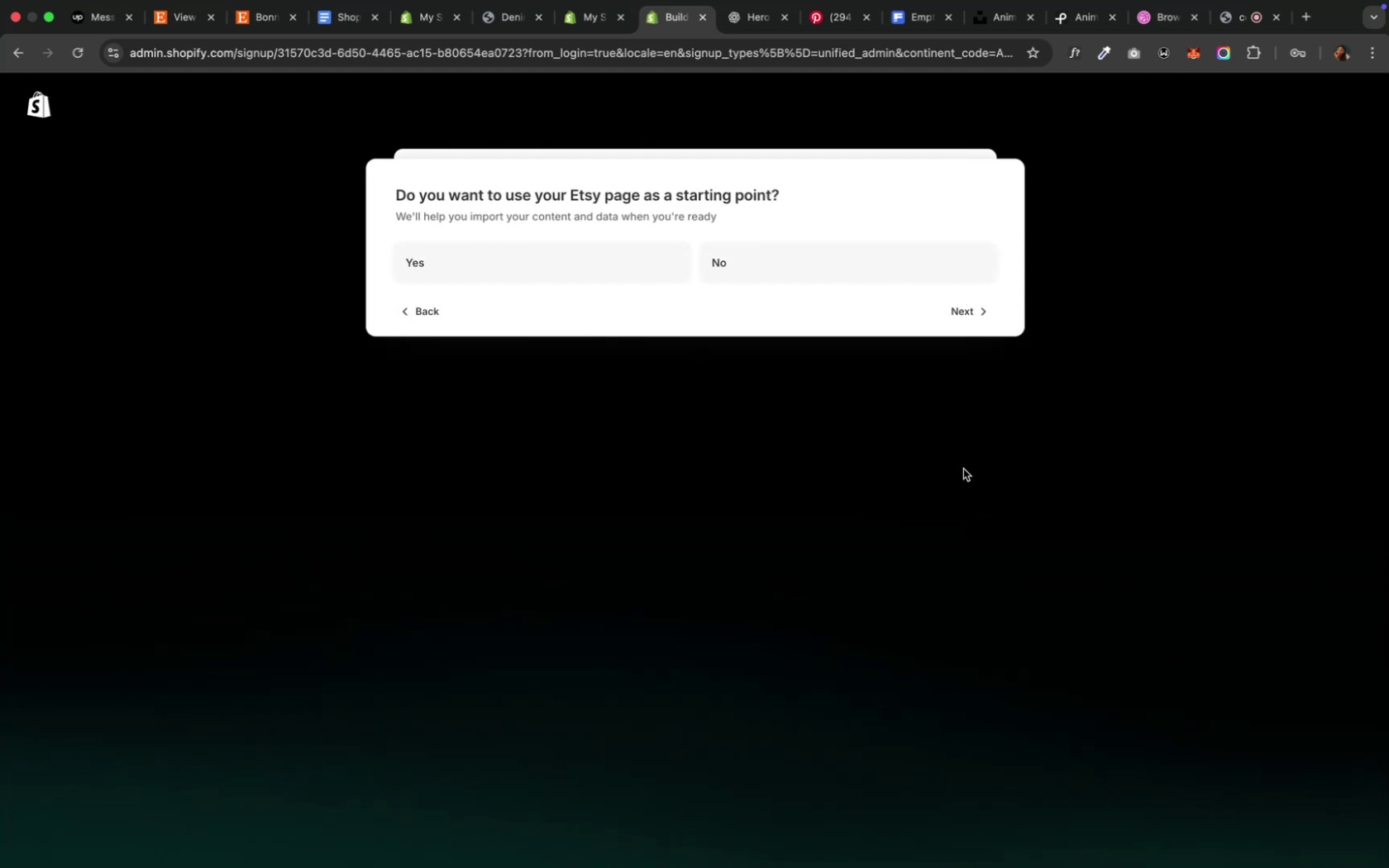 
left_click([561, 267])
 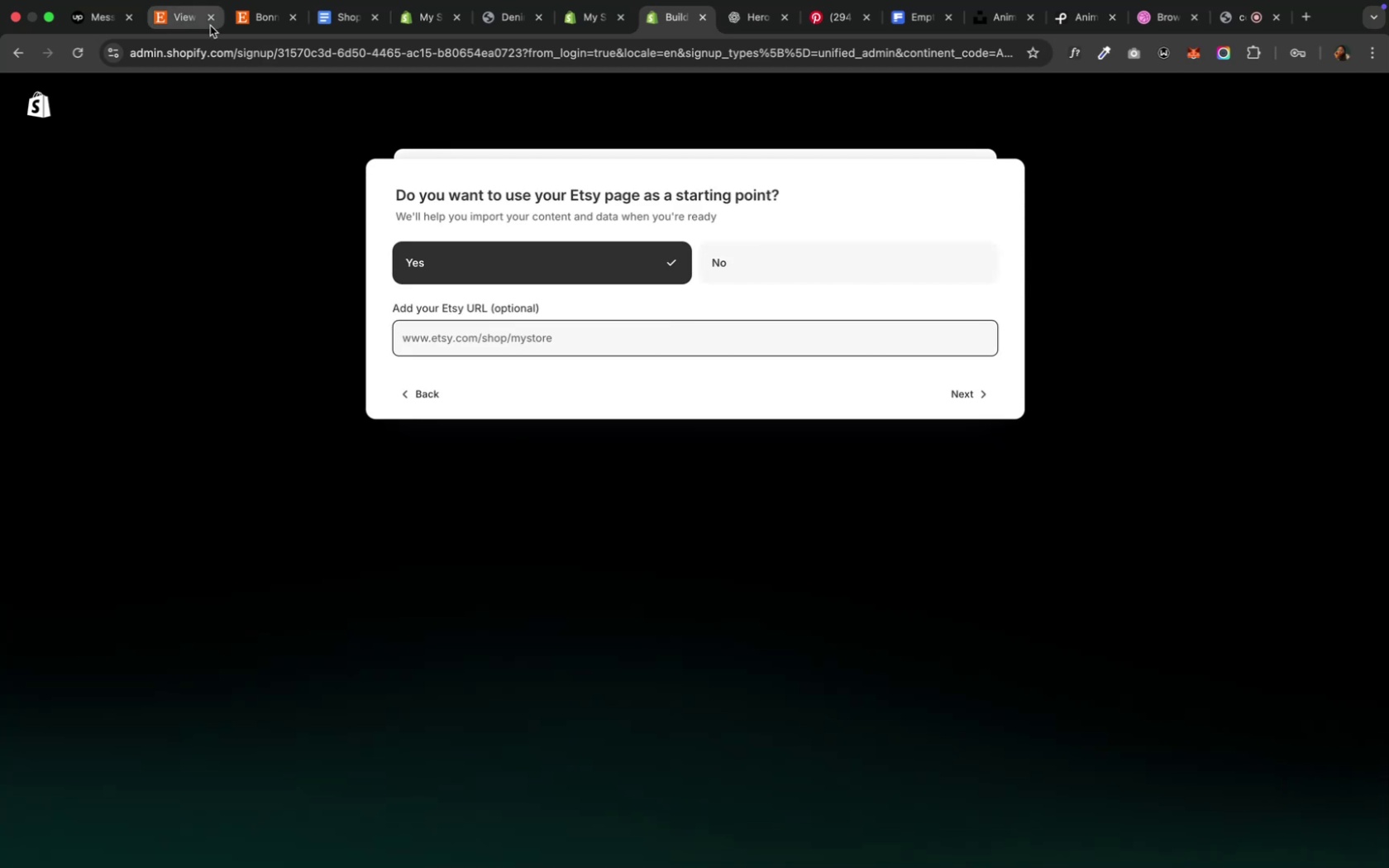 
left_click([179, 29])
 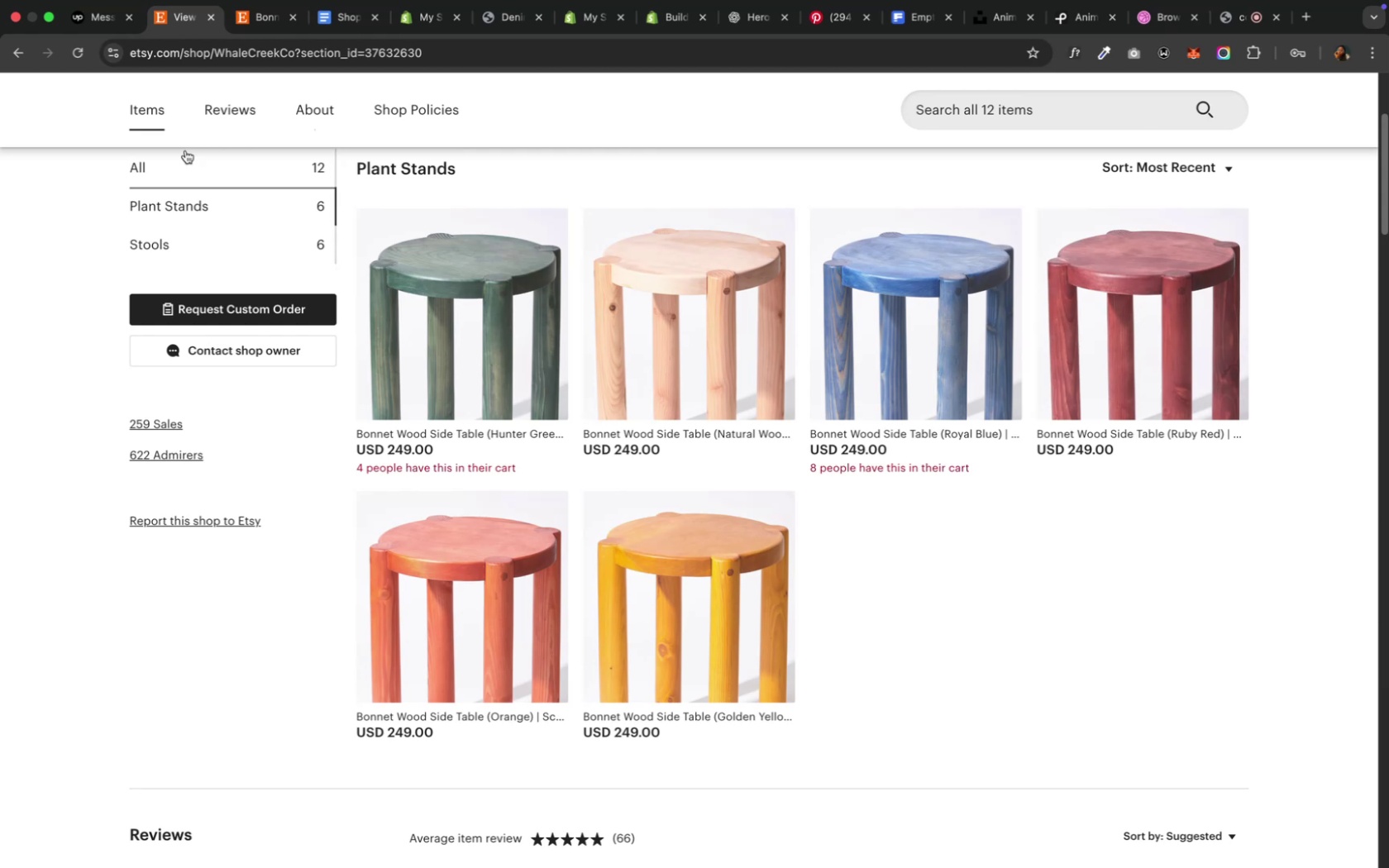 
scroll: coordinate [618, 280], scroll_direction: up, amount: 14.0
 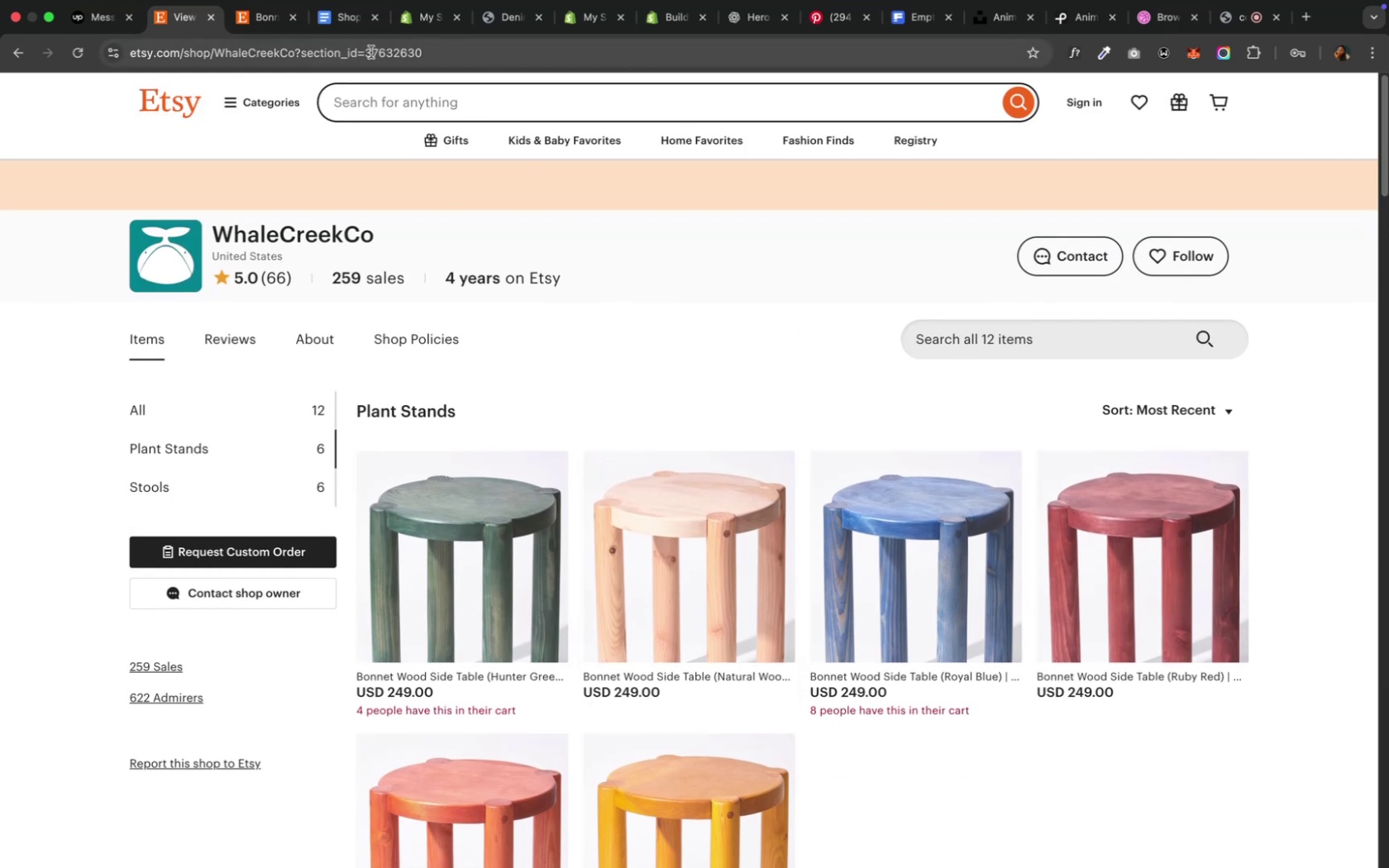 
left_click([448, 51])
 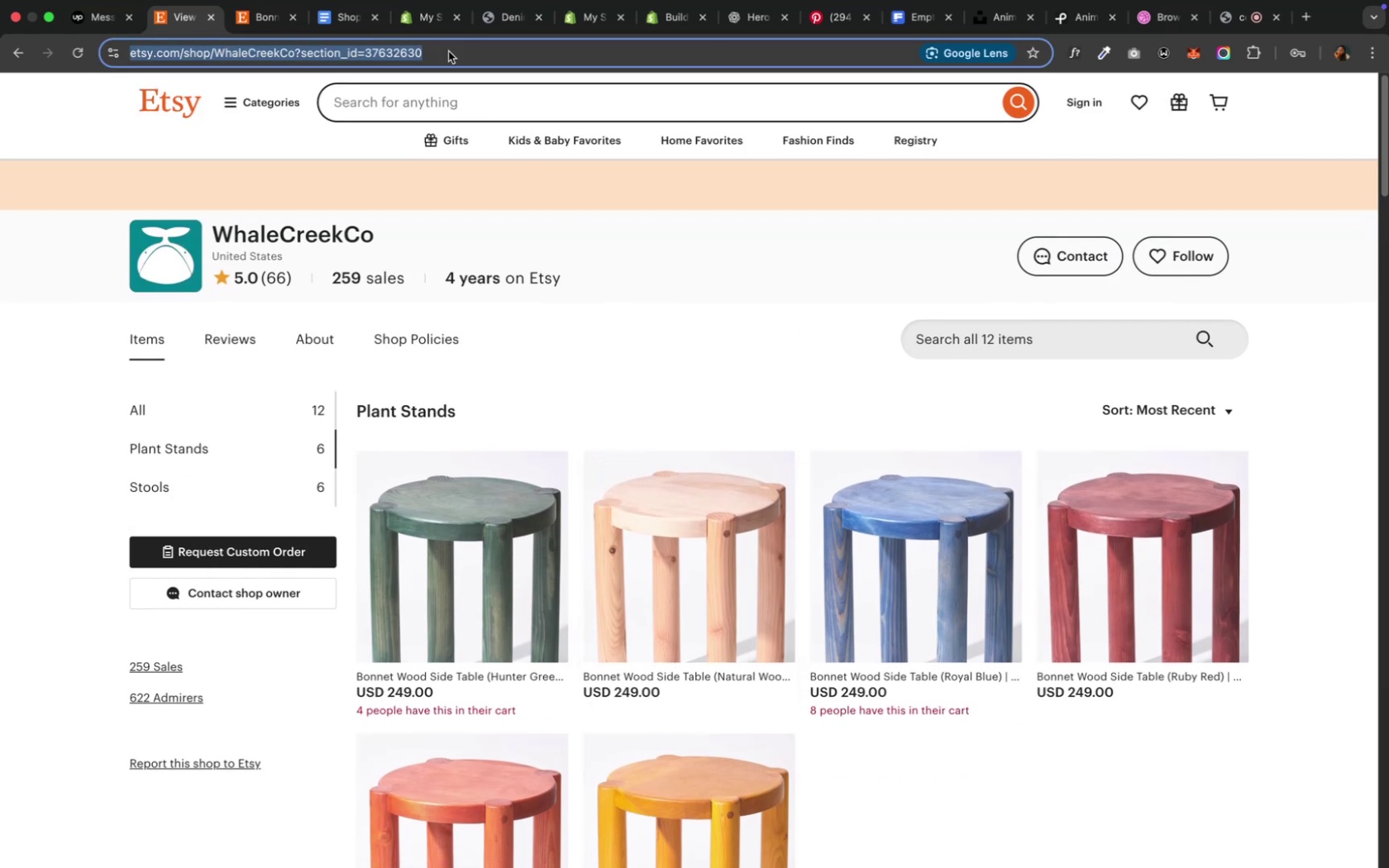 
key(Meta+CommandLeft)
 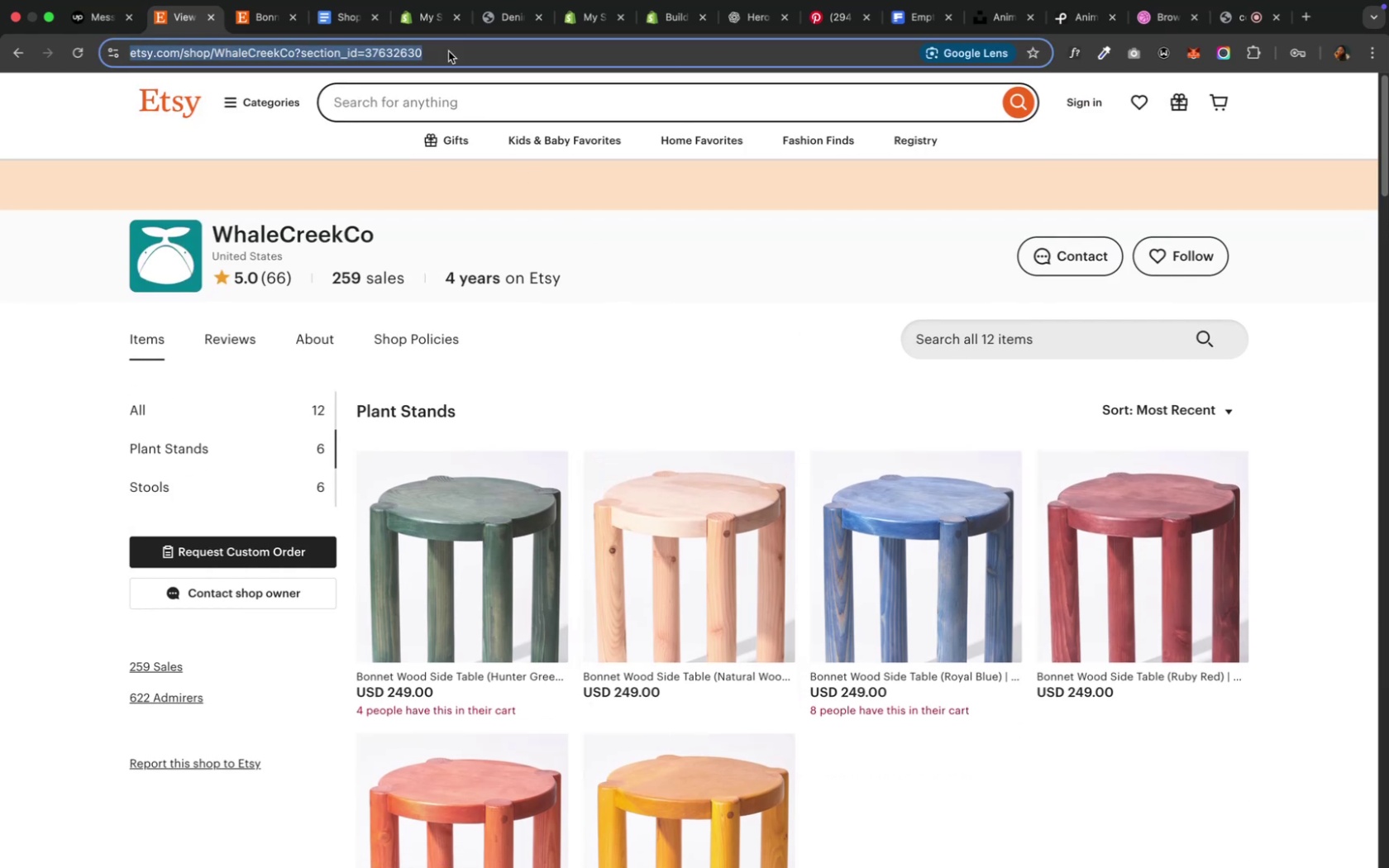 
key(Meta+C)
 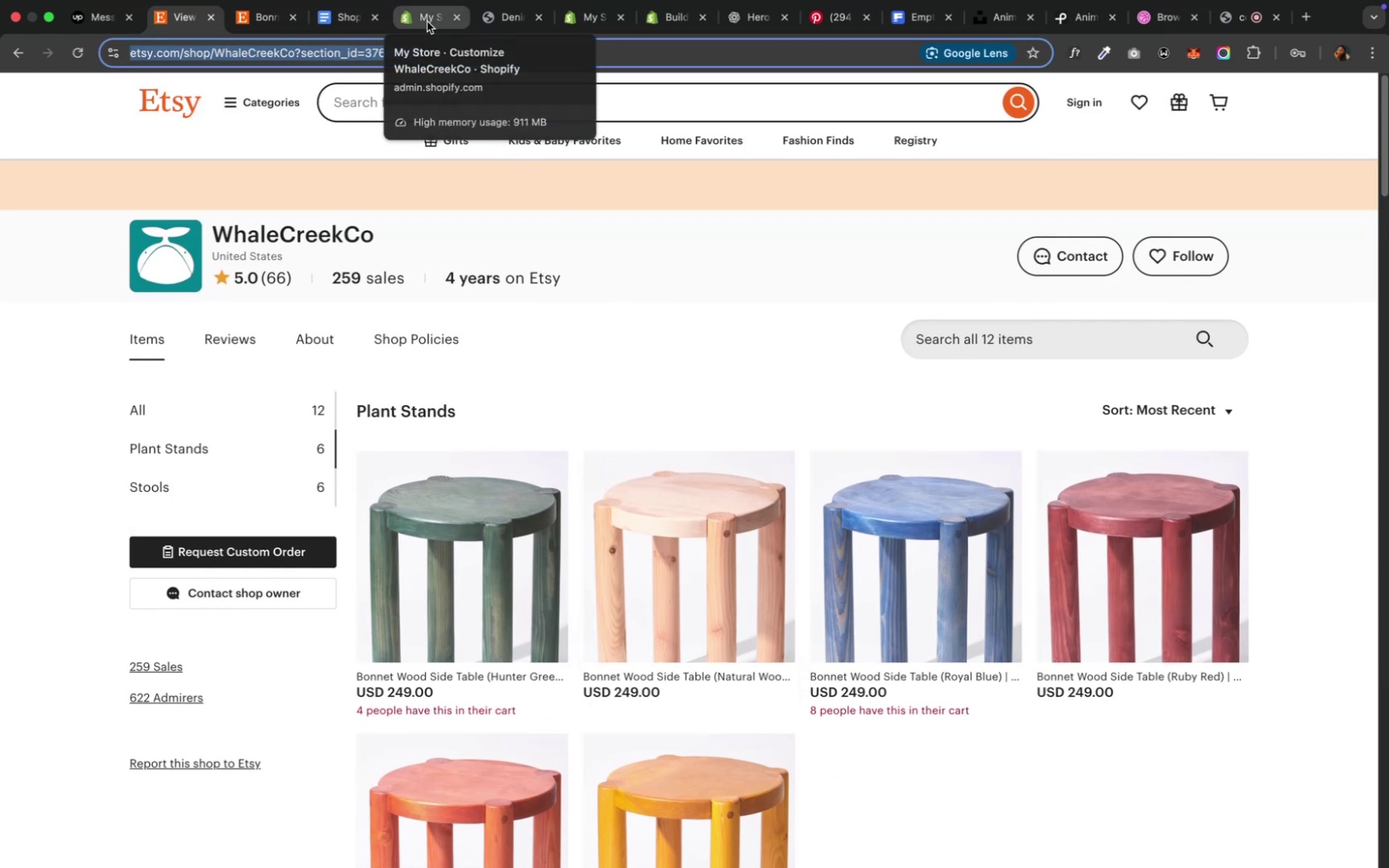 
mouse_move([466, 25])
 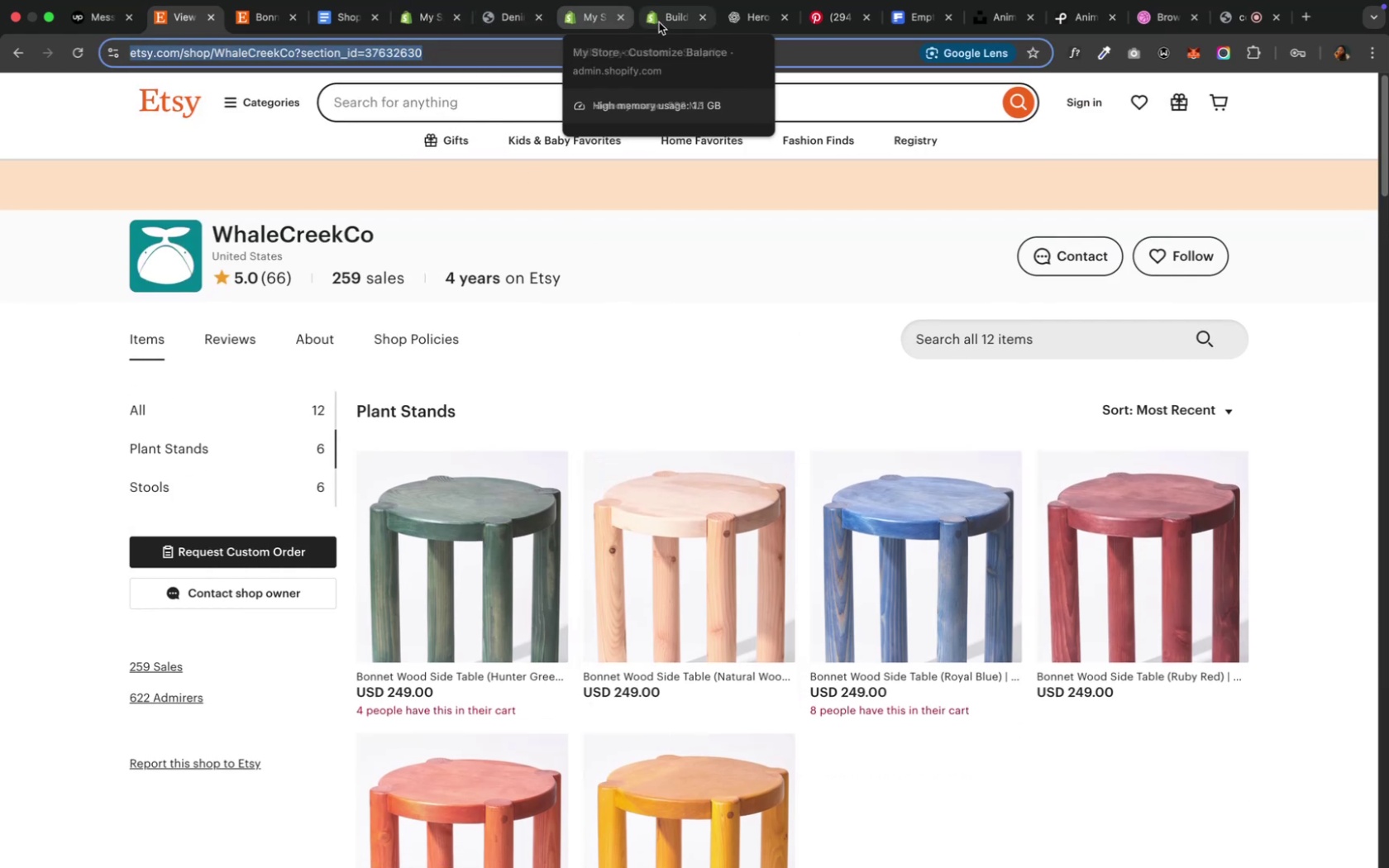 
left_click([659, 22])
 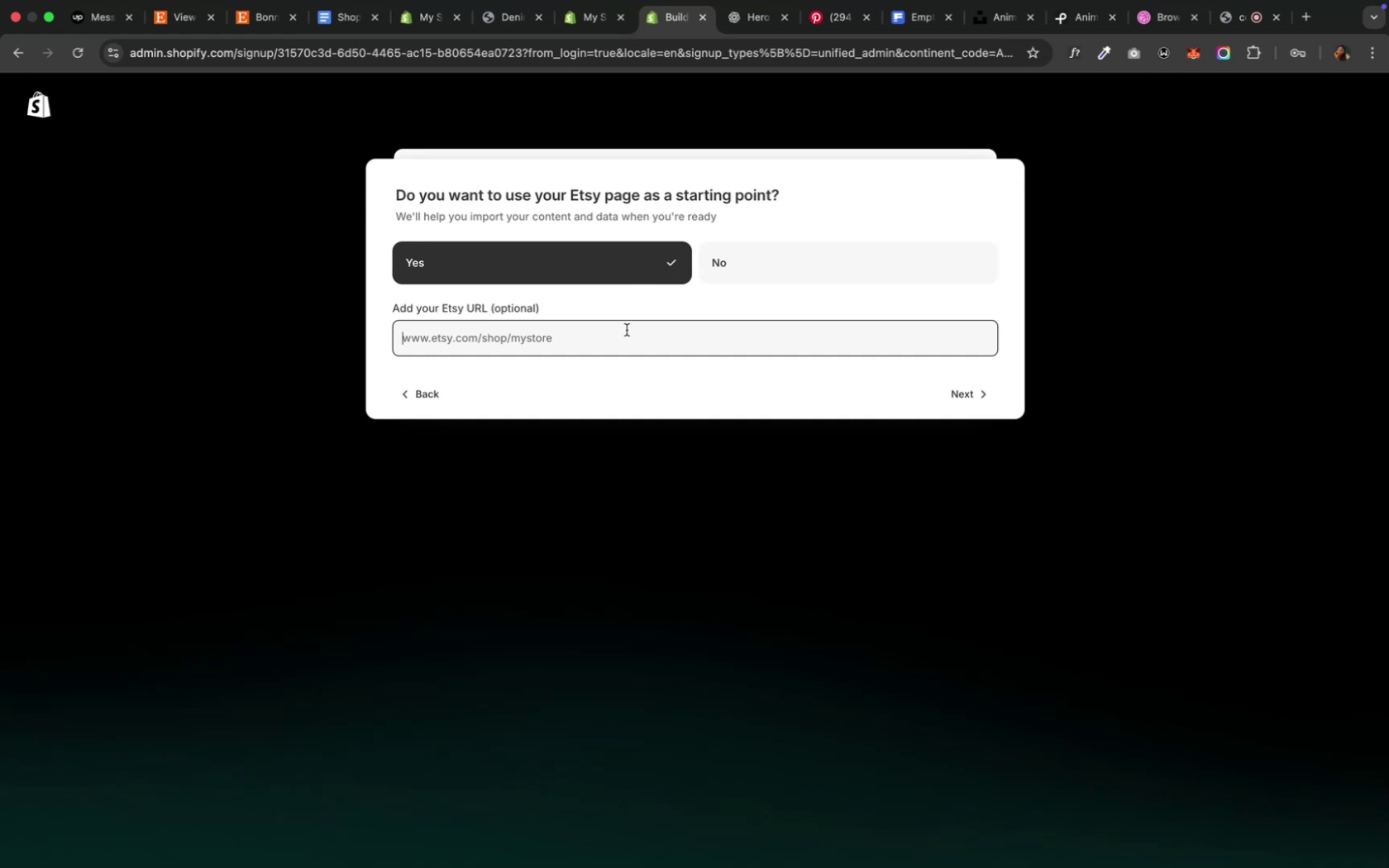 
left_click([623, 337])
 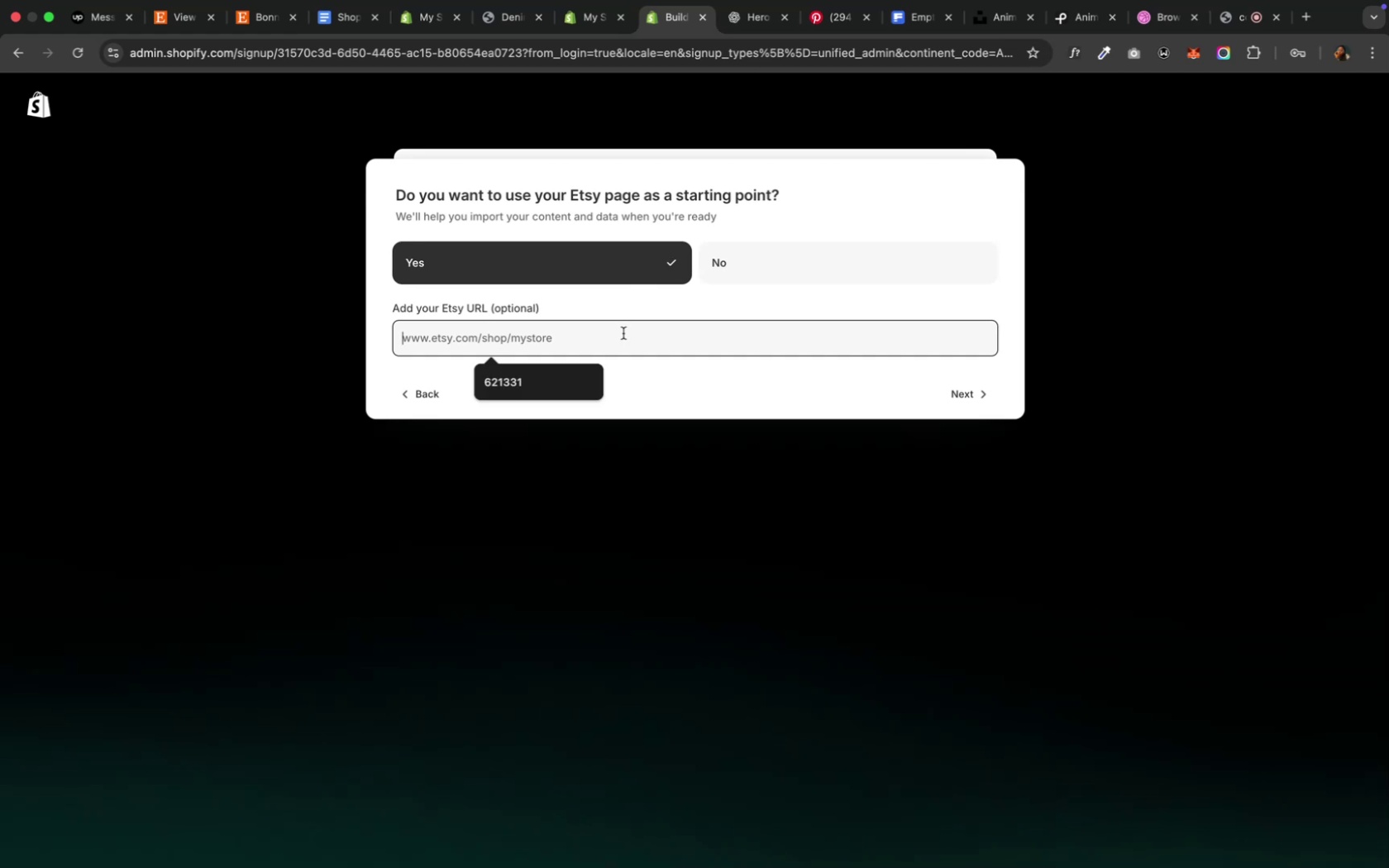 
key(Meta+V)
 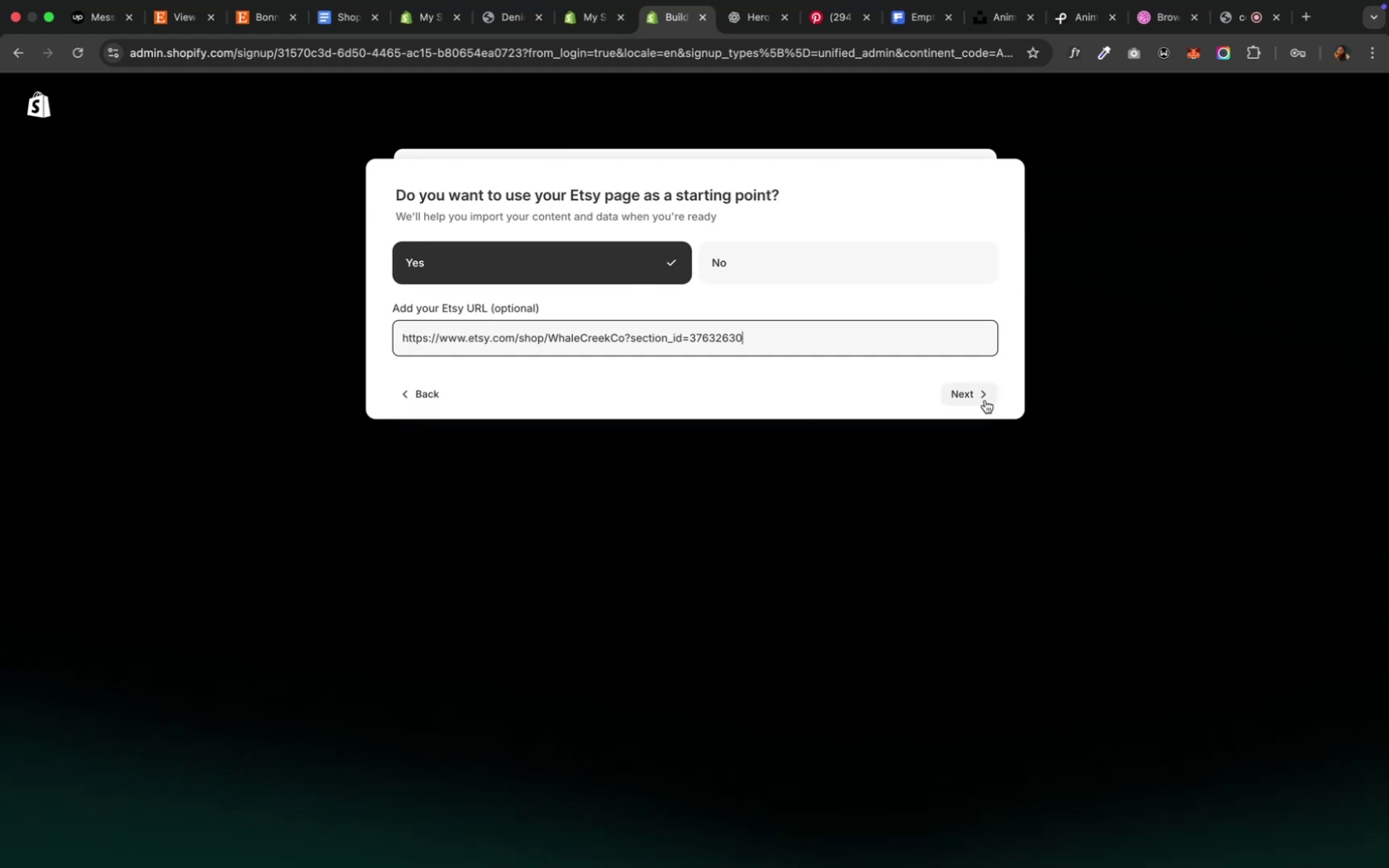 
left_click([981, 400])
 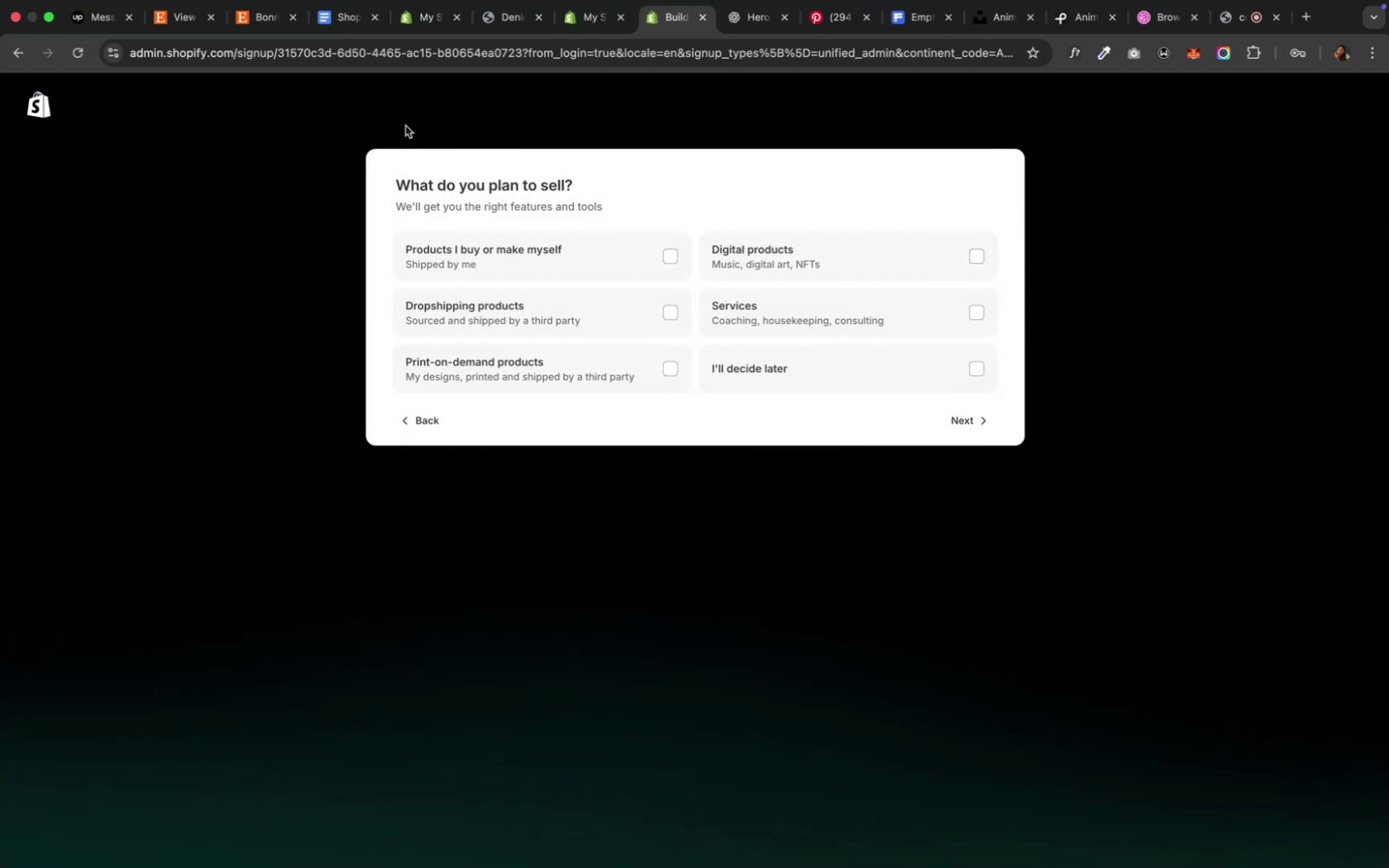 
wait(18.14)
 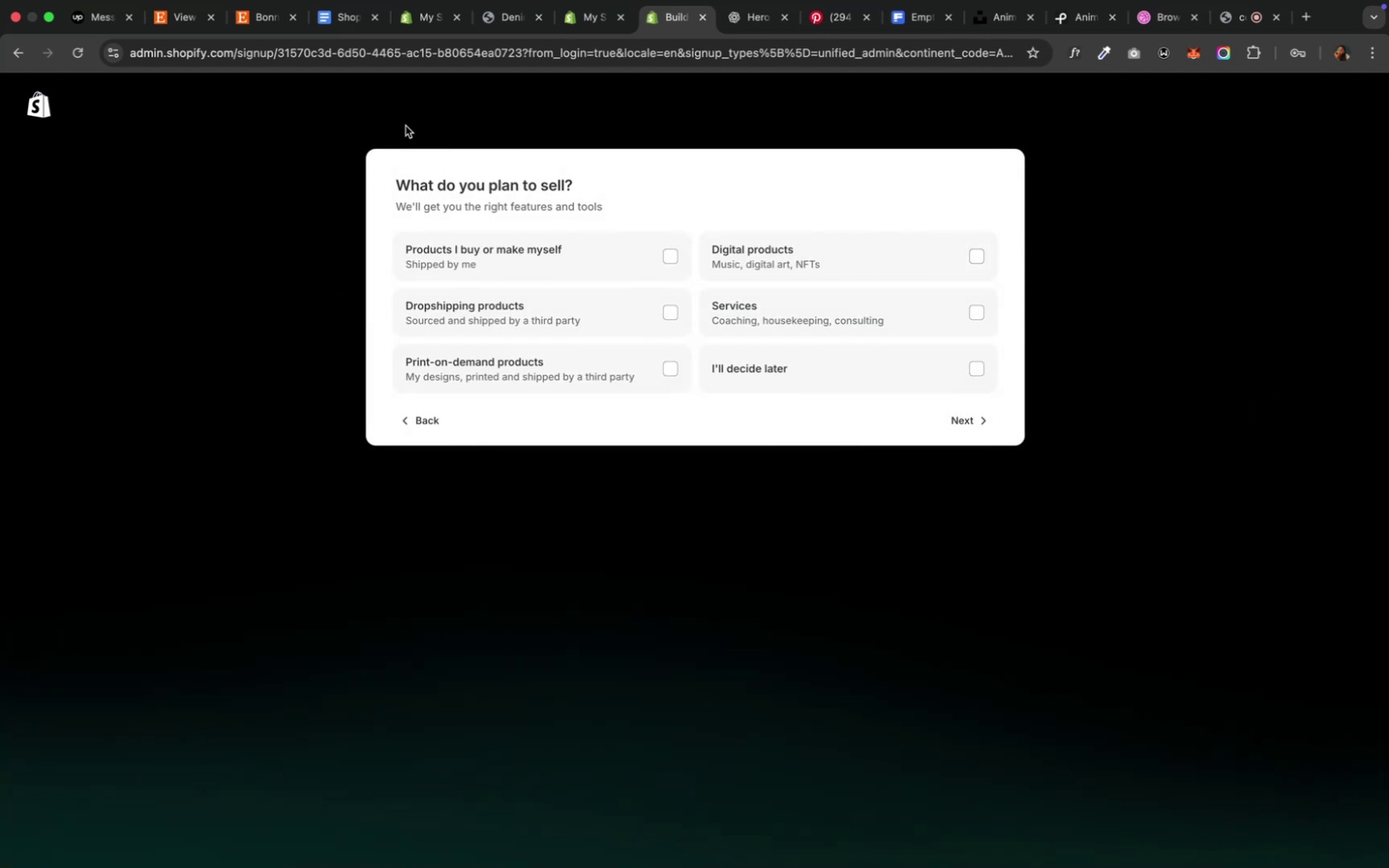 
left_click([568, 17])
 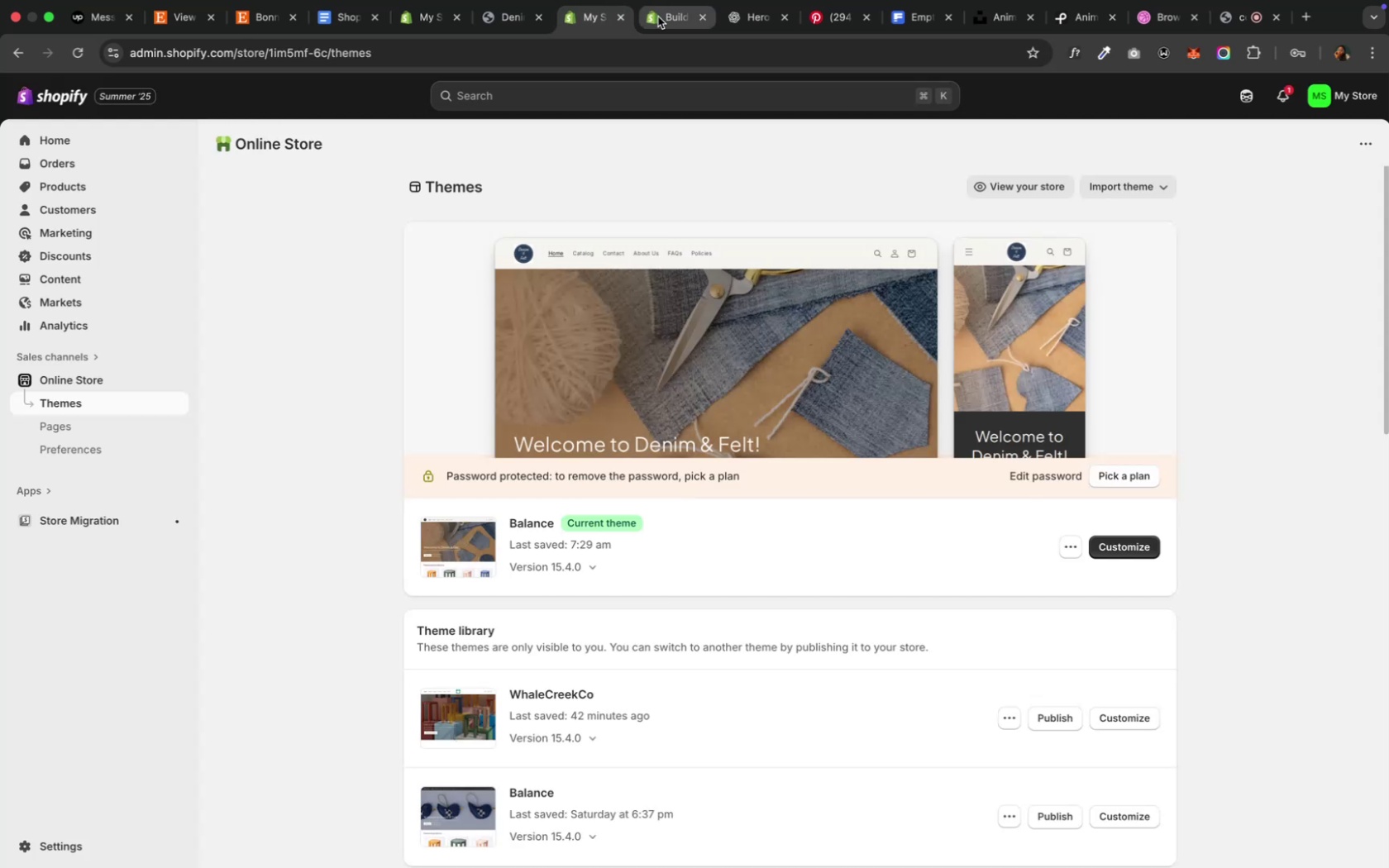 
left_click([657, 17])
 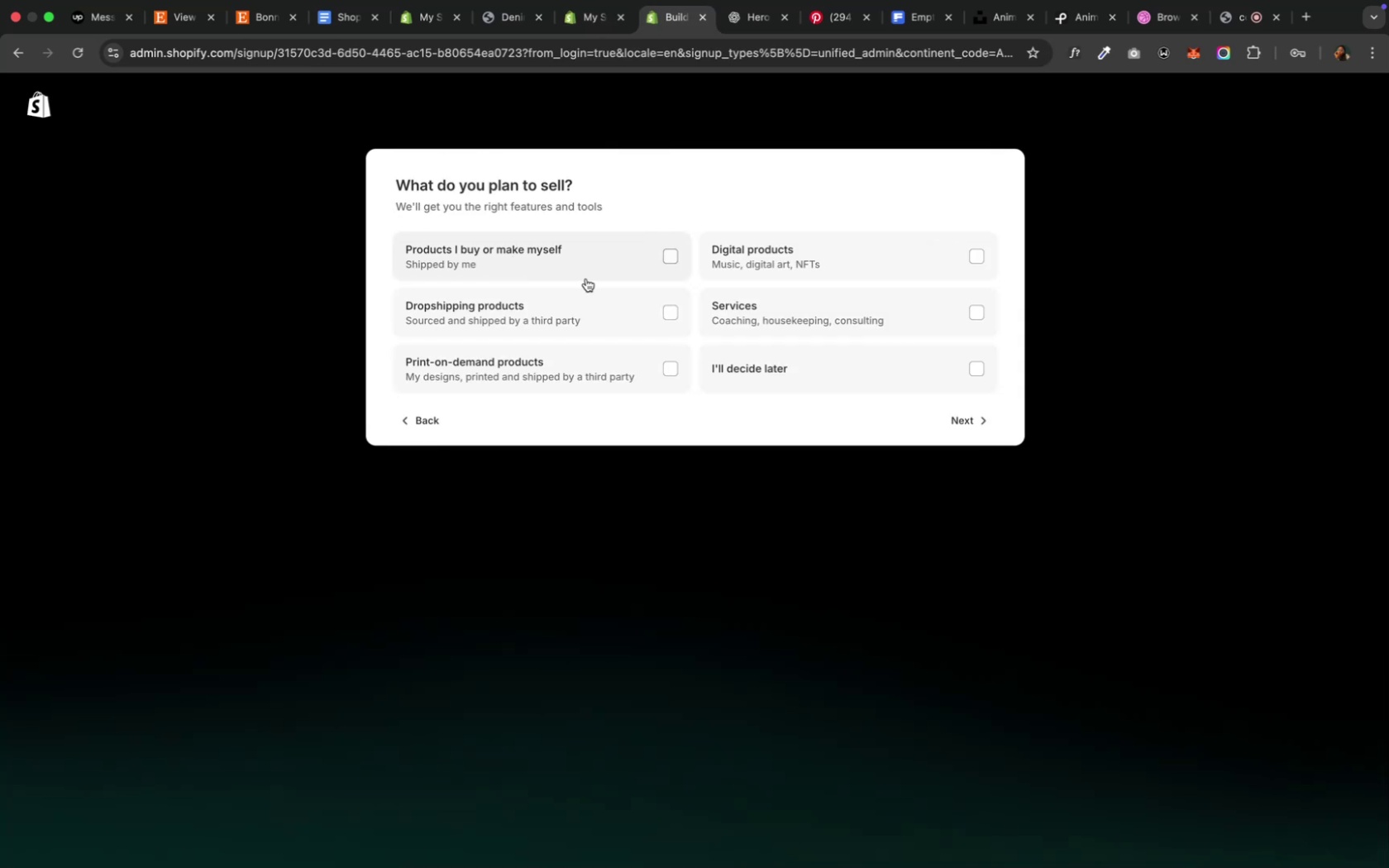 
wait(6.53)
 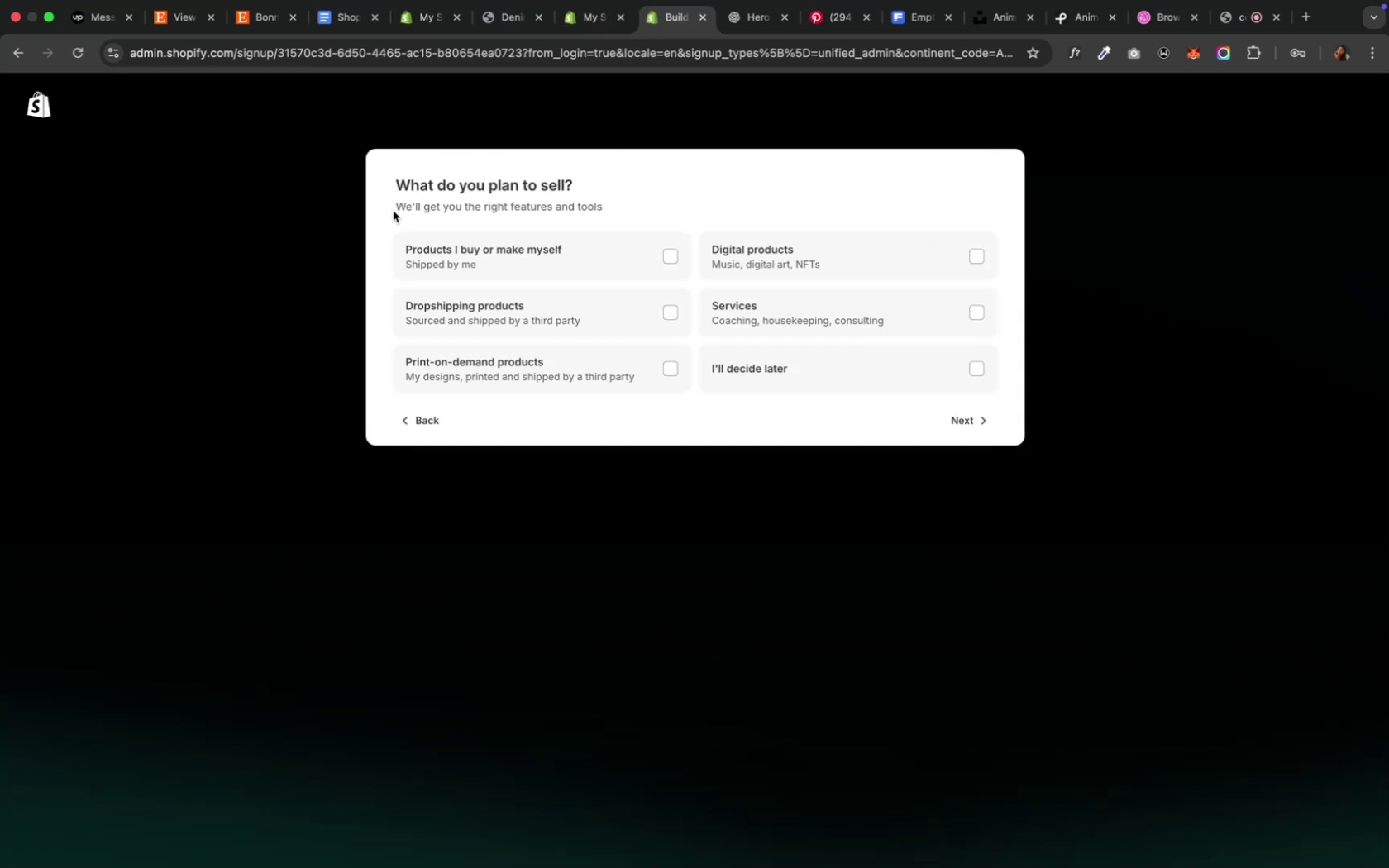 
left_click([596, 264])
 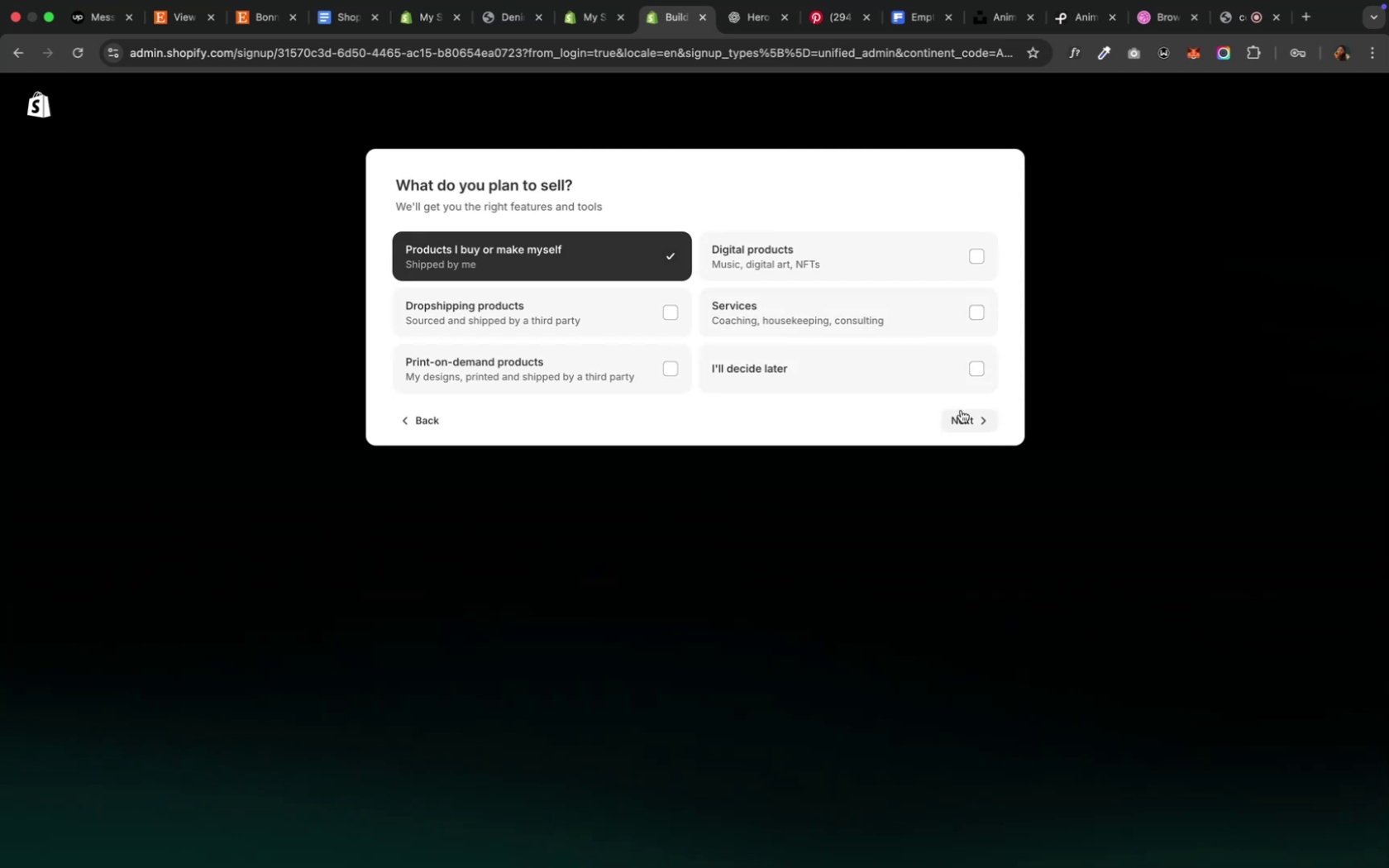 
left_click([959, 417])
 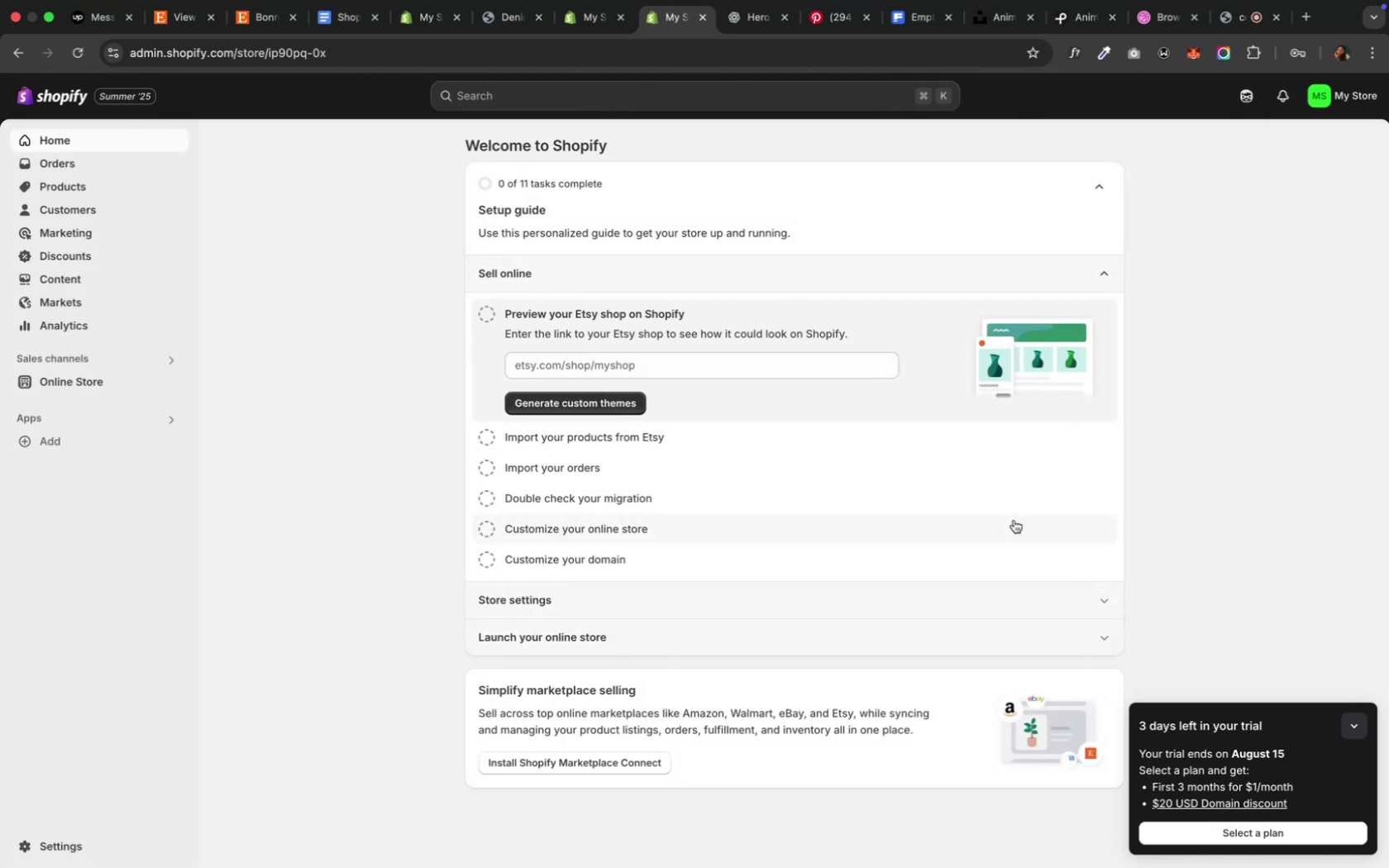 
wait(20.33)
 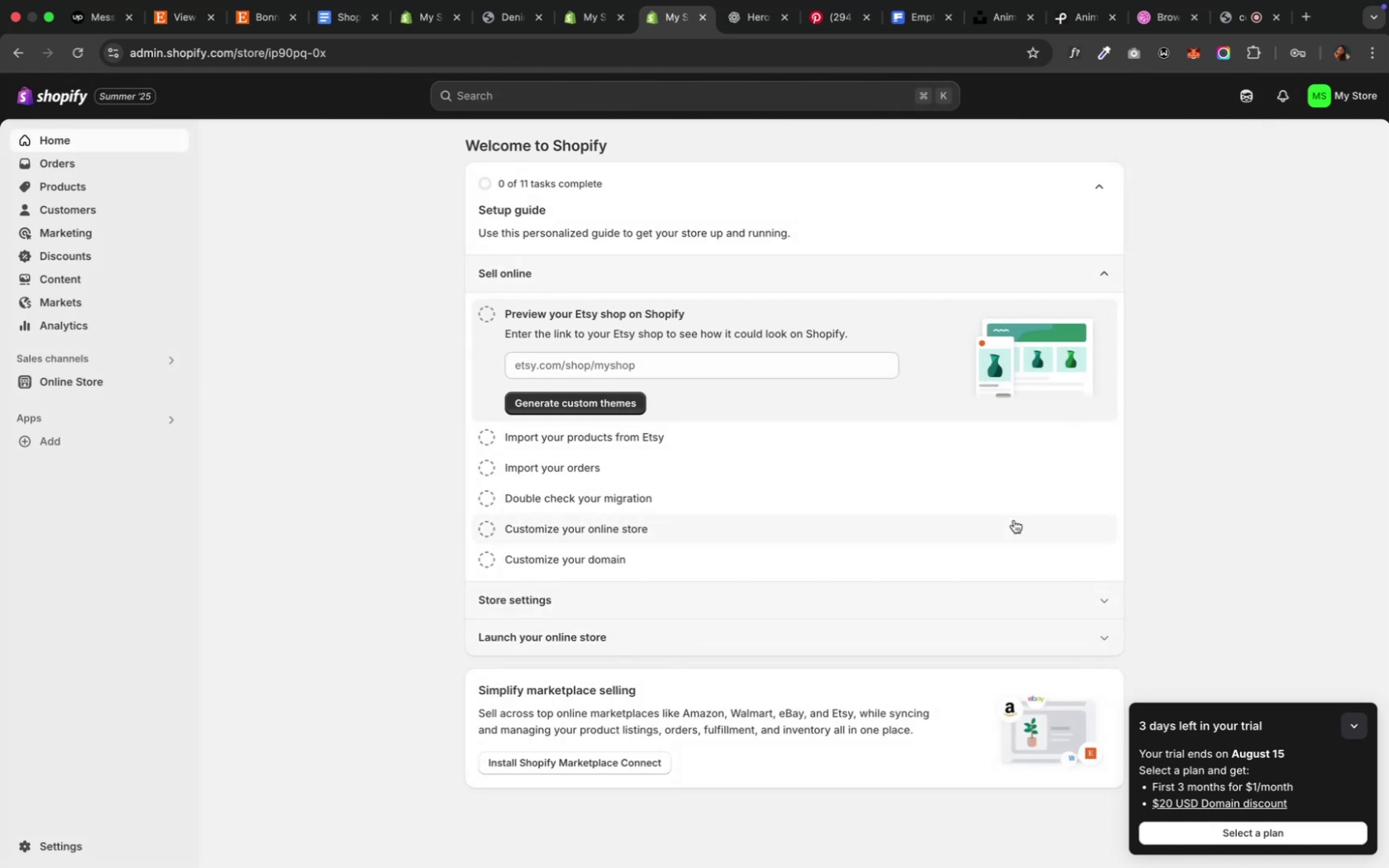 
left_click([536, 395])
 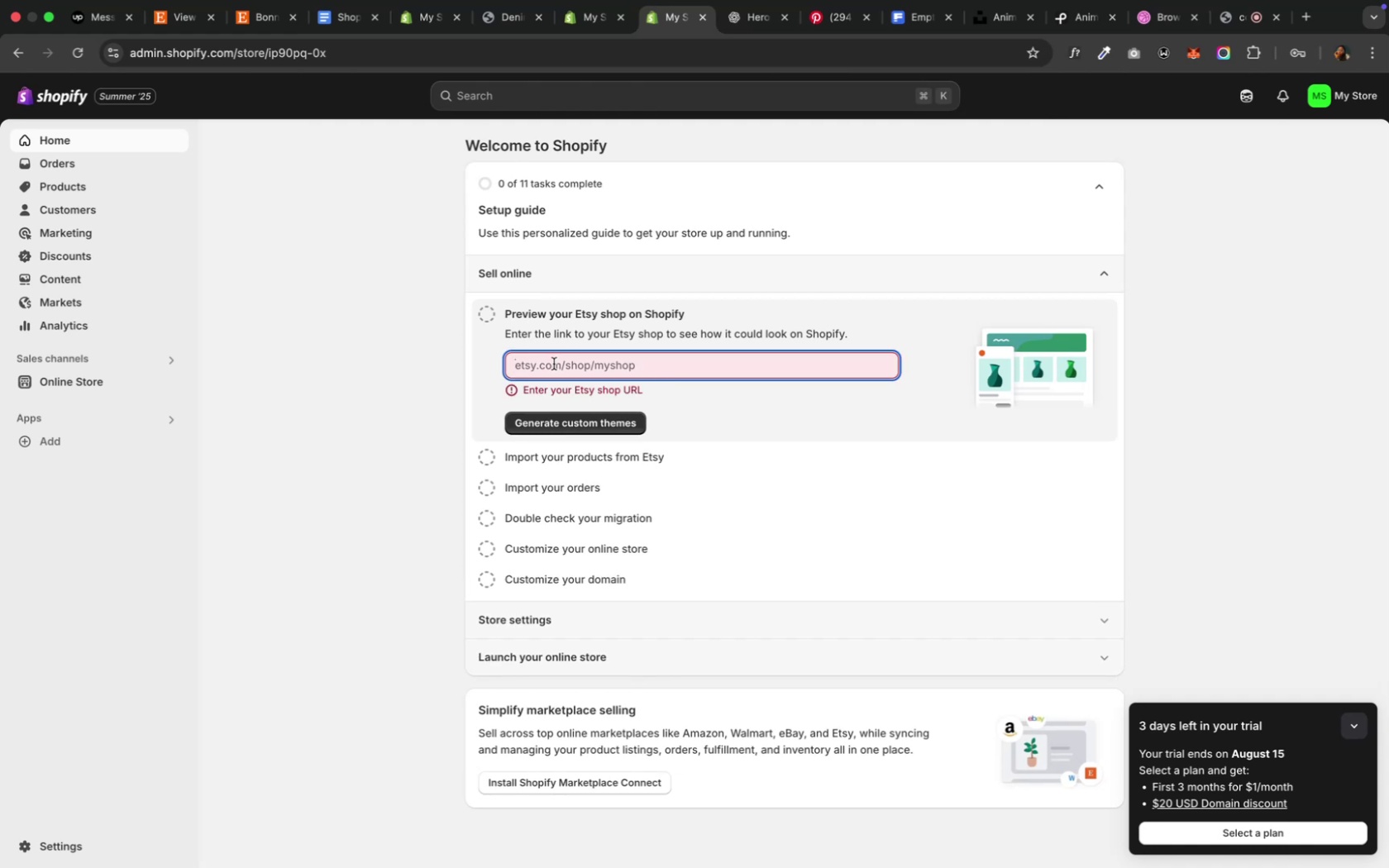 
key(Meta+V)
 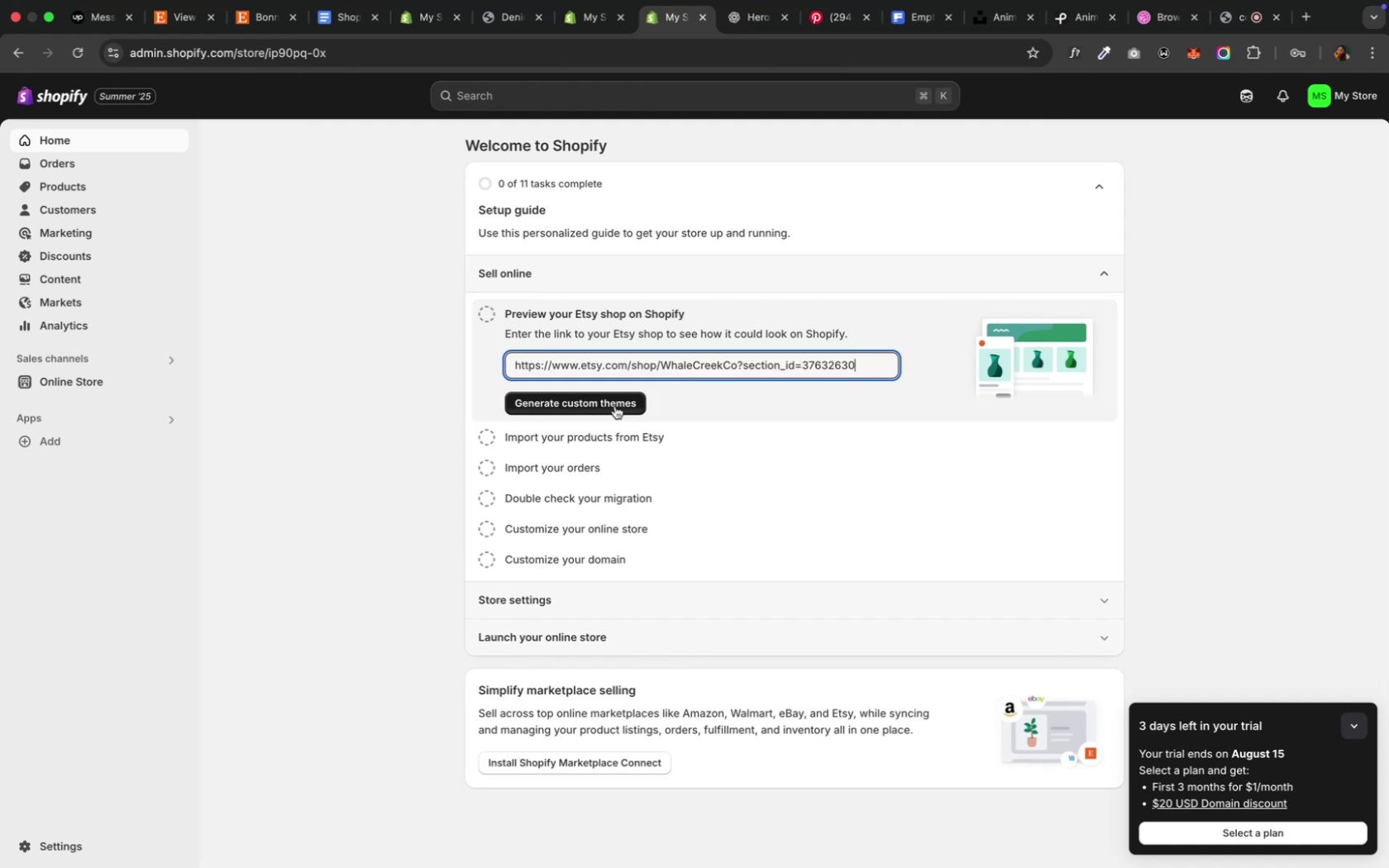 
left_click([614, 406])
 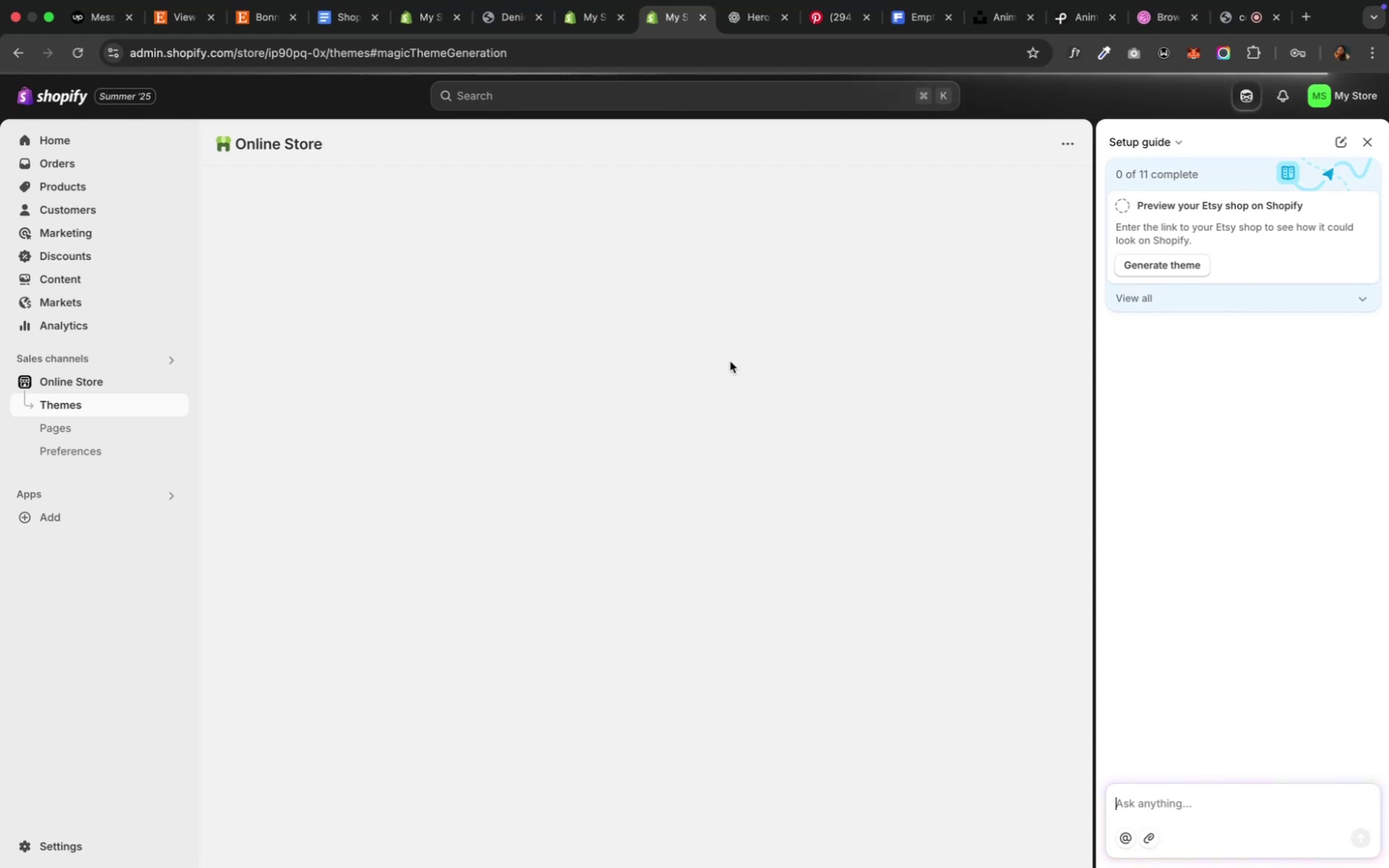 
wait(279.64)
 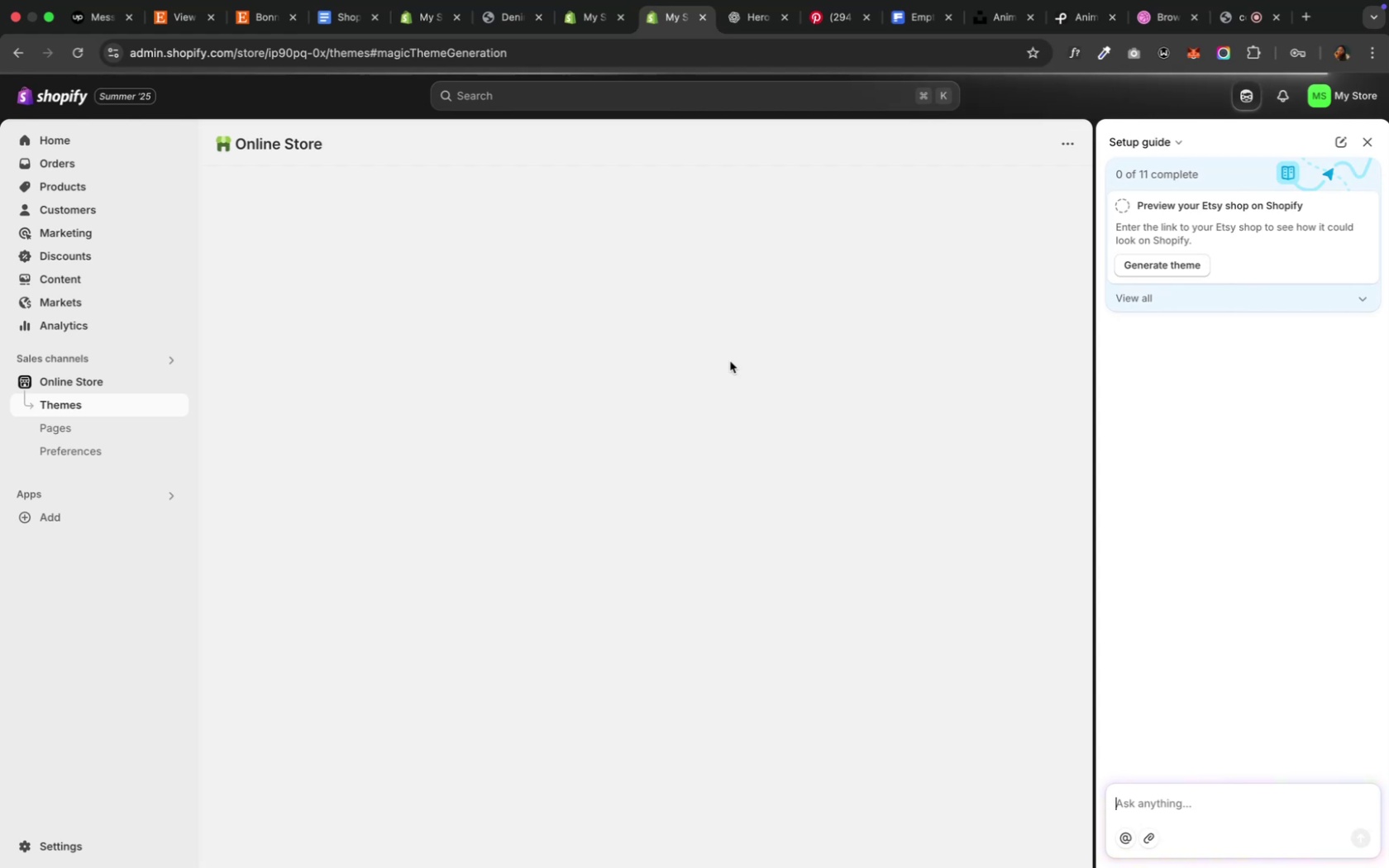 
left_click([47, 34])
 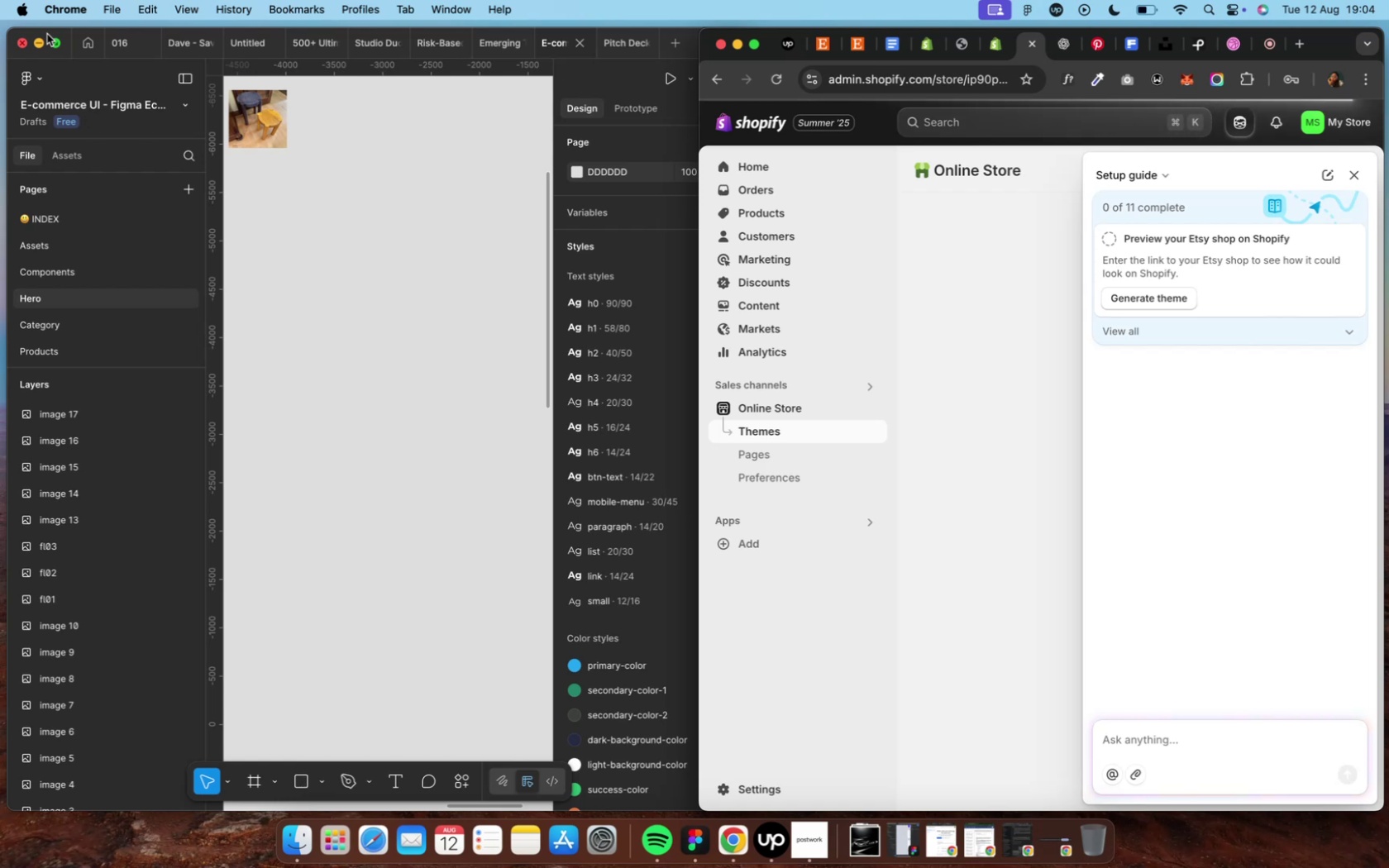 
wait(6.19)
 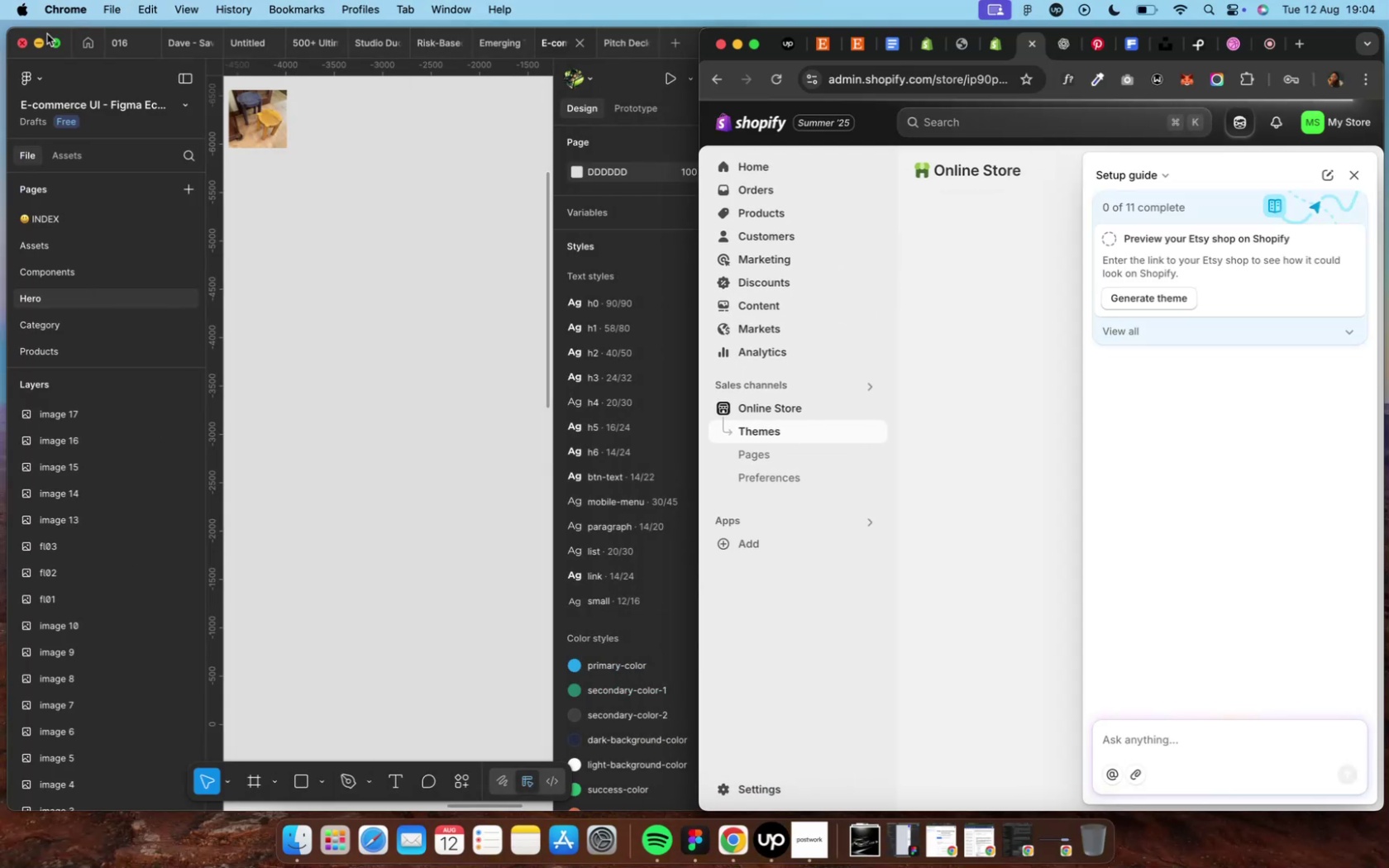 
left_click([54, 43])
 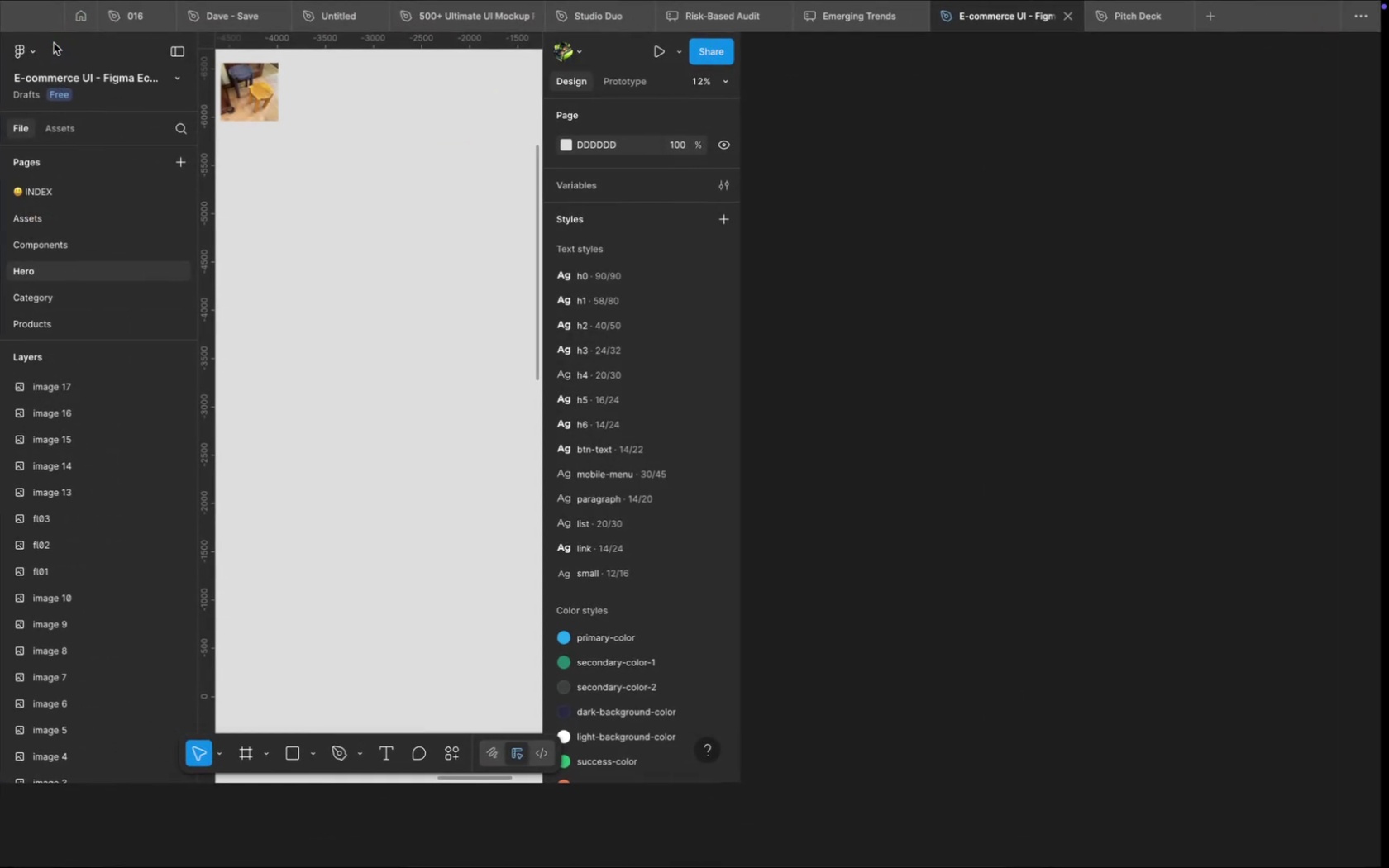 
key(Control+ArrowUp)
 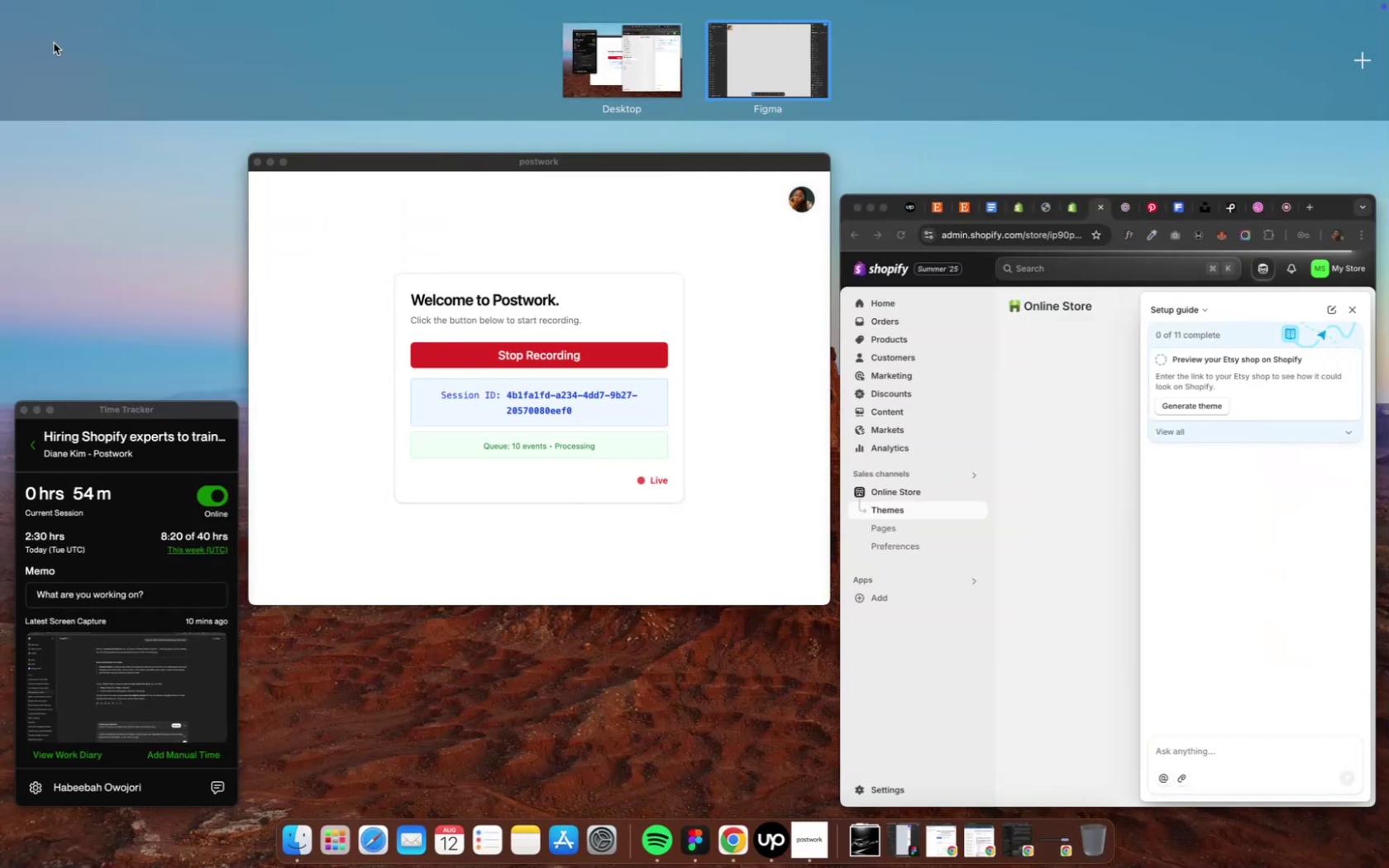 
key(Control+ArrowDown)
 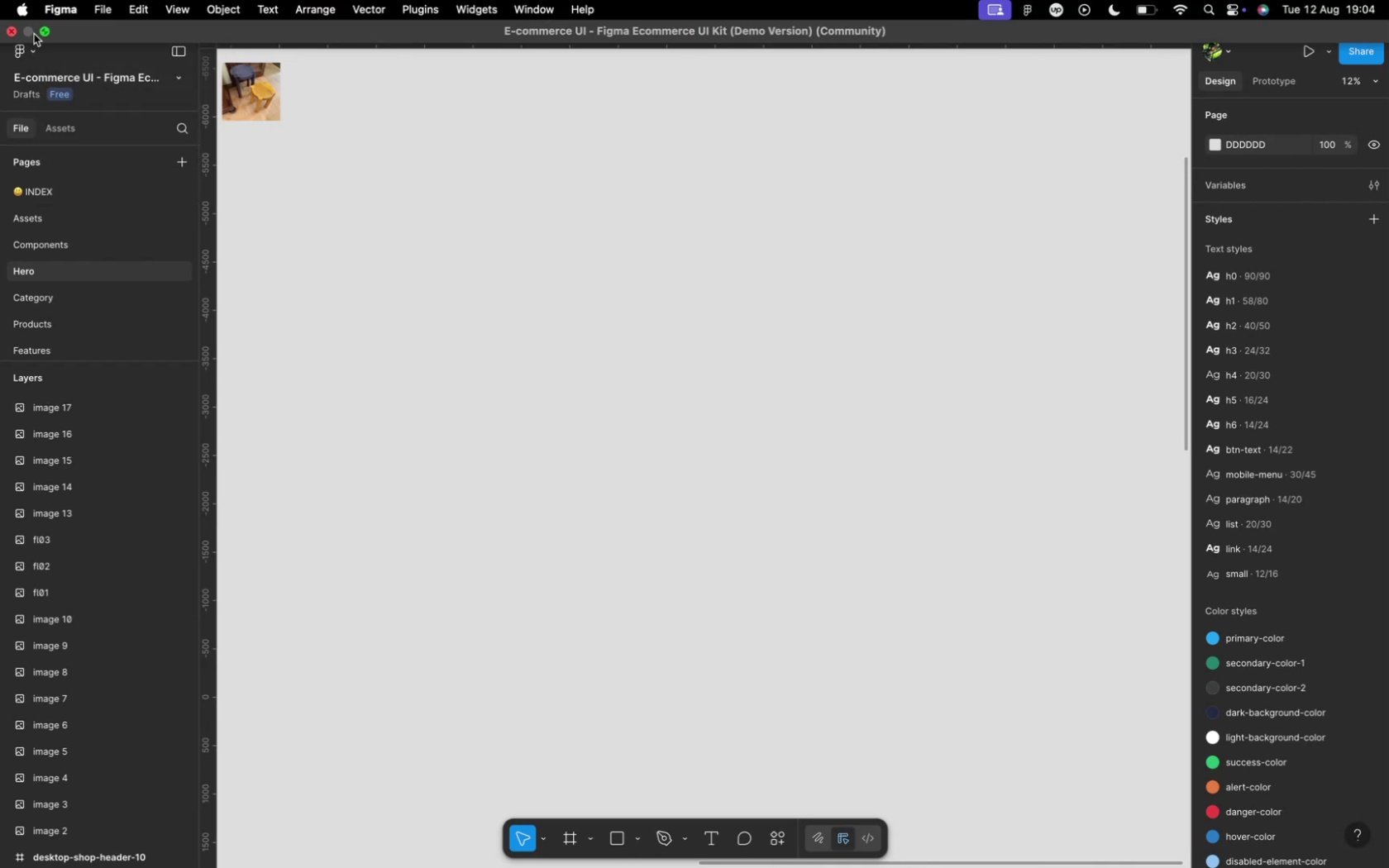 
left_click([44, 32])
 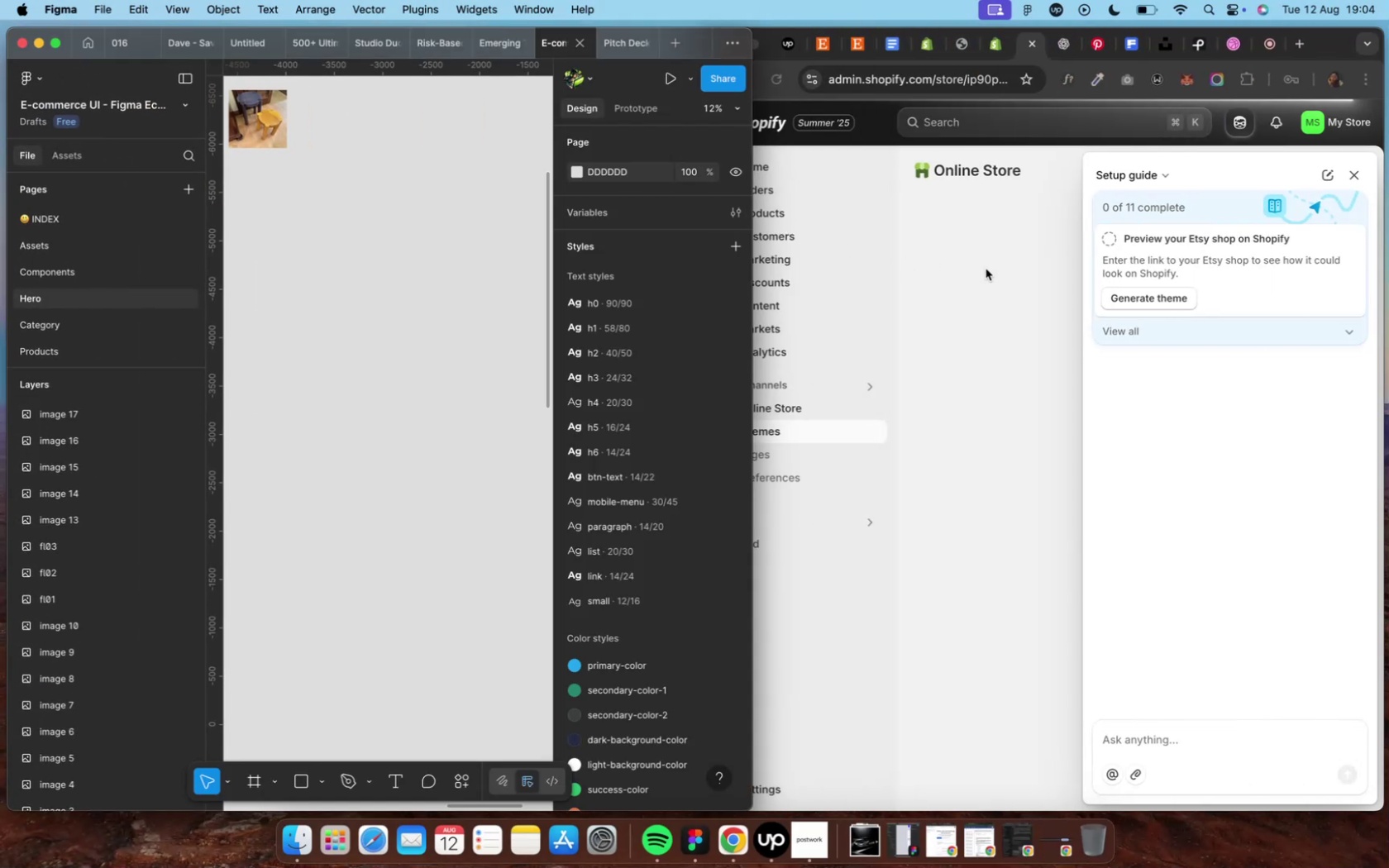 
left_click([997, 270])
 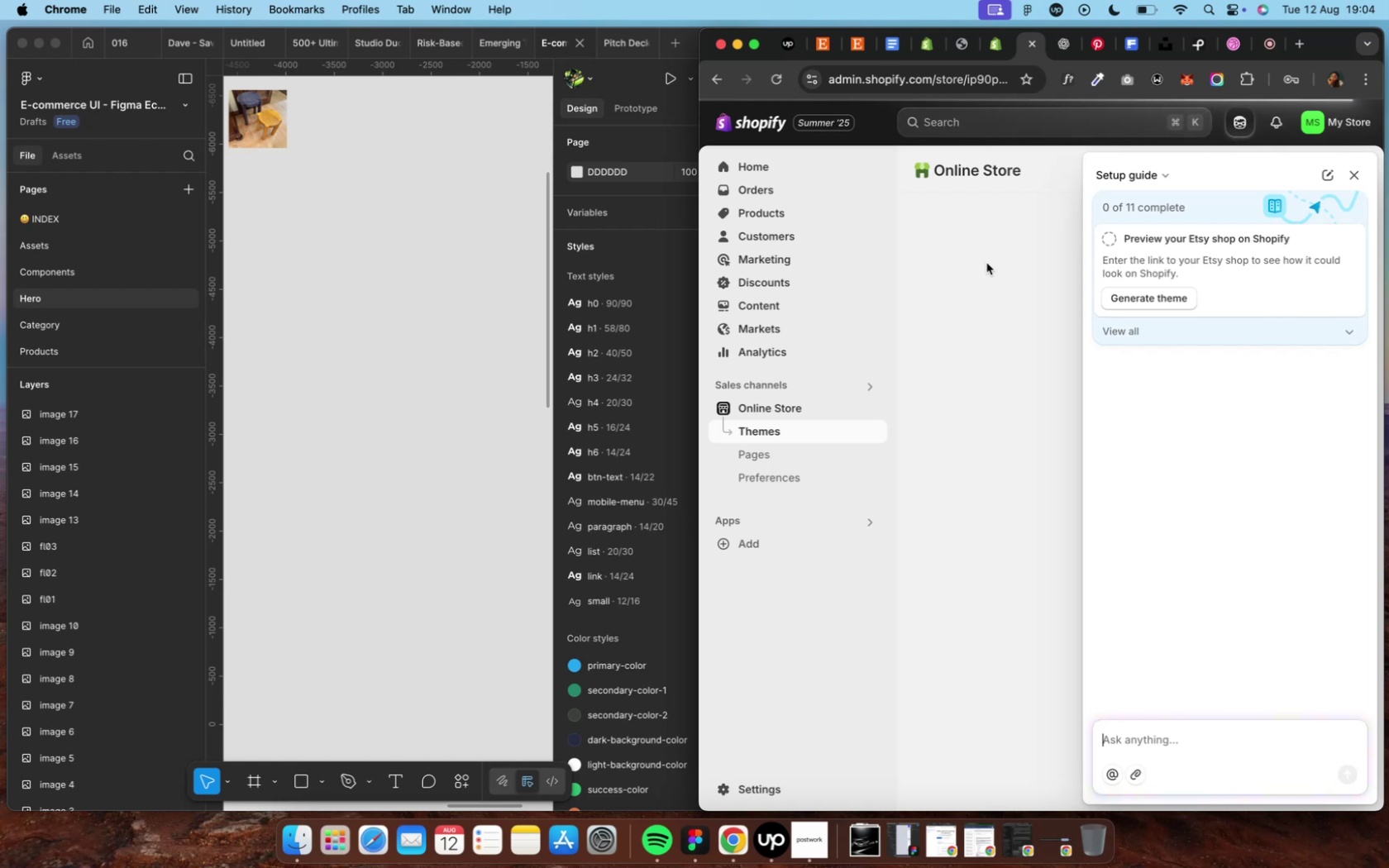 
wait(19.48)
 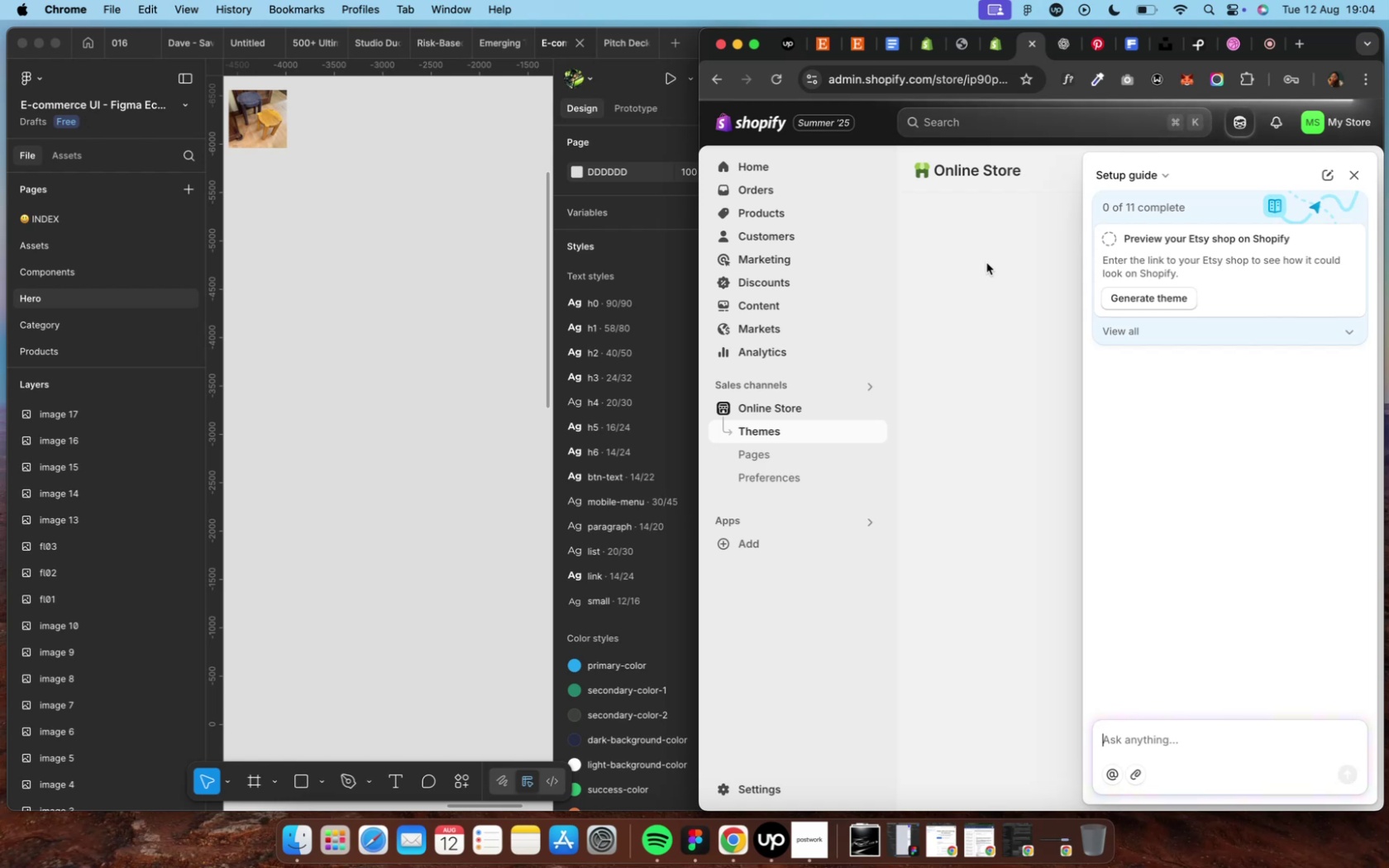 
key(Control+ArrowUp)
 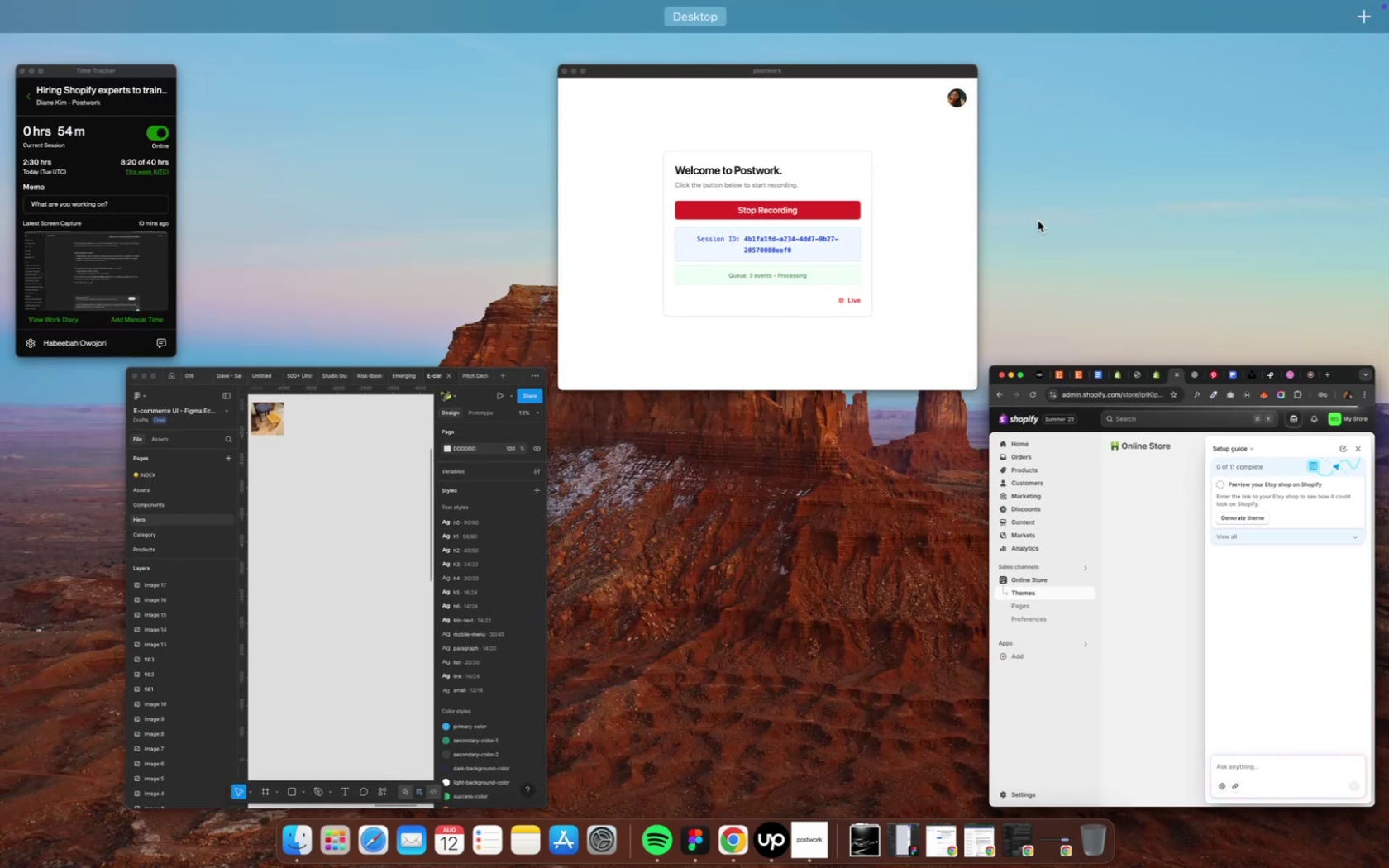 
key(Control+ArrowDown)
 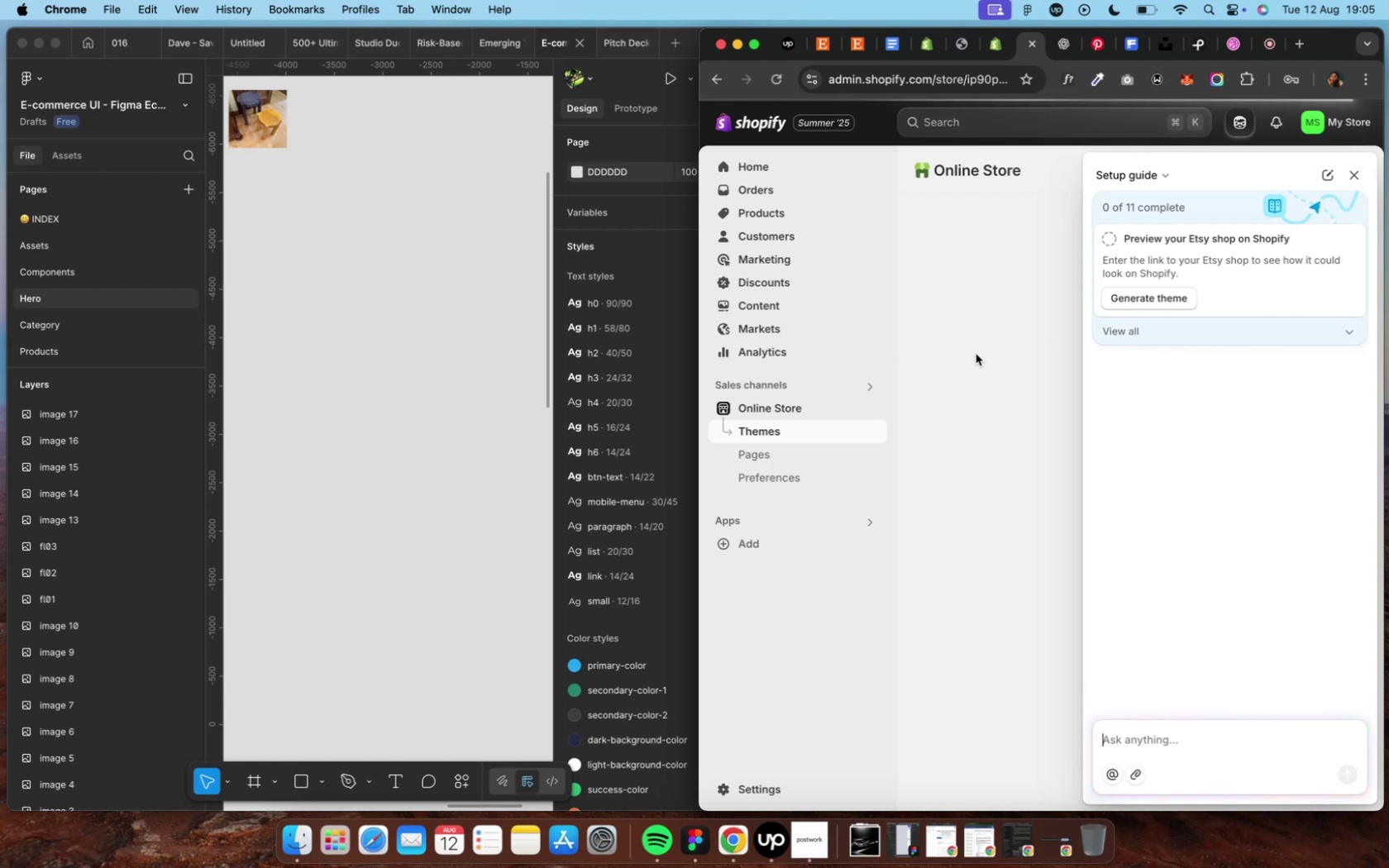 
wait(48.18)
 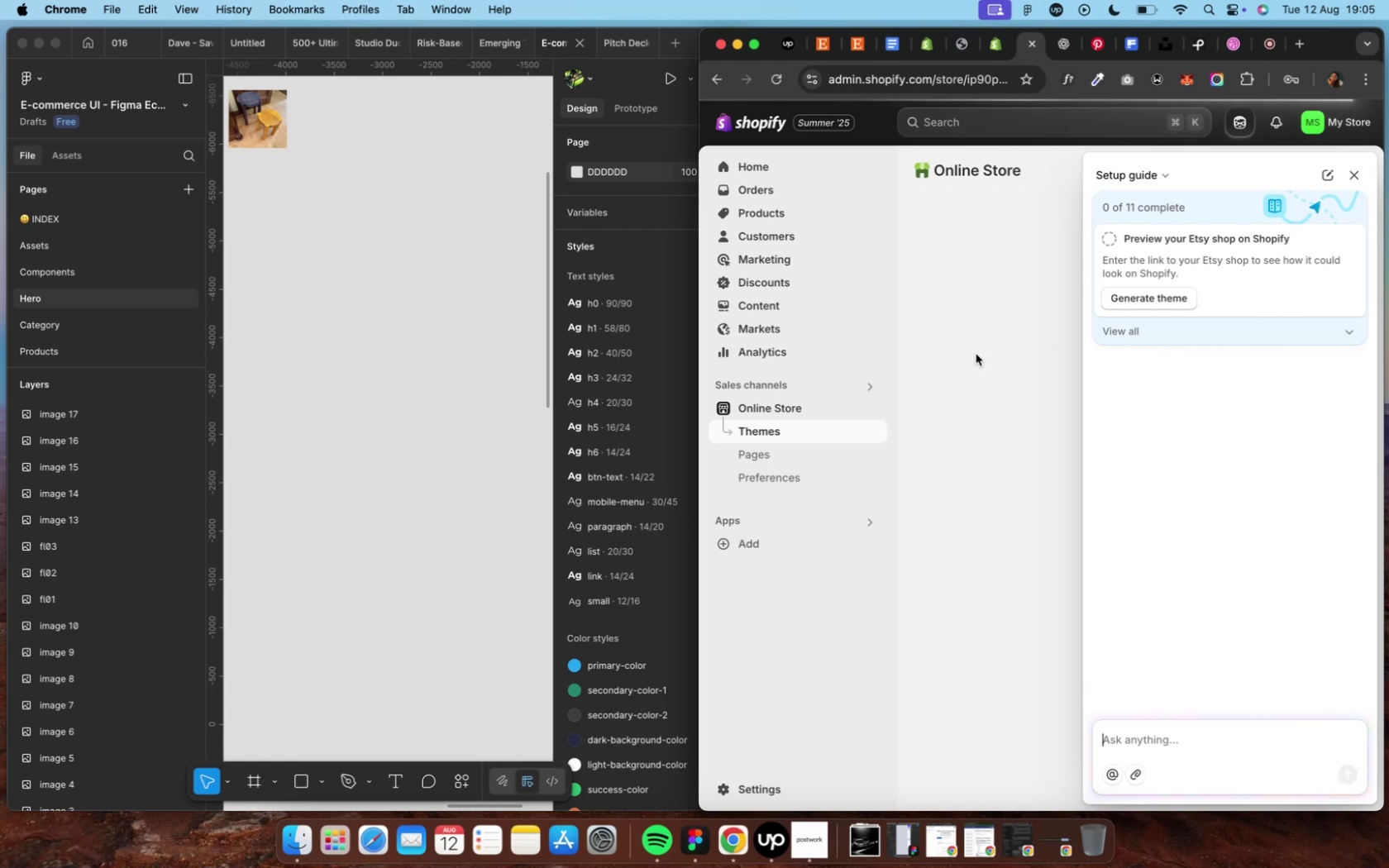 
left_click([755, 48])
 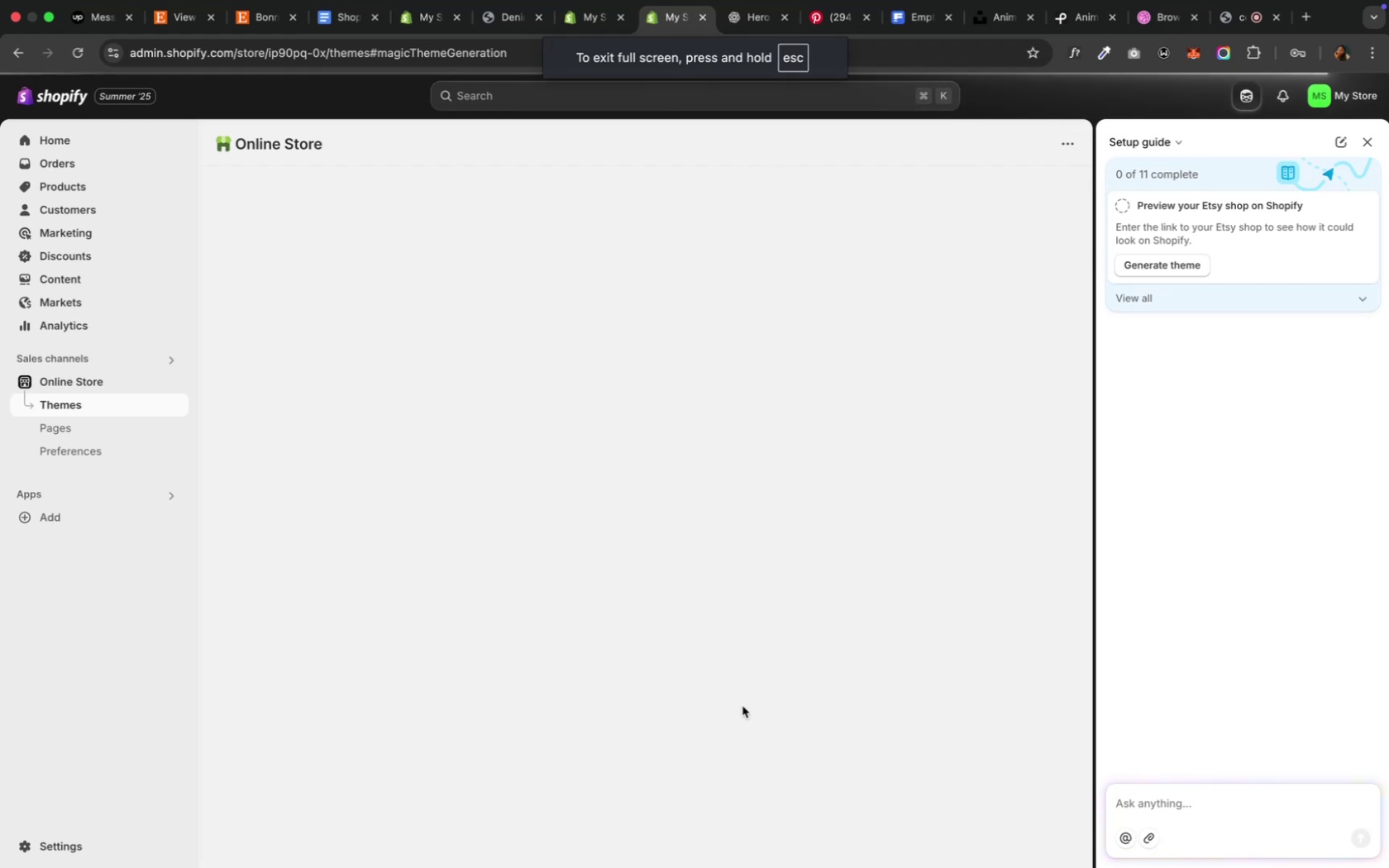 
wait(9.77)
 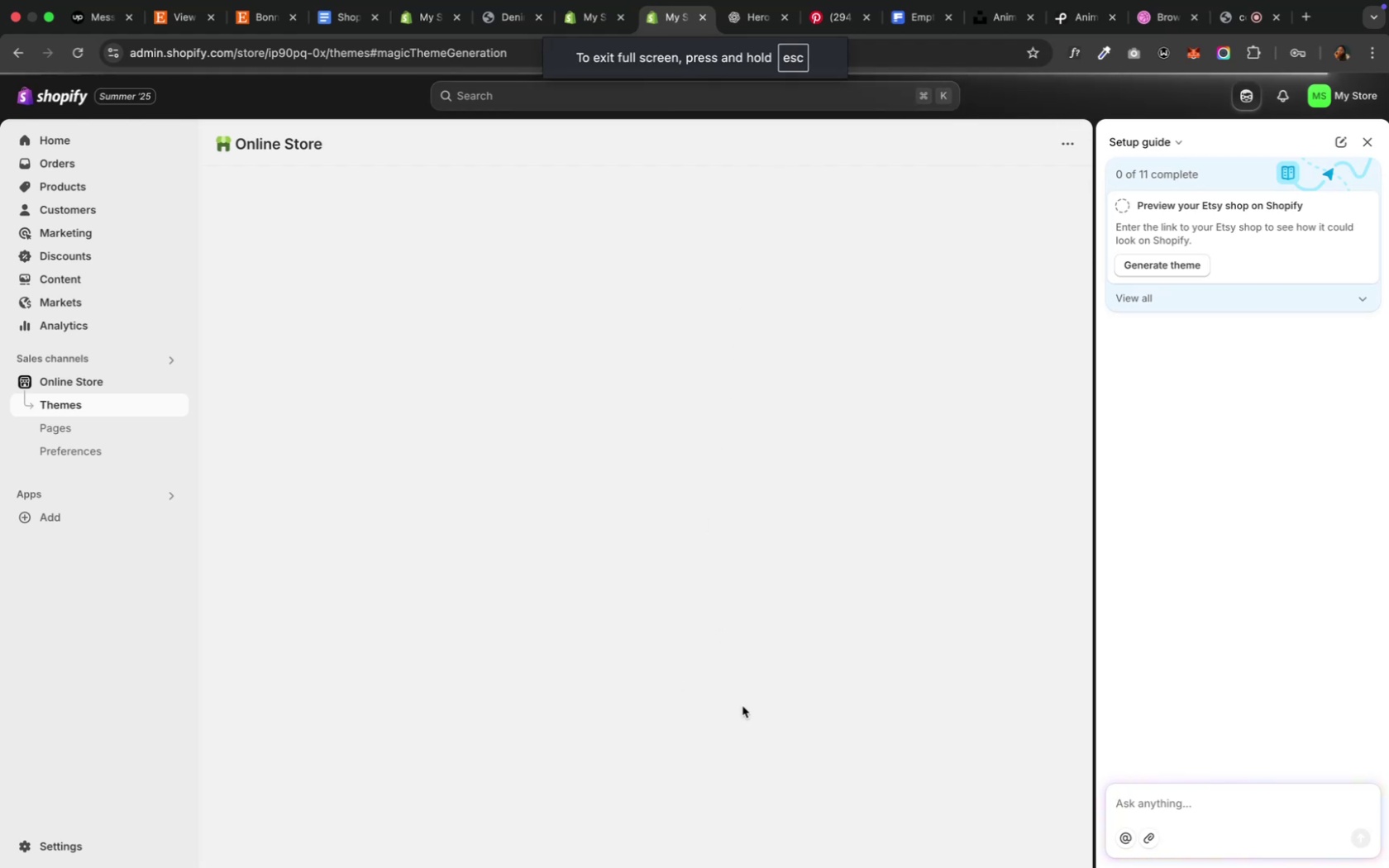 
mouse_move([583, 12])
 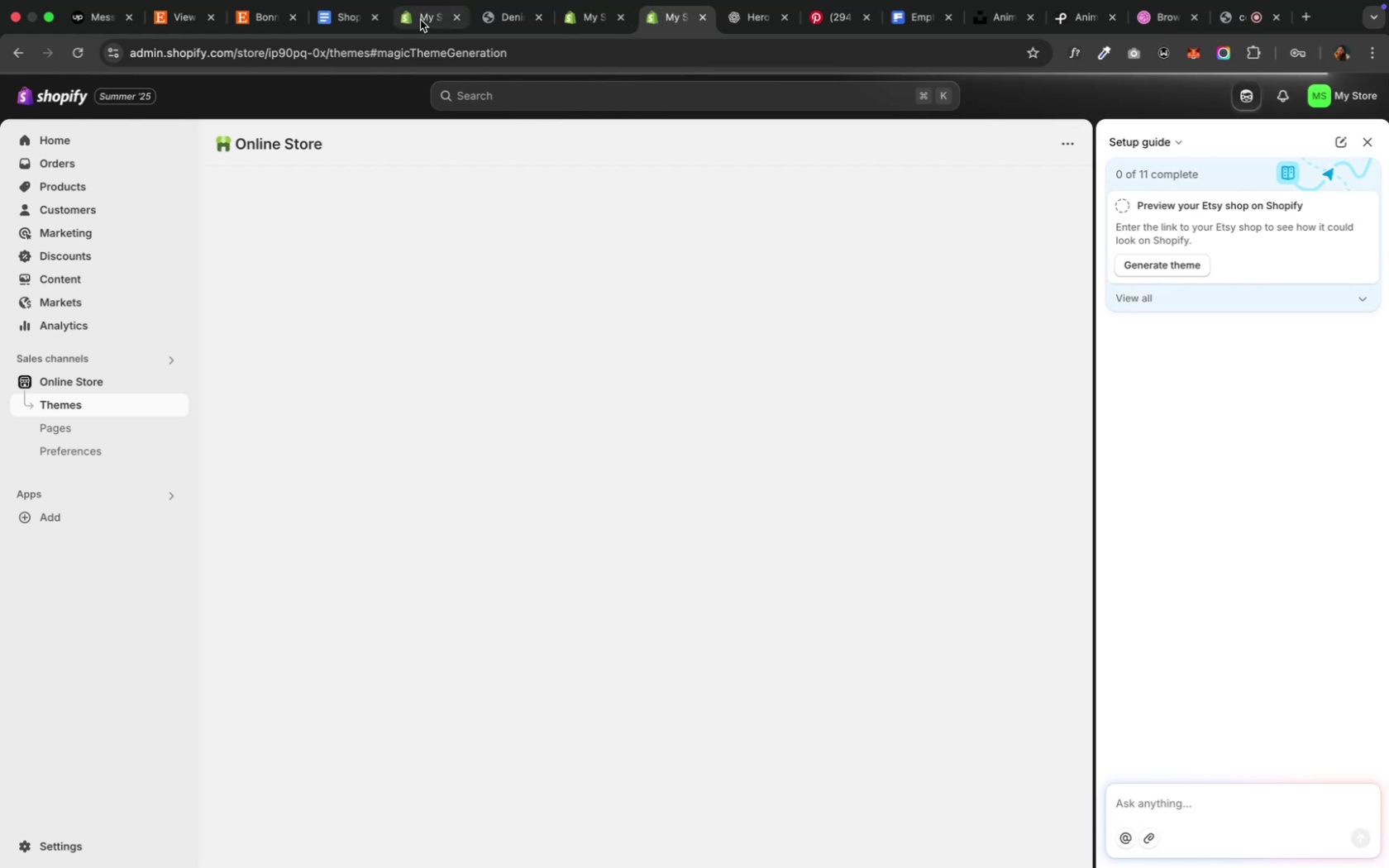 
left_click([420, 18])
 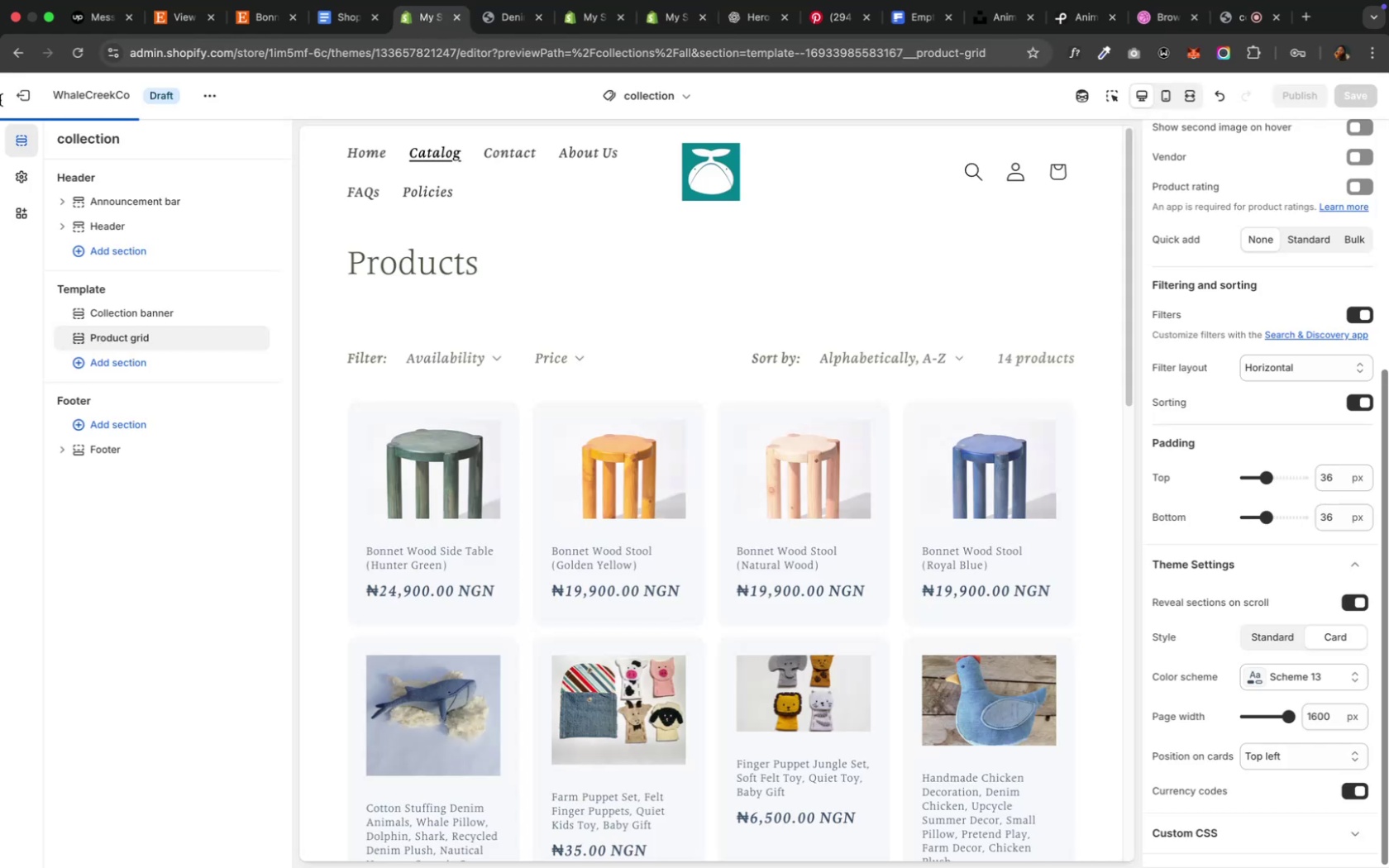 
wait(7.84)
 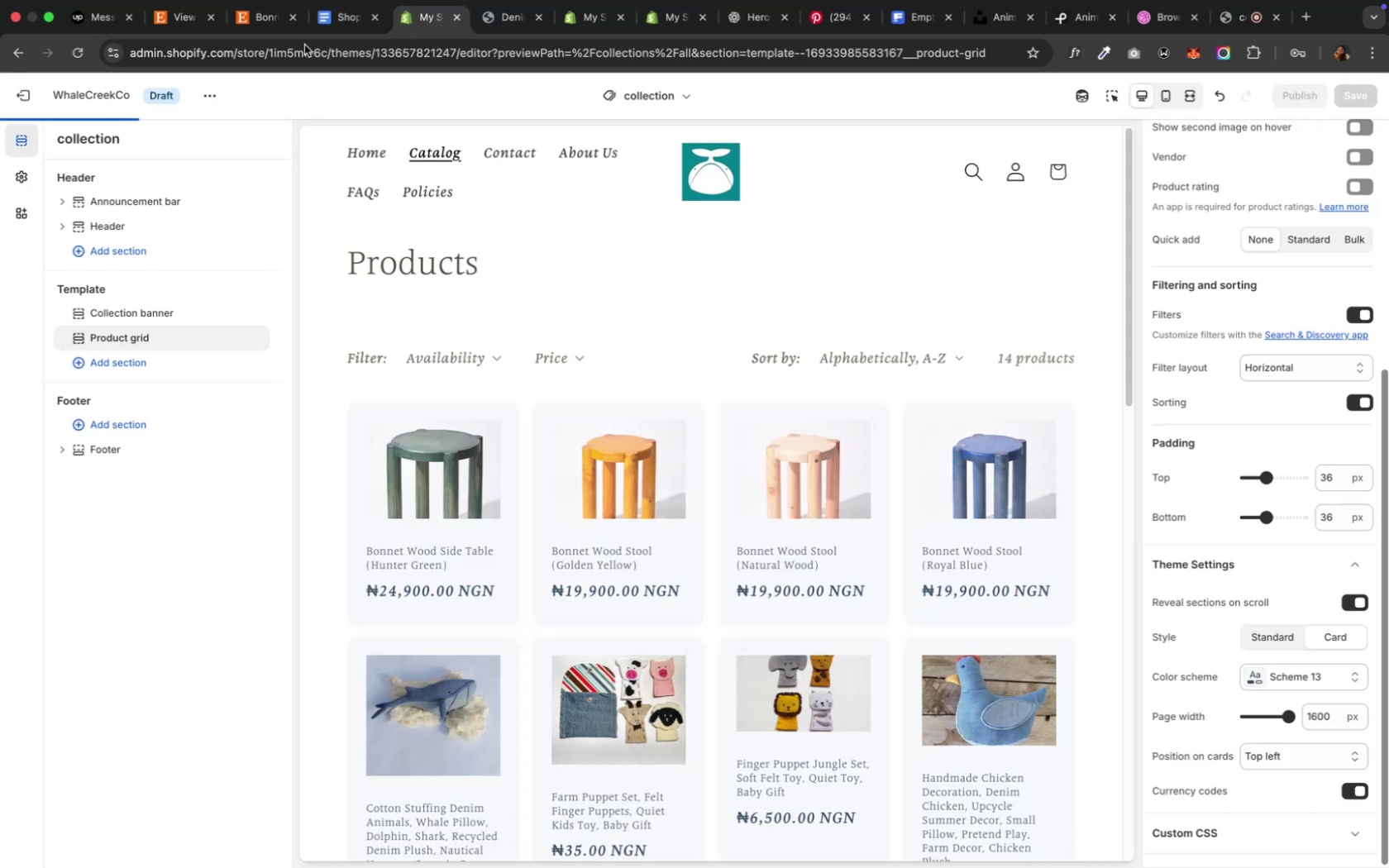 
mouse_move([31, 97])
 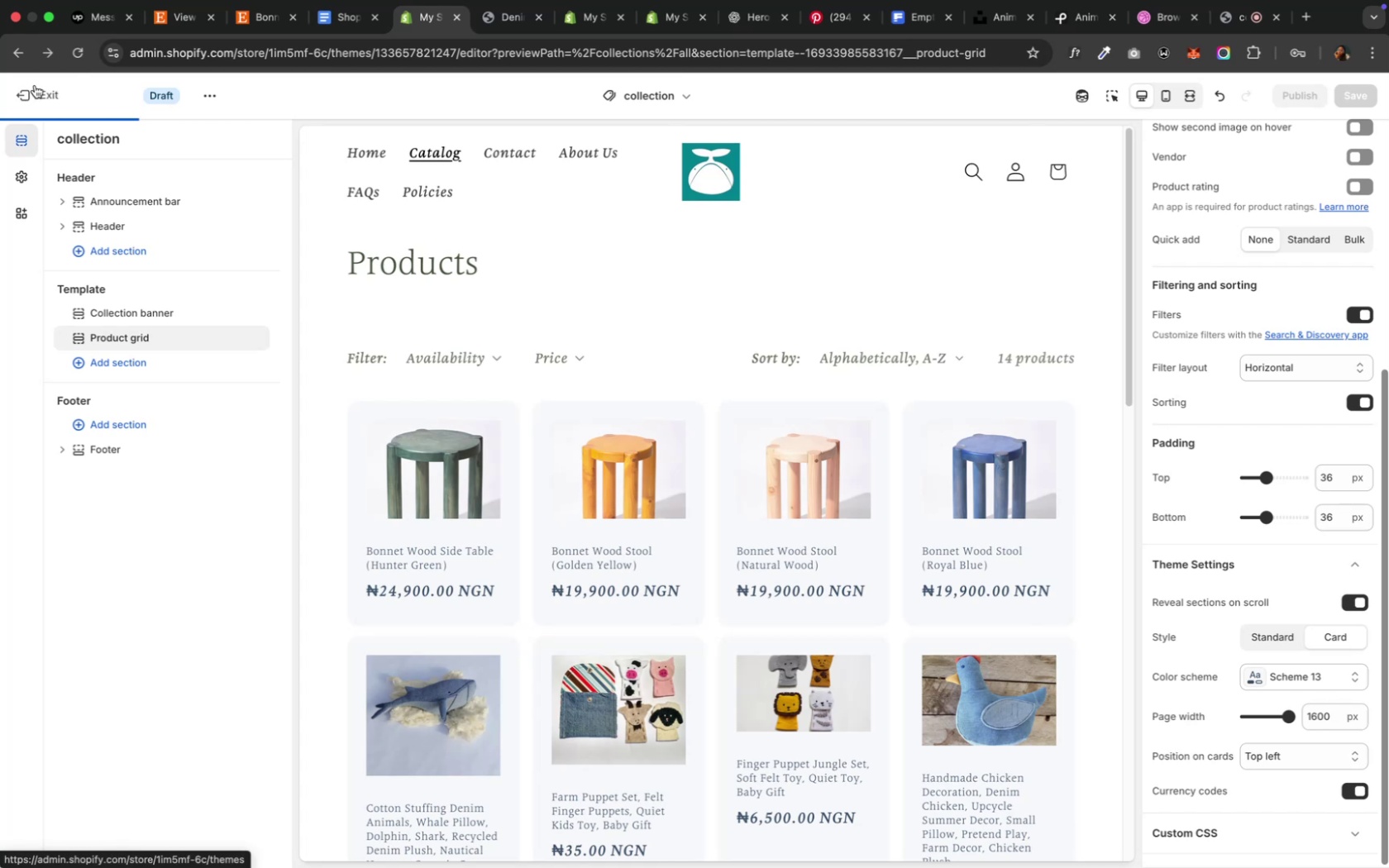 
wait(5.55)
 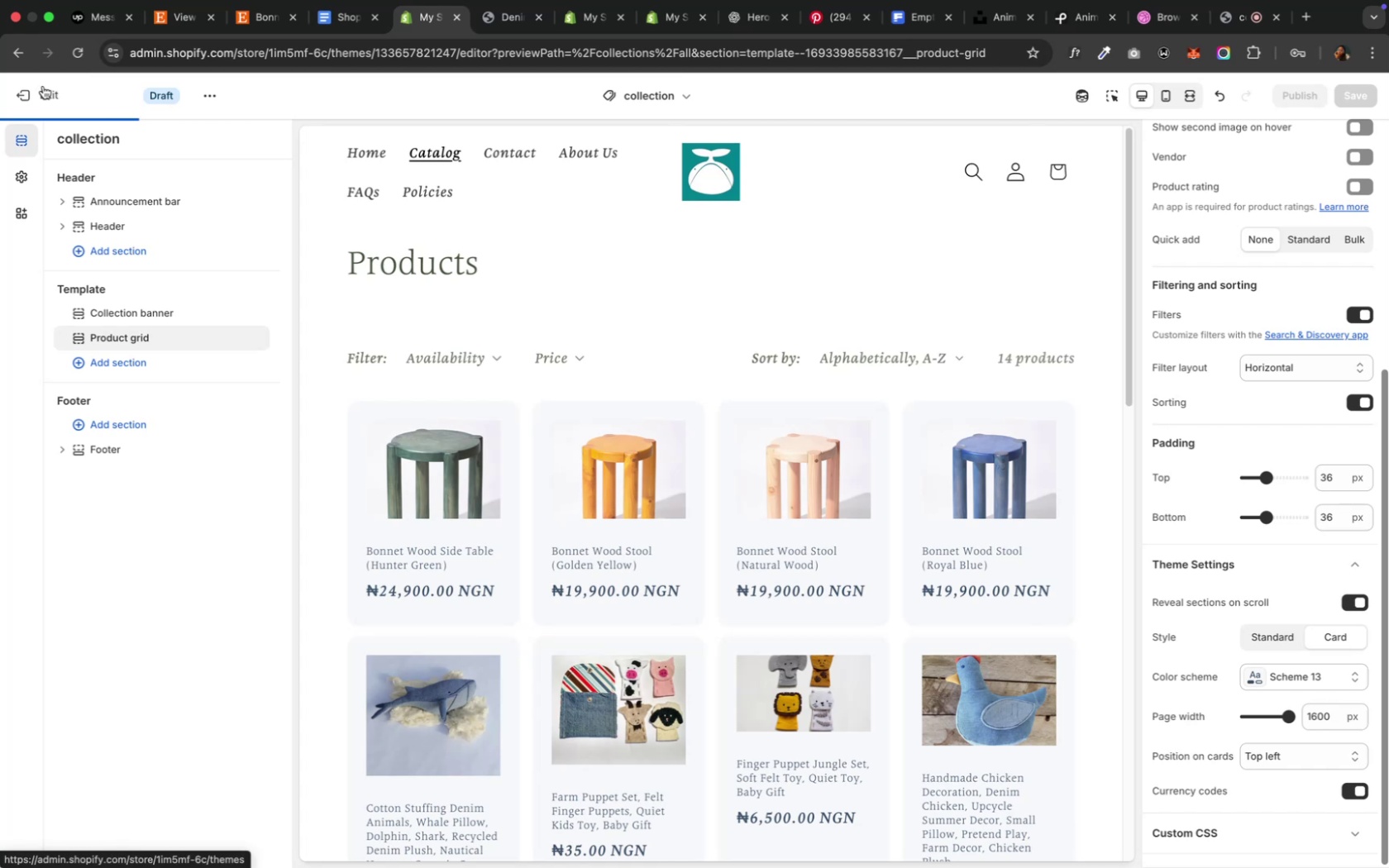 
left_click([33, 86])
 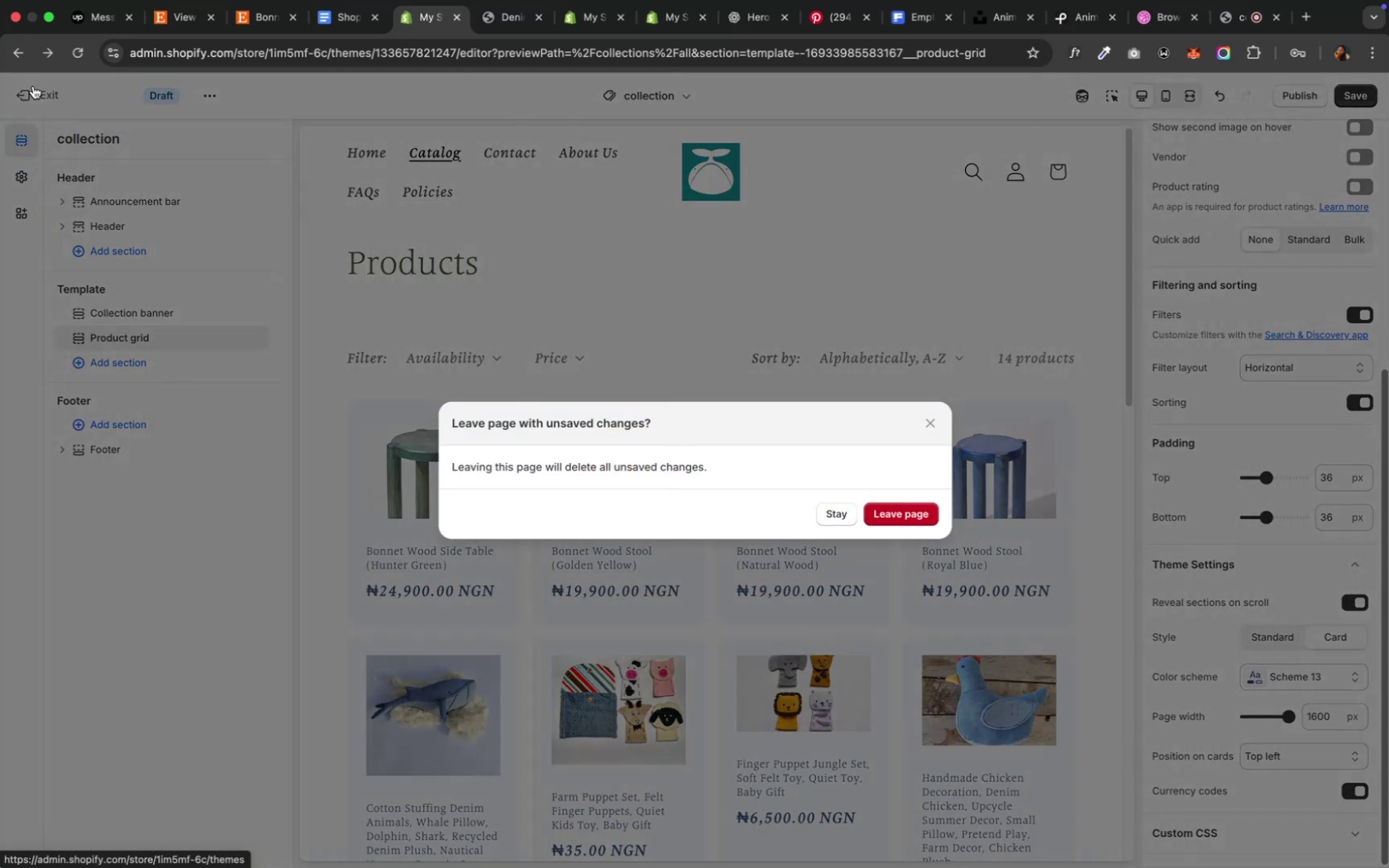 
wait(9.0)
 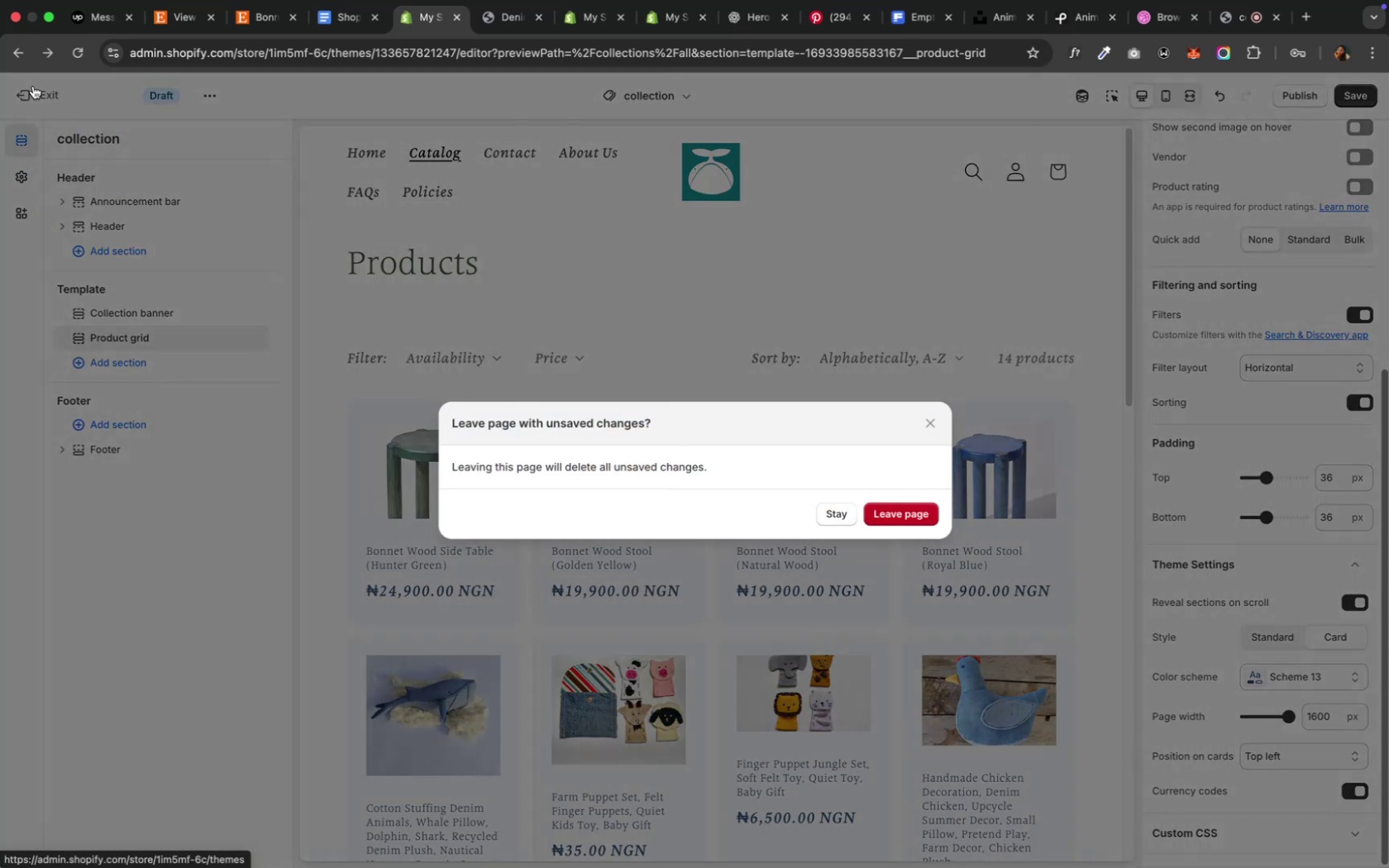 
left_click([841, 522])
 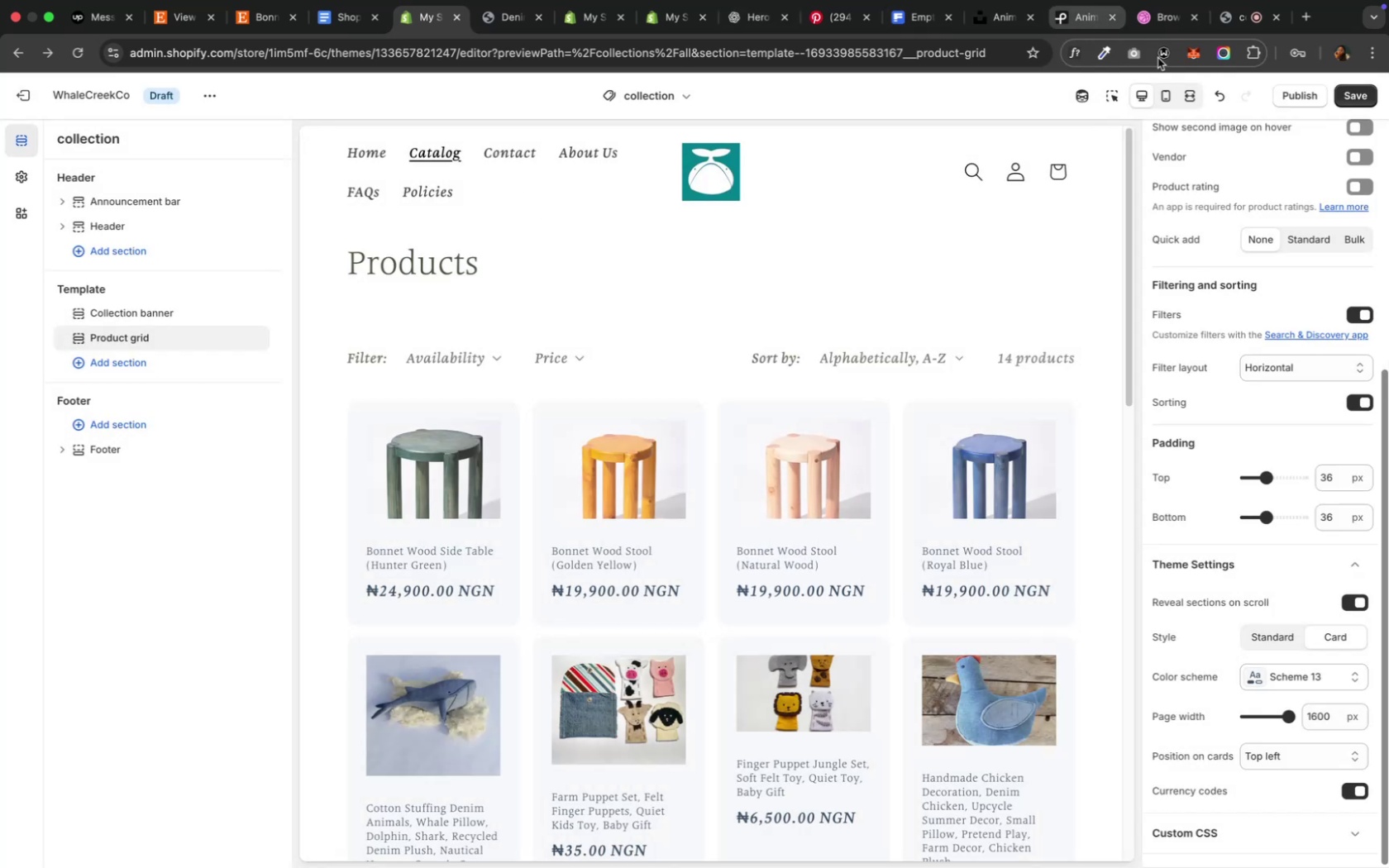 
left_click([1368, 91])
 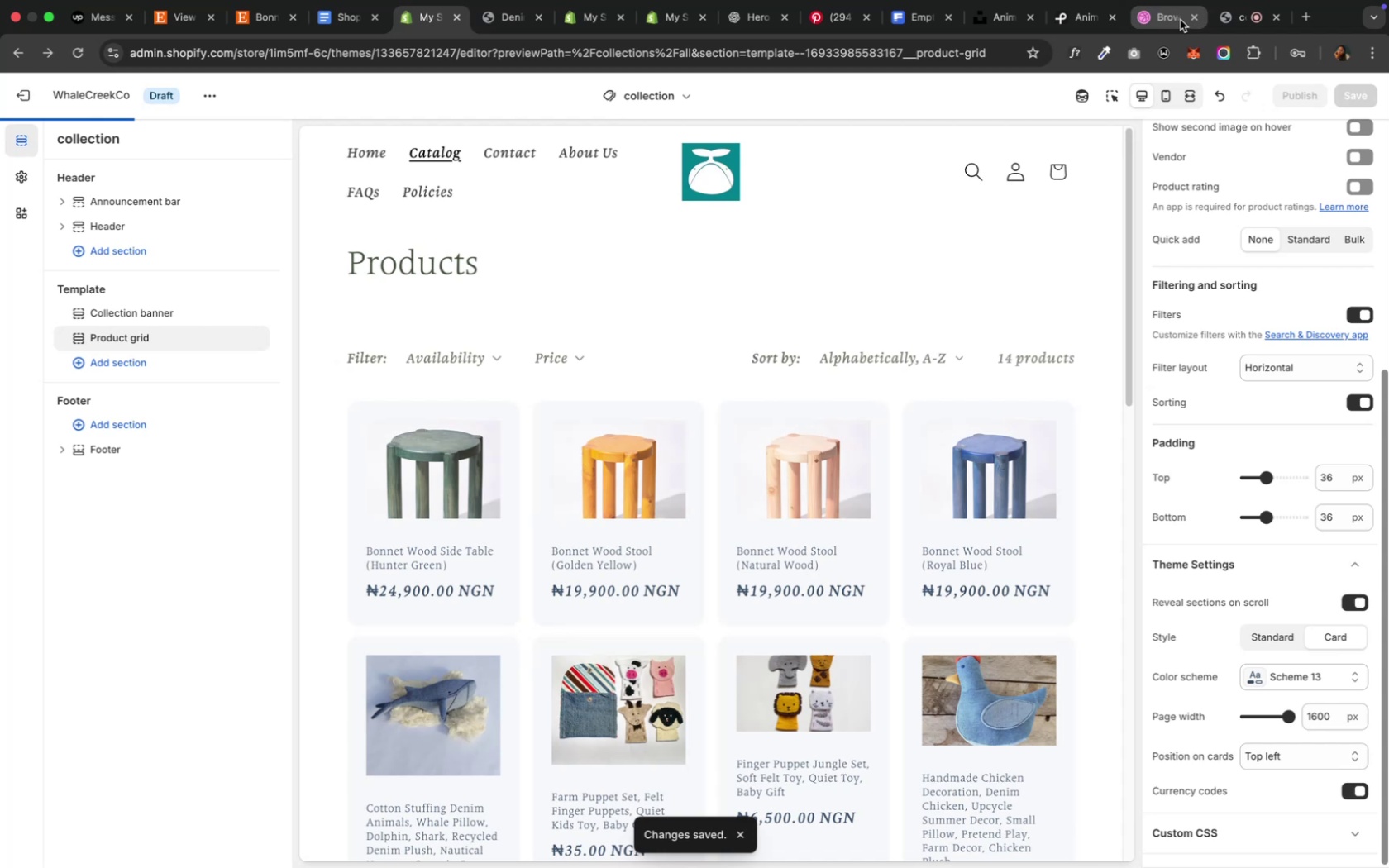 
mouse_move([1186, 139])
 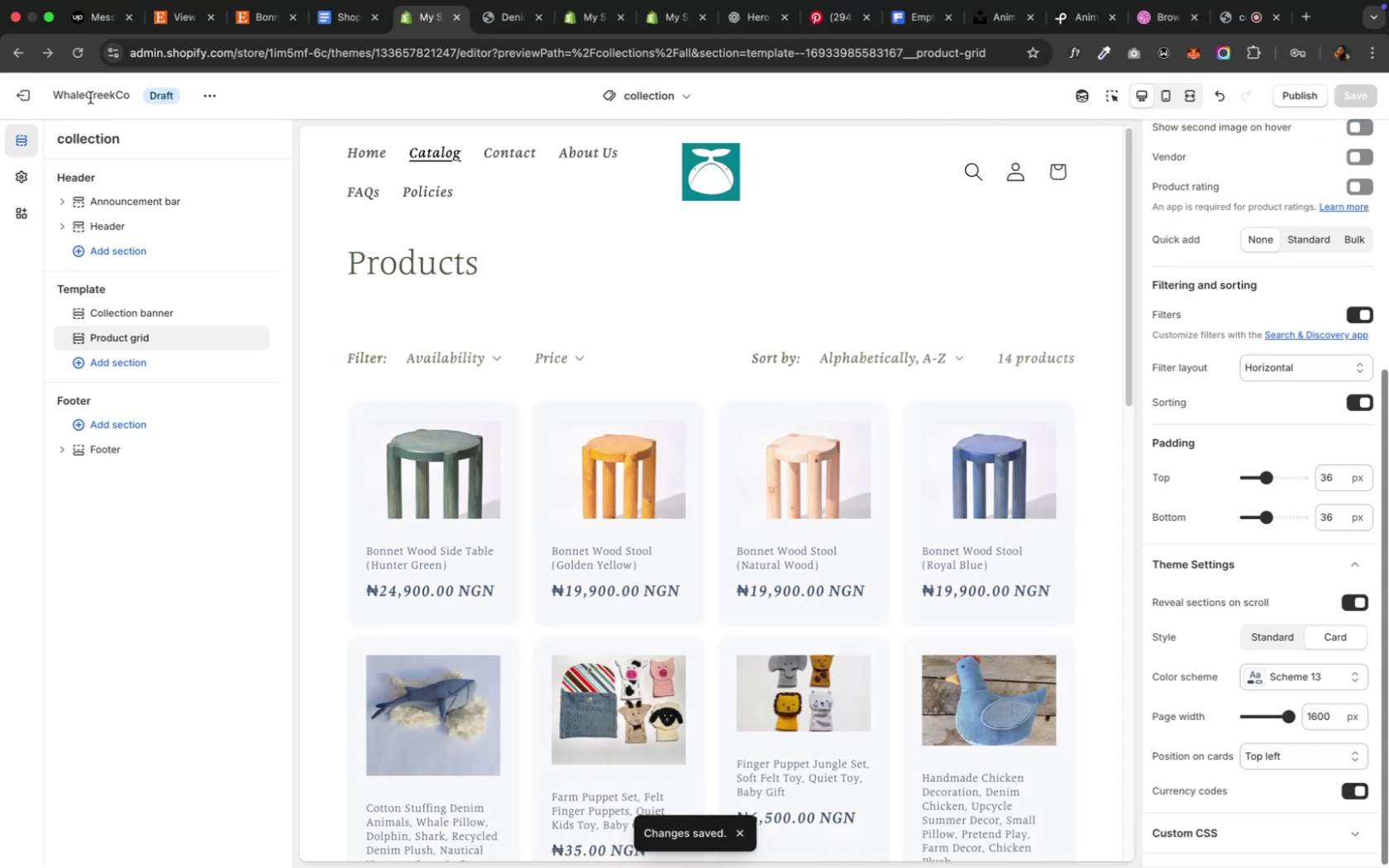 
mouse_move([14, 69])
 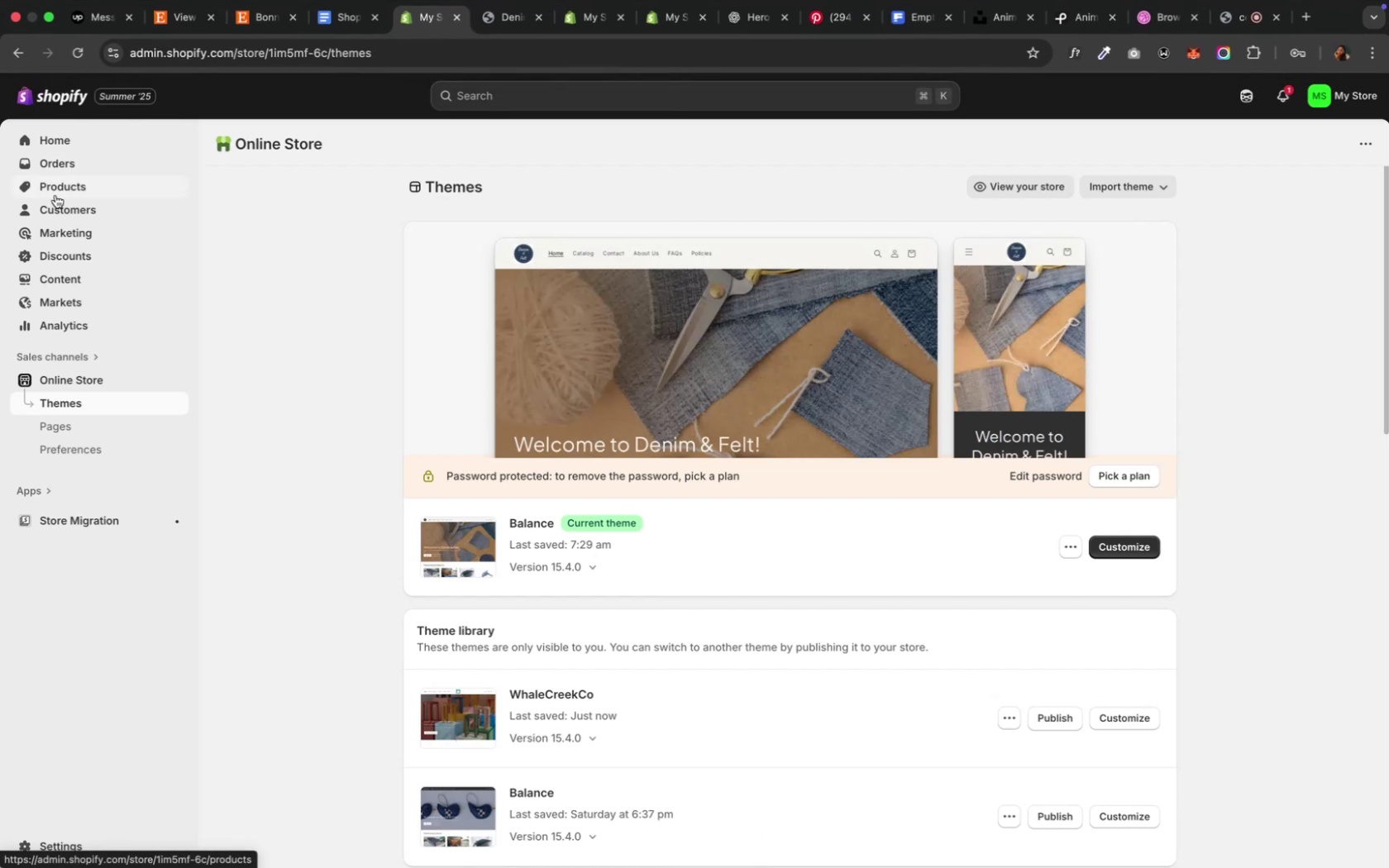 
left_click([55, 195])
 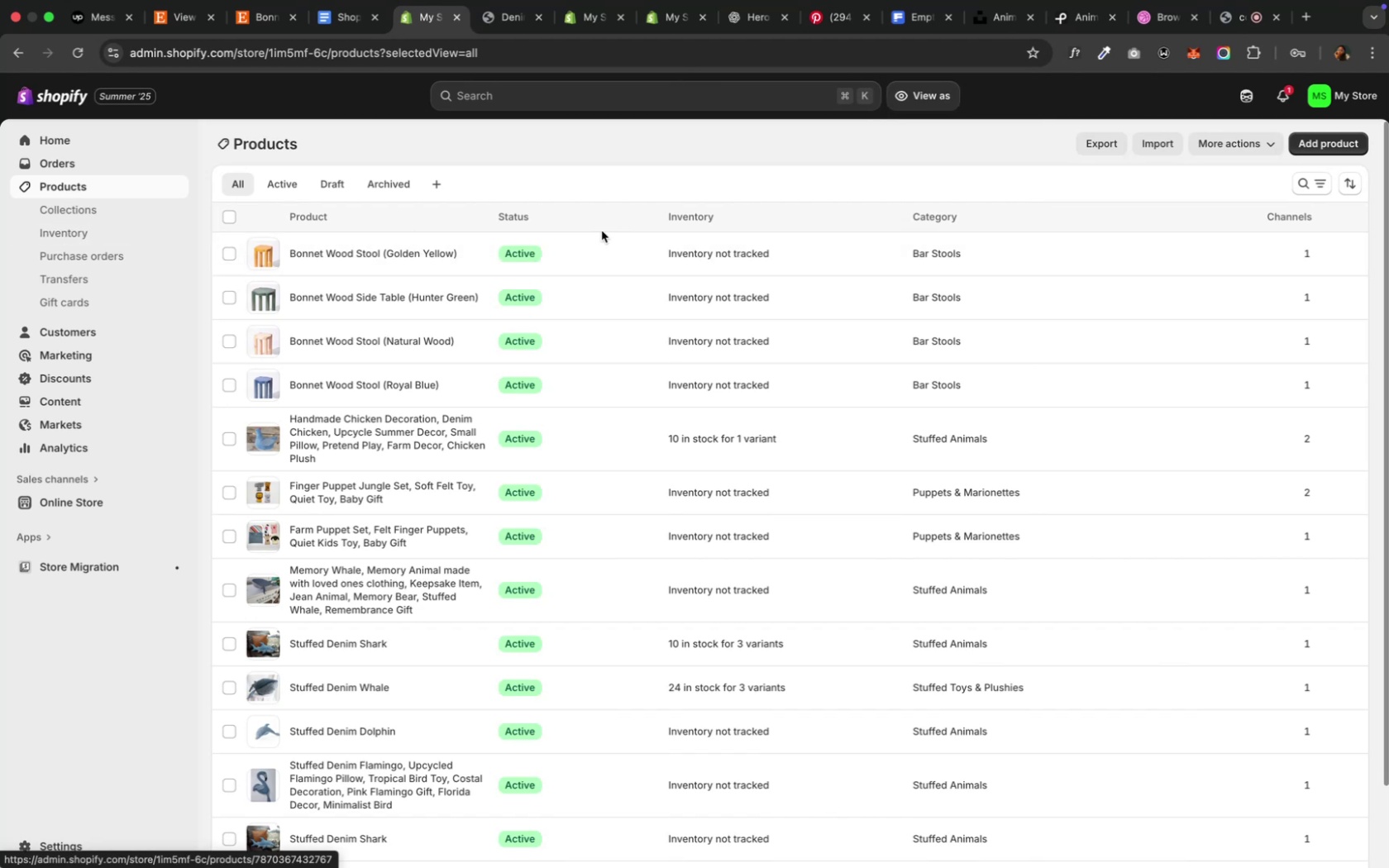 
wait(11.19)
 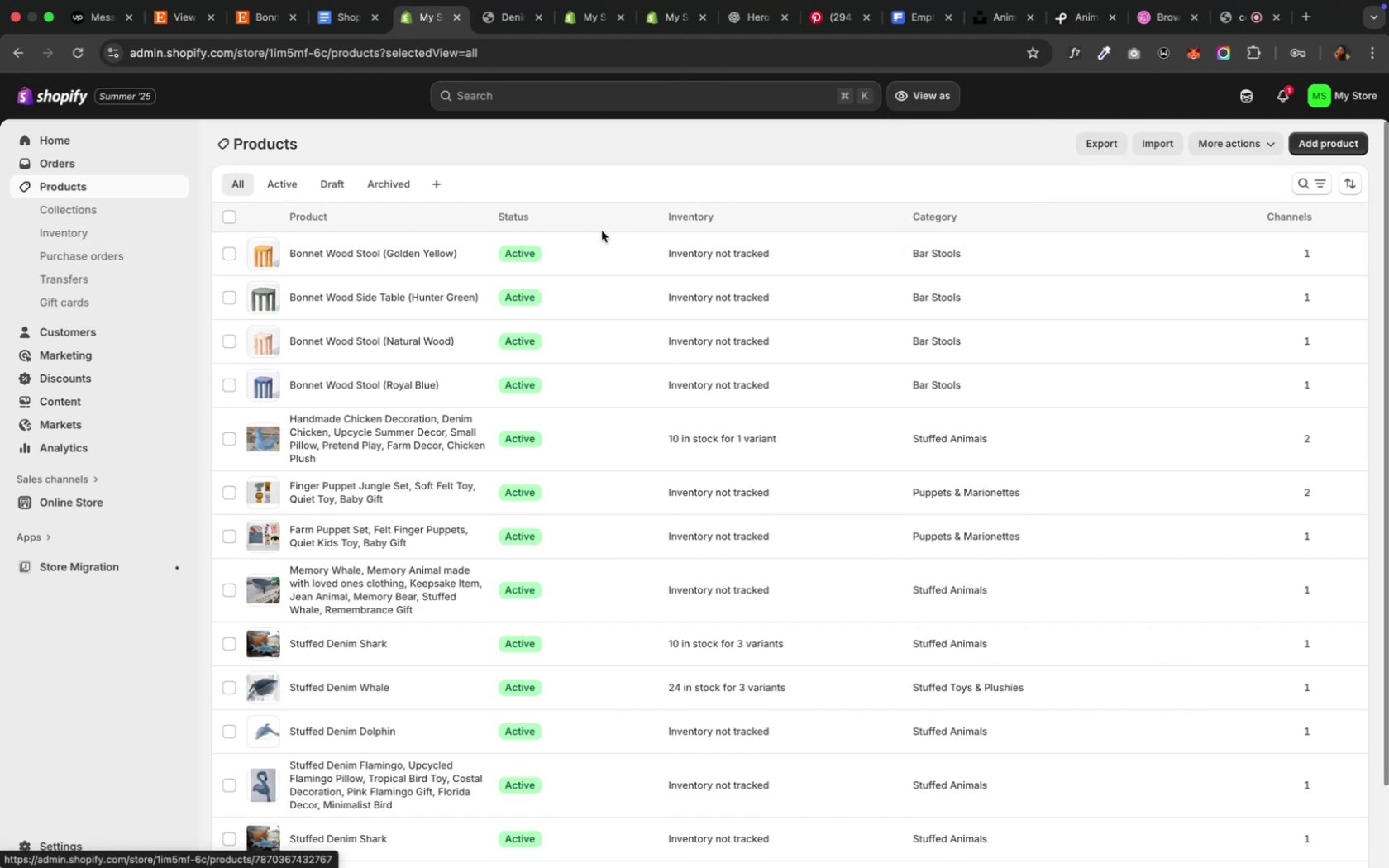 
left_click([1345, 256])
 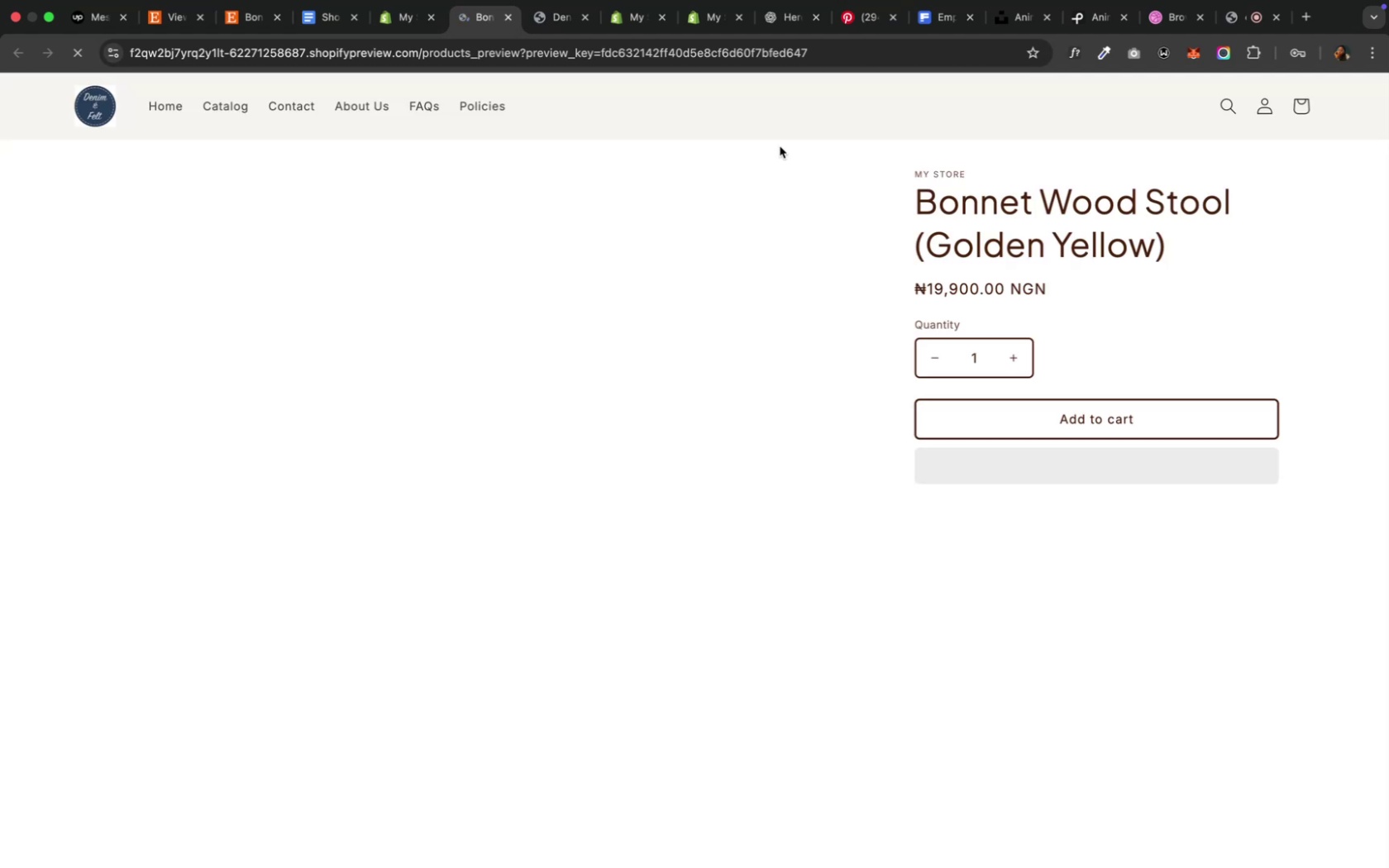 
wait(5.32)
 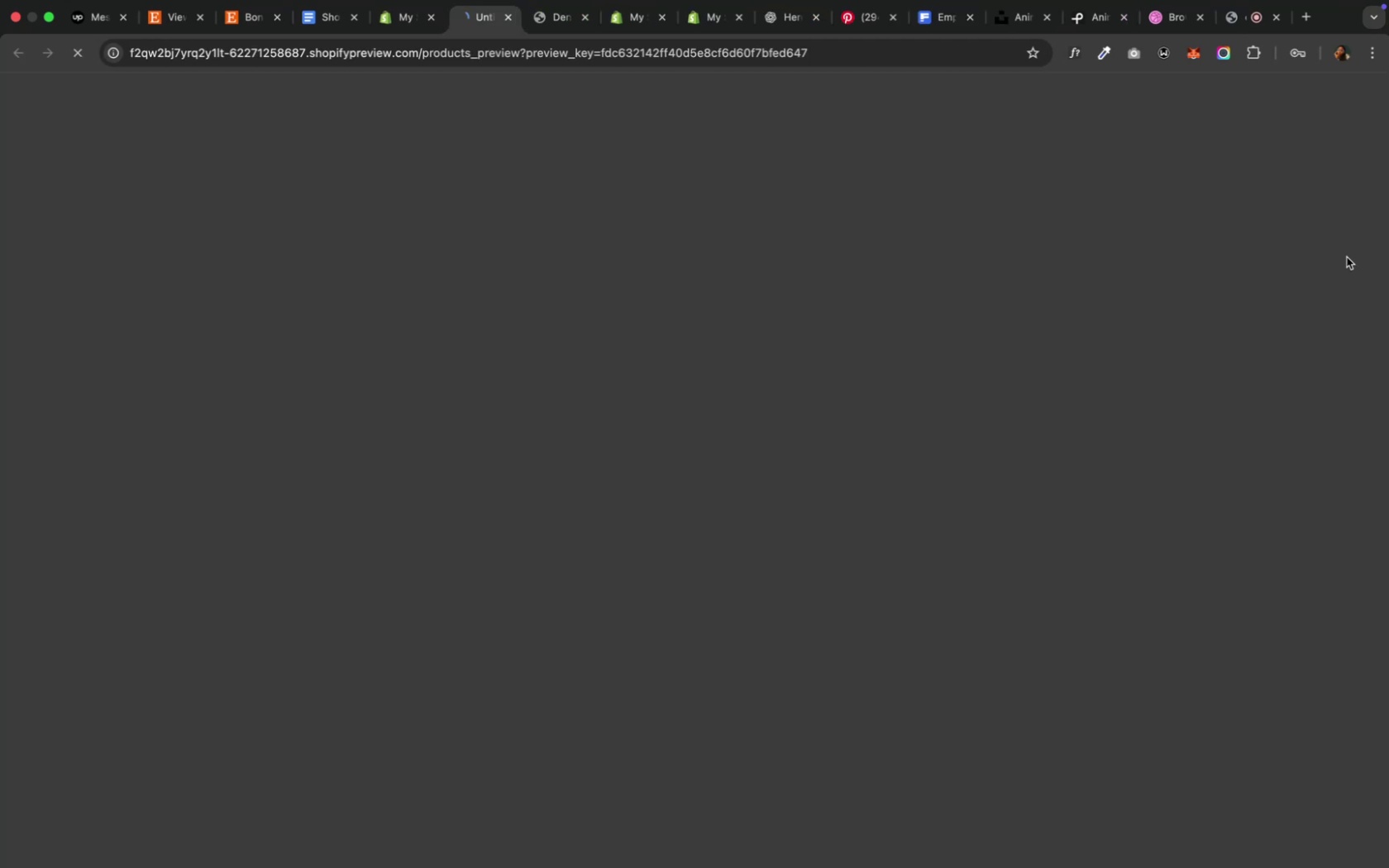 
mouse_move([504, 36])
 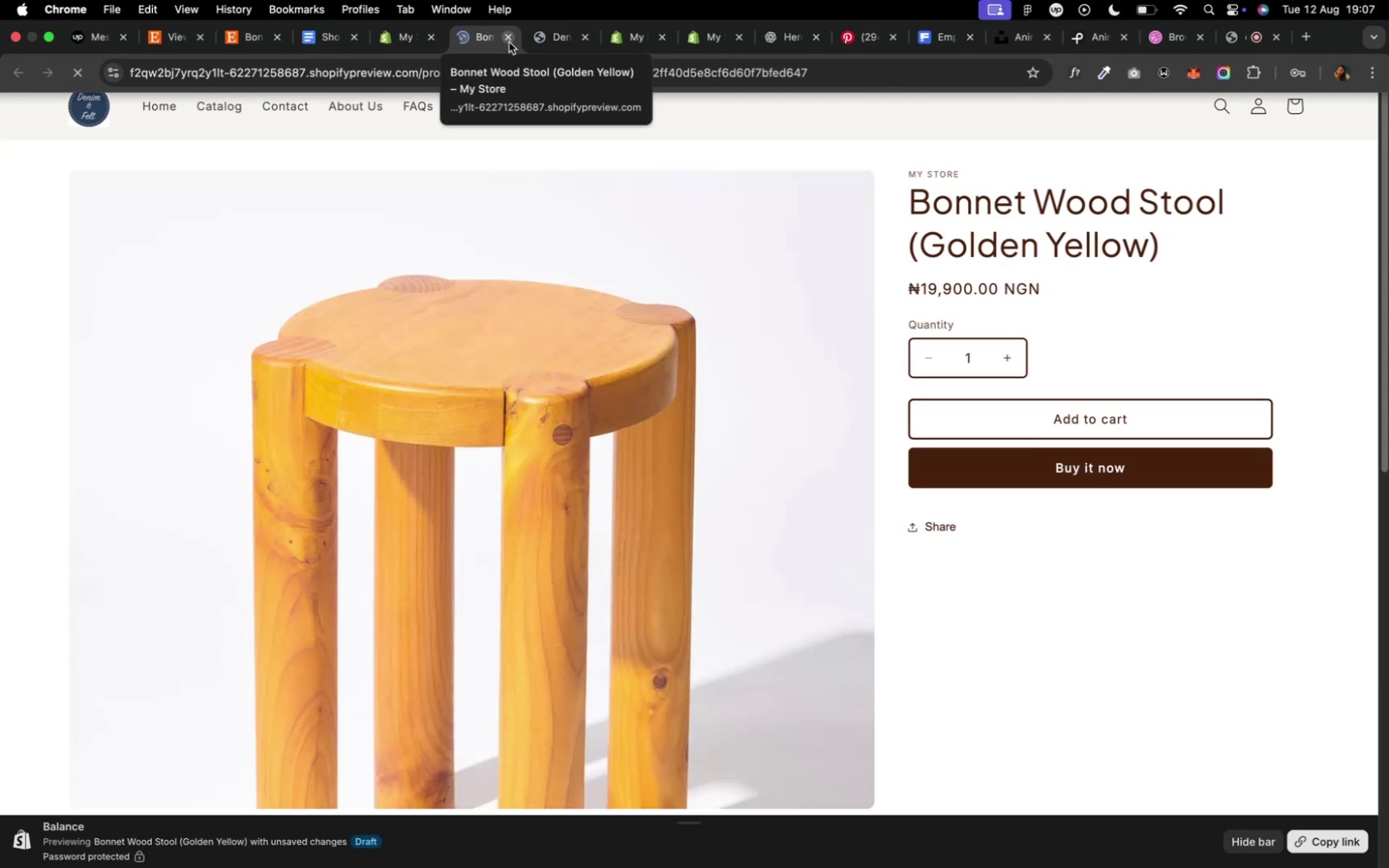 
left_click([508, 42])
 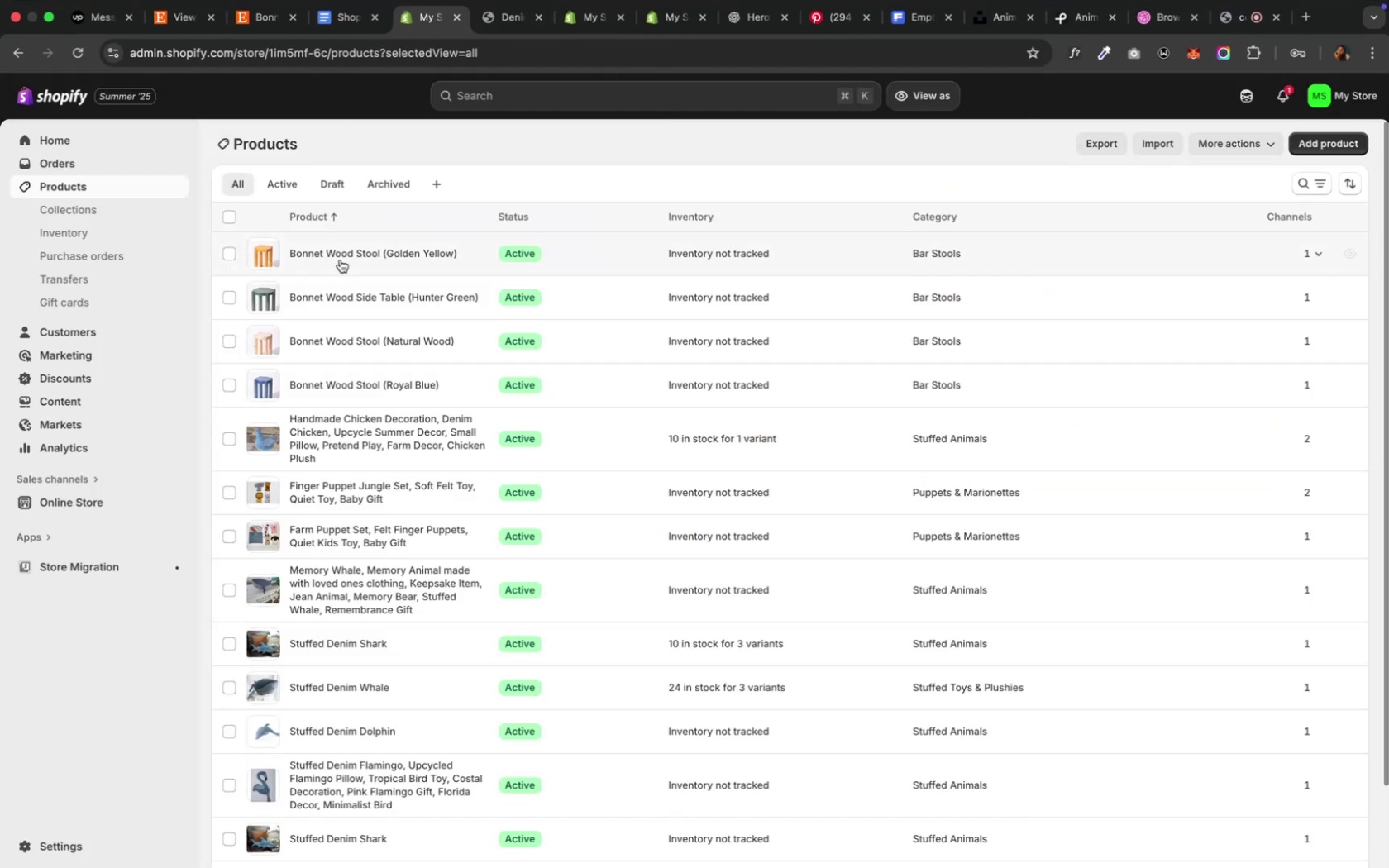 
left_click([341, 265])
 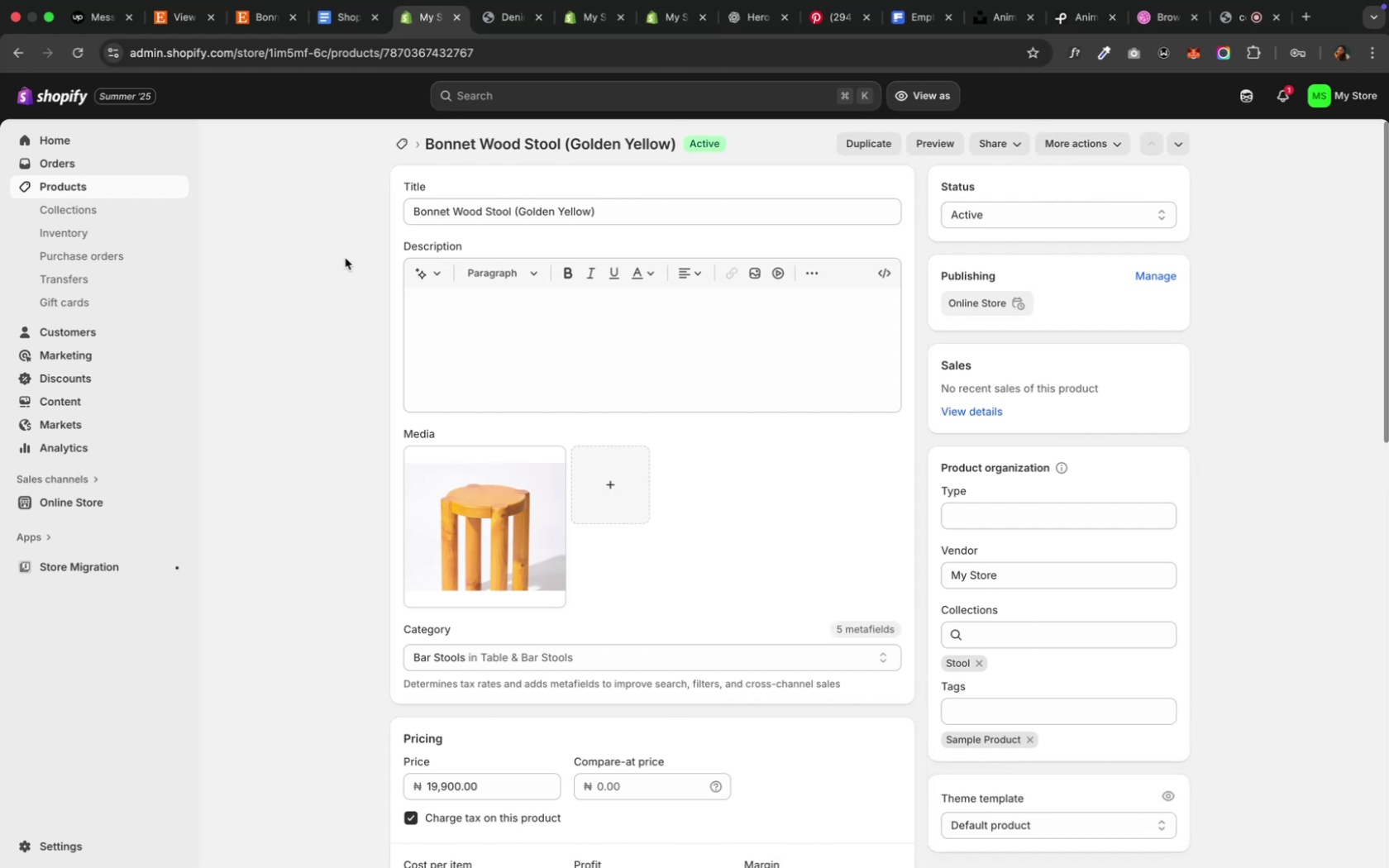 
wait(12.25)
 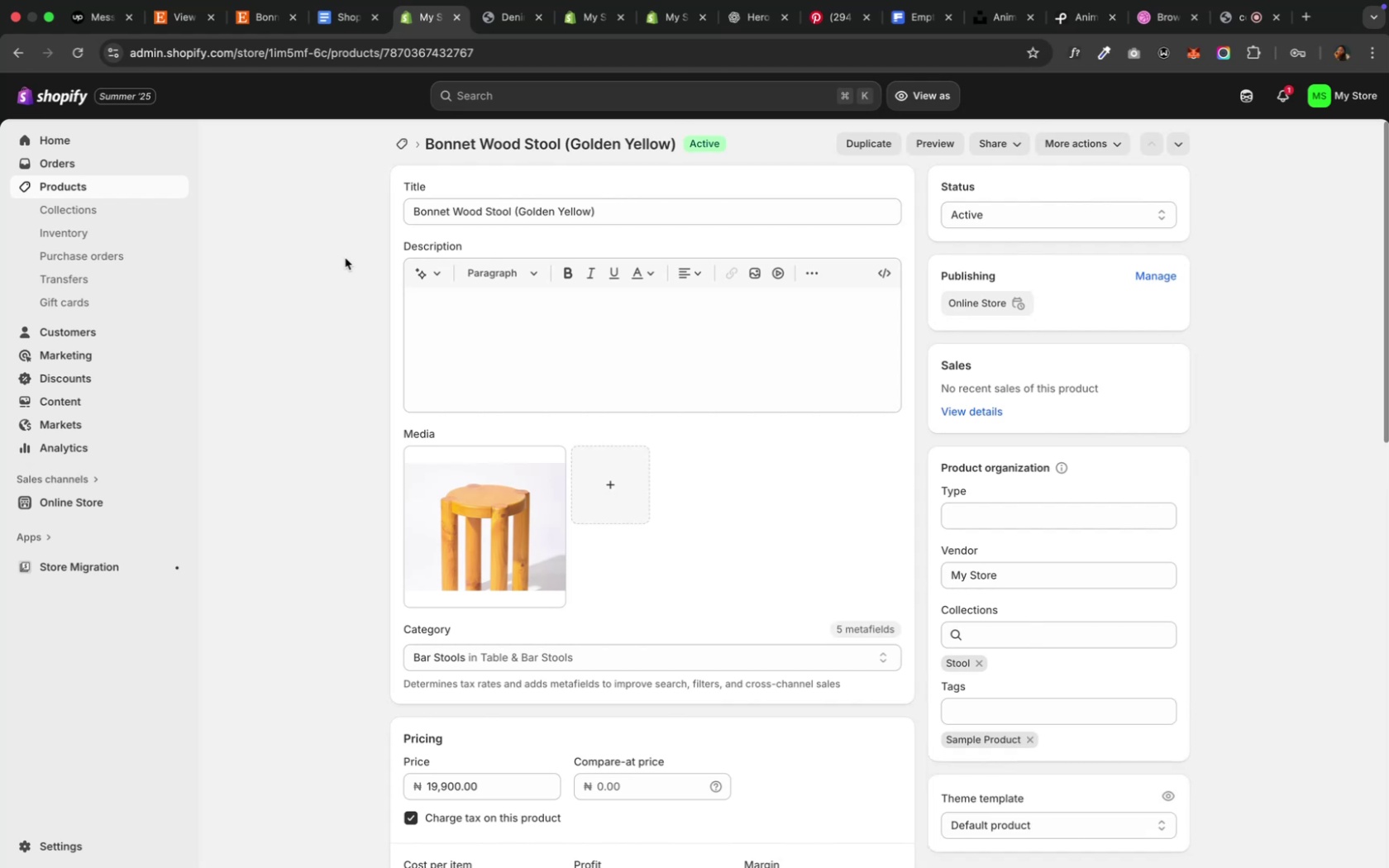 
left_click([1034, 210])
 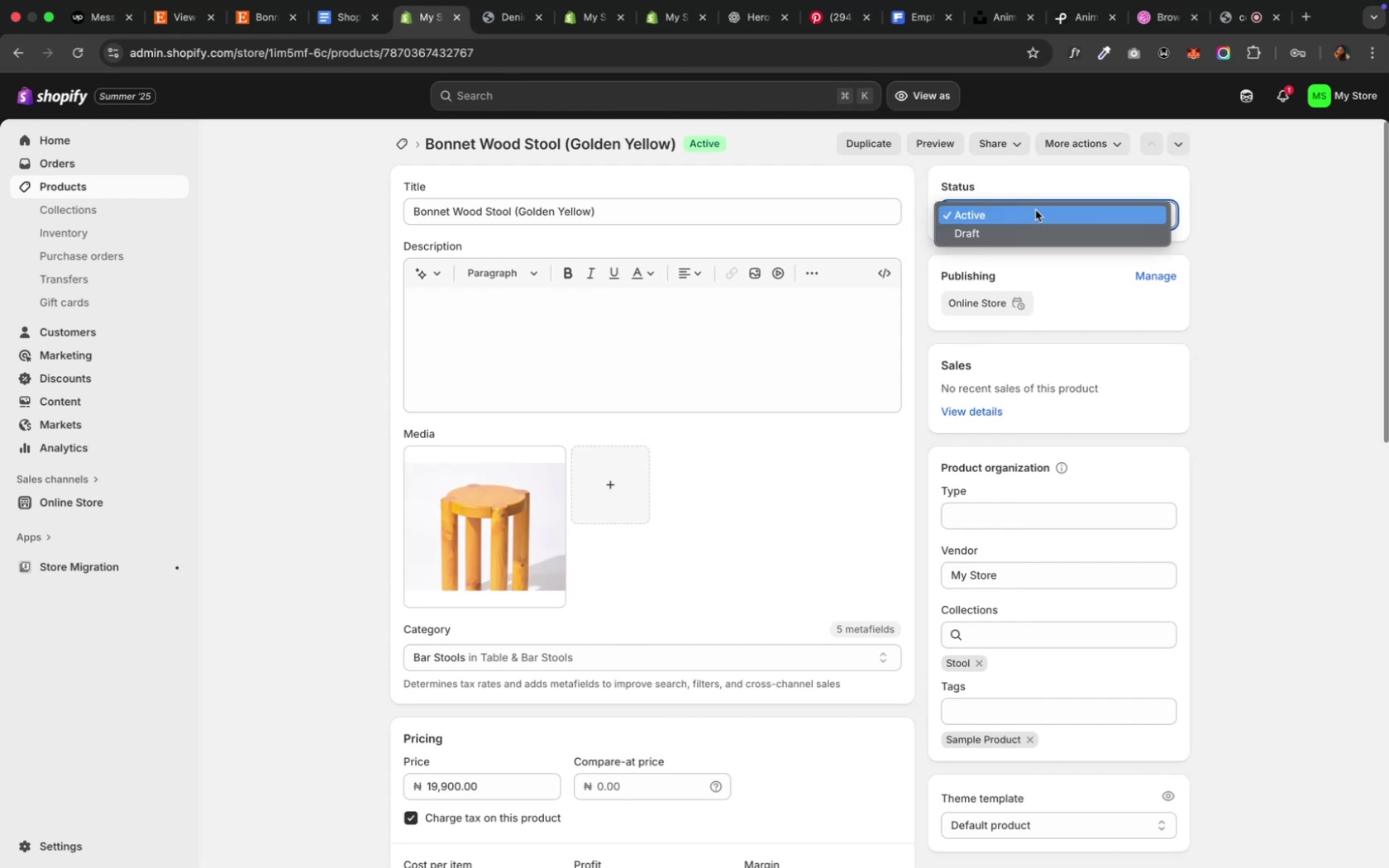 
left_click([1030, 240])
 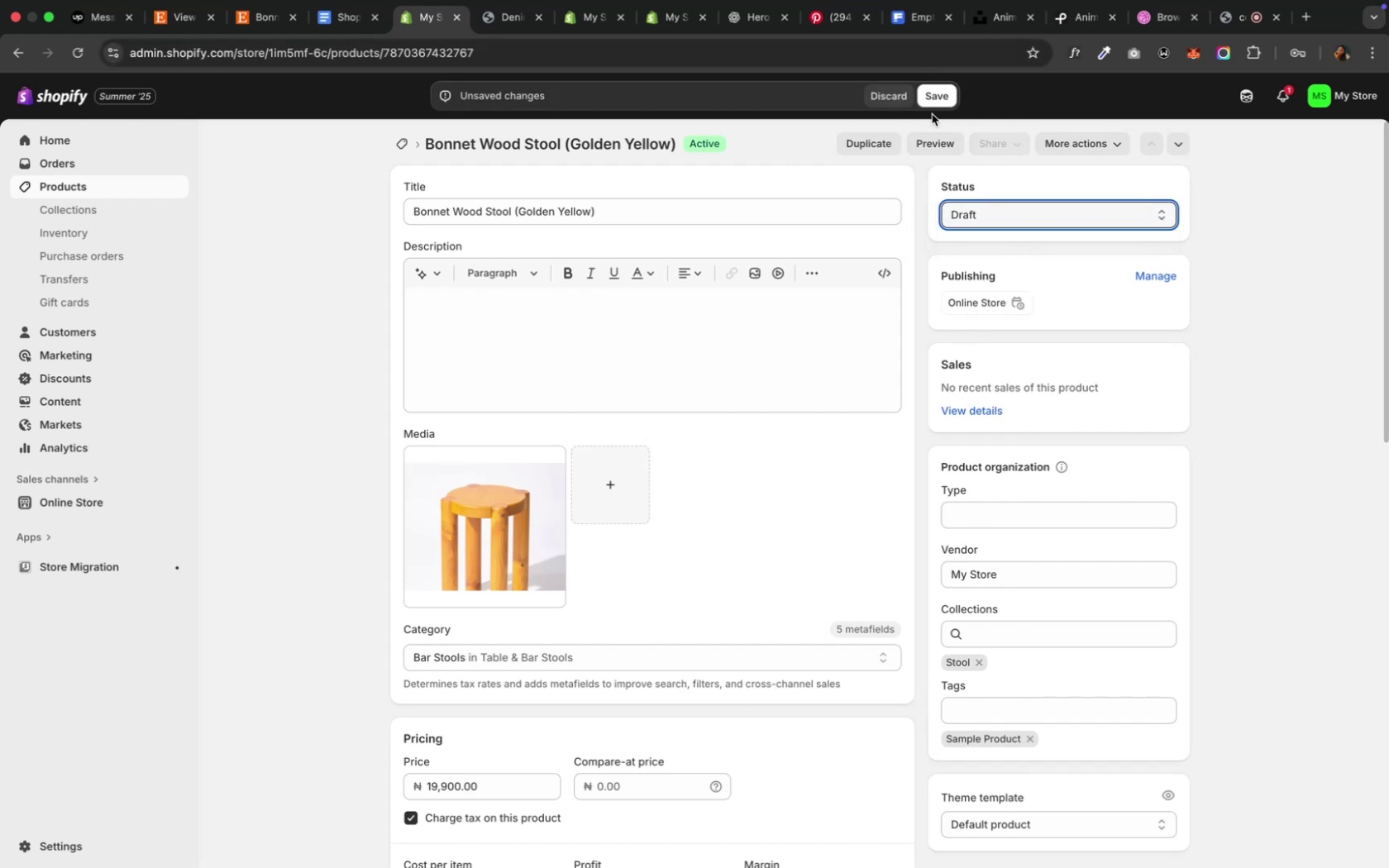 
wait(6.05)
 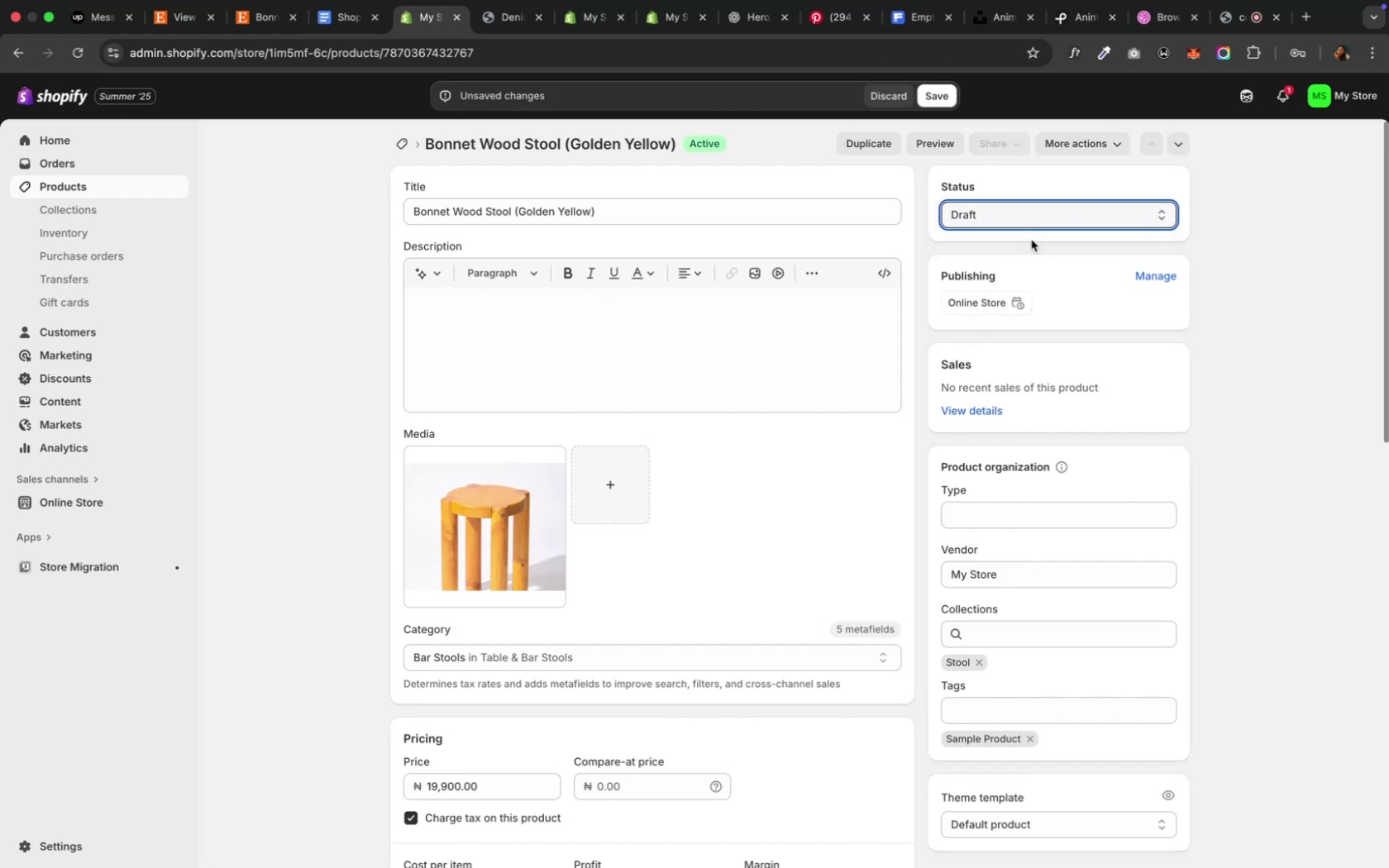 
left_click([942, 89])
 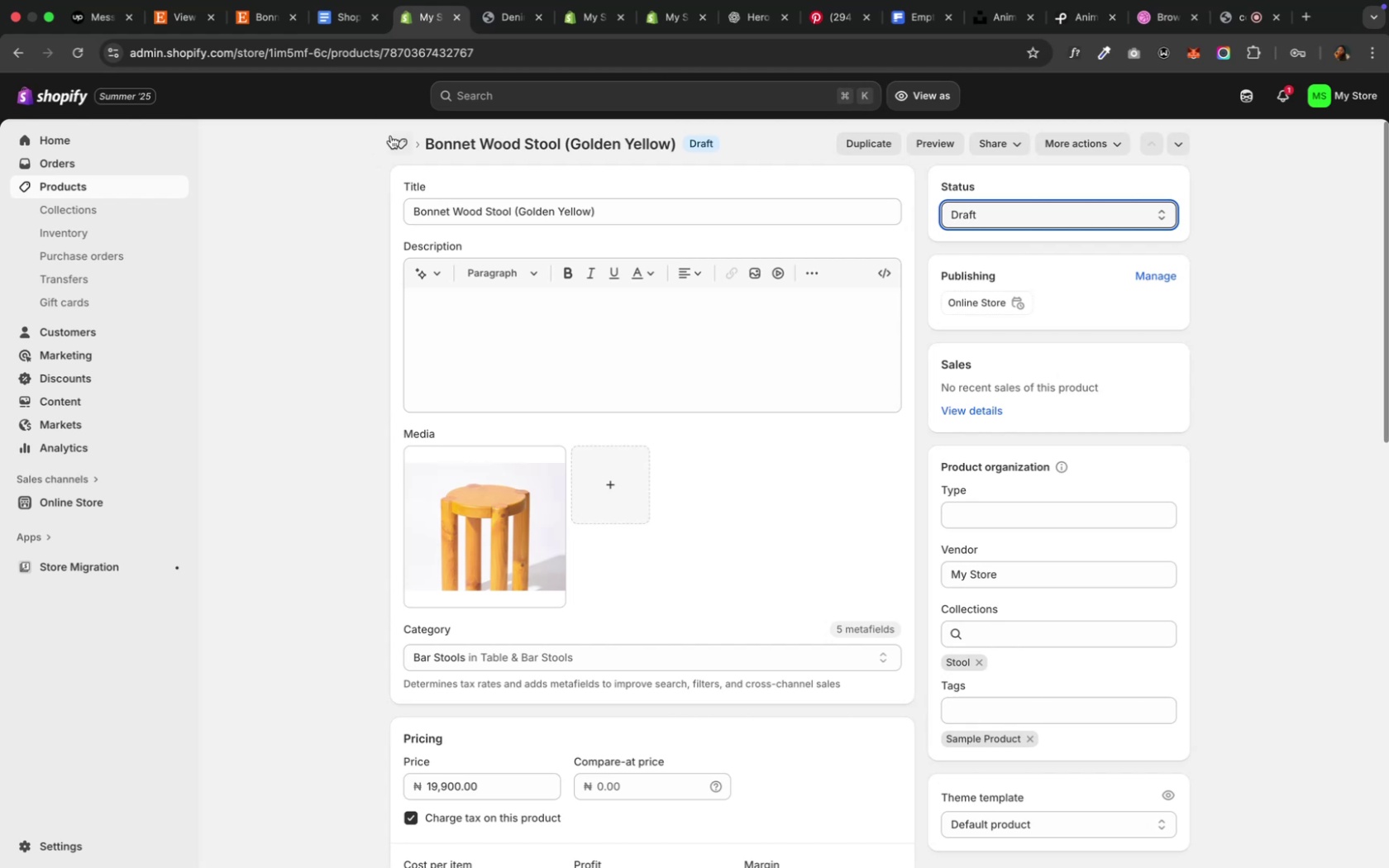 
wait(17.19)
 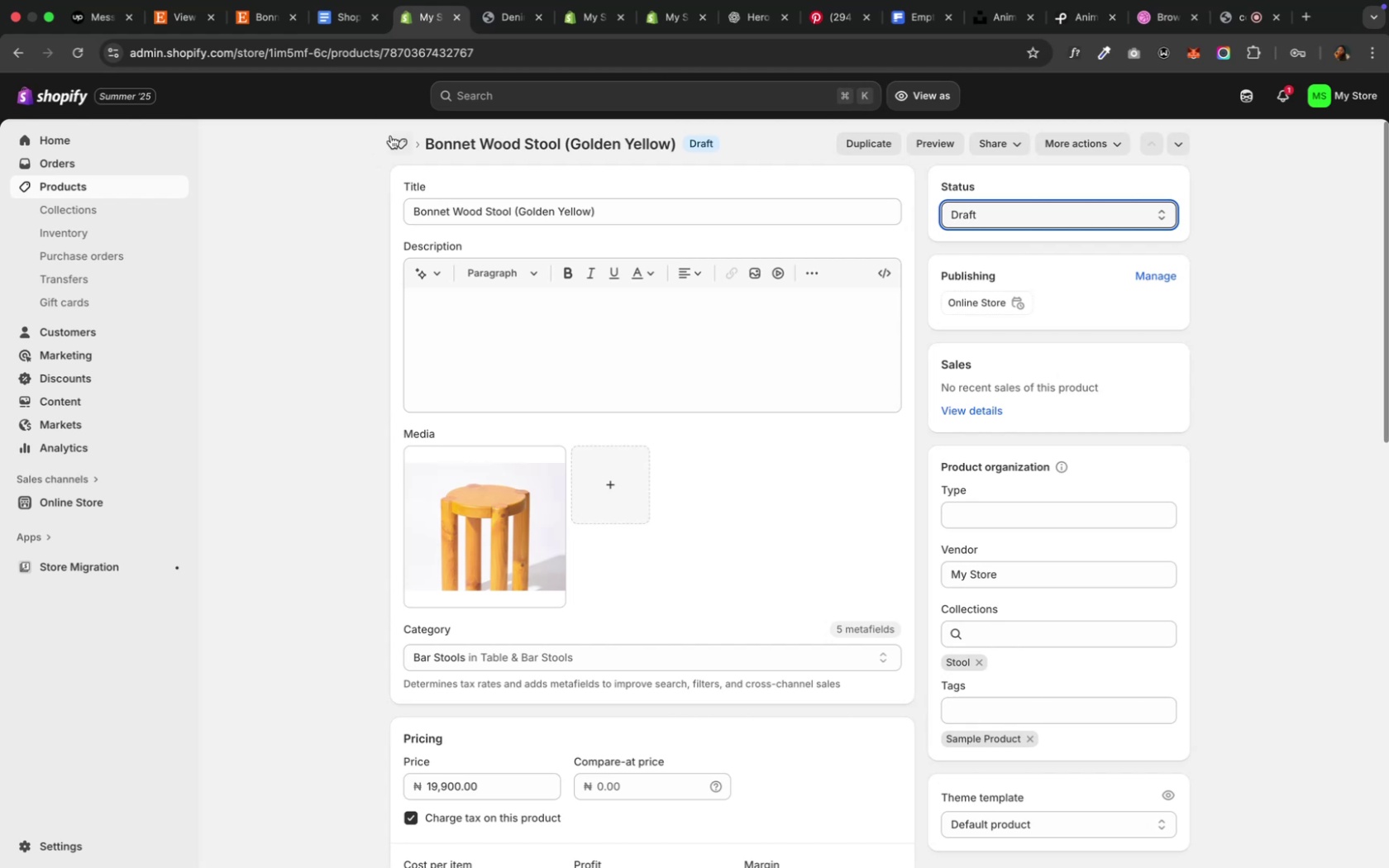 
left_click([403, 284])
 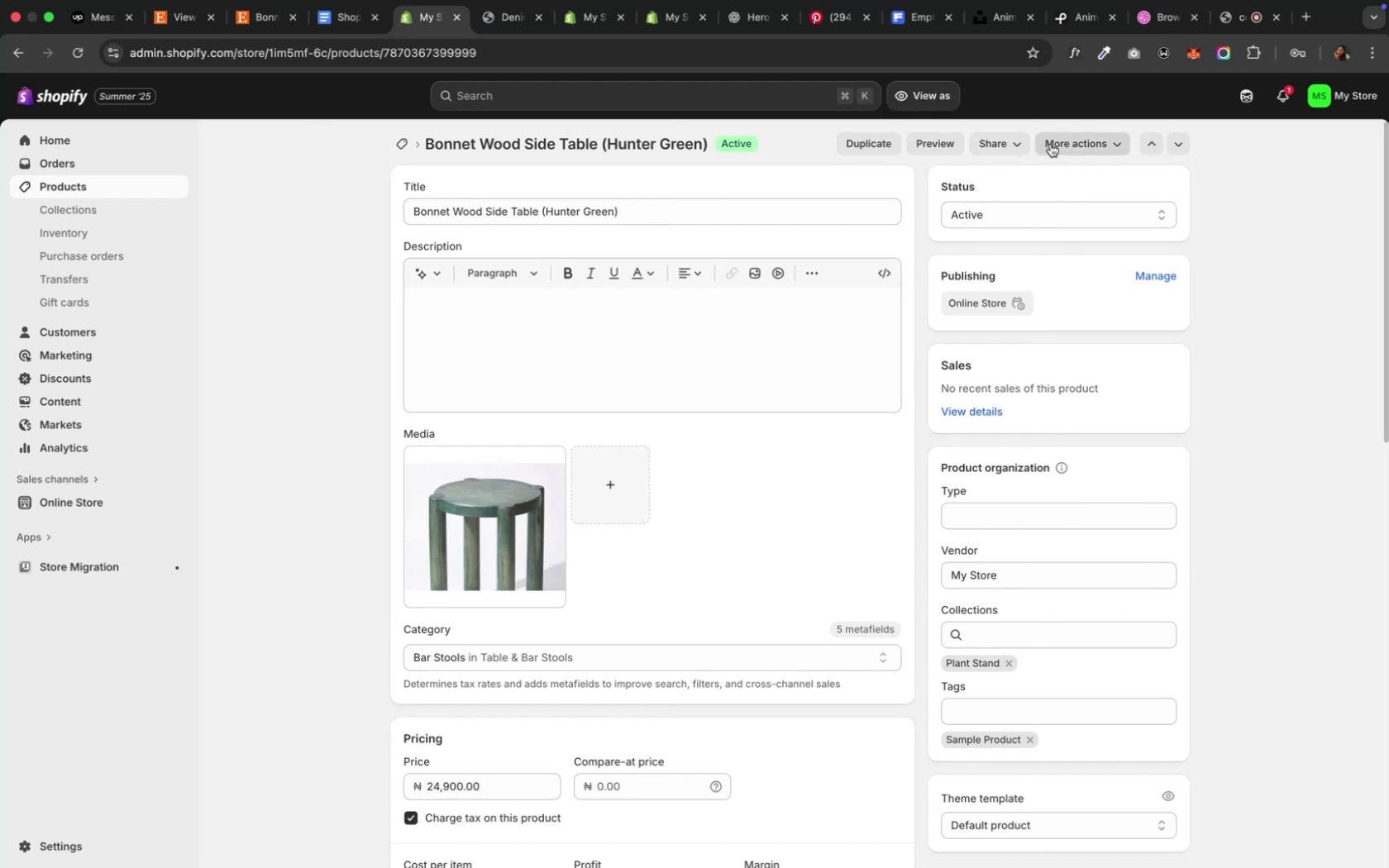 
wait(6.41)
 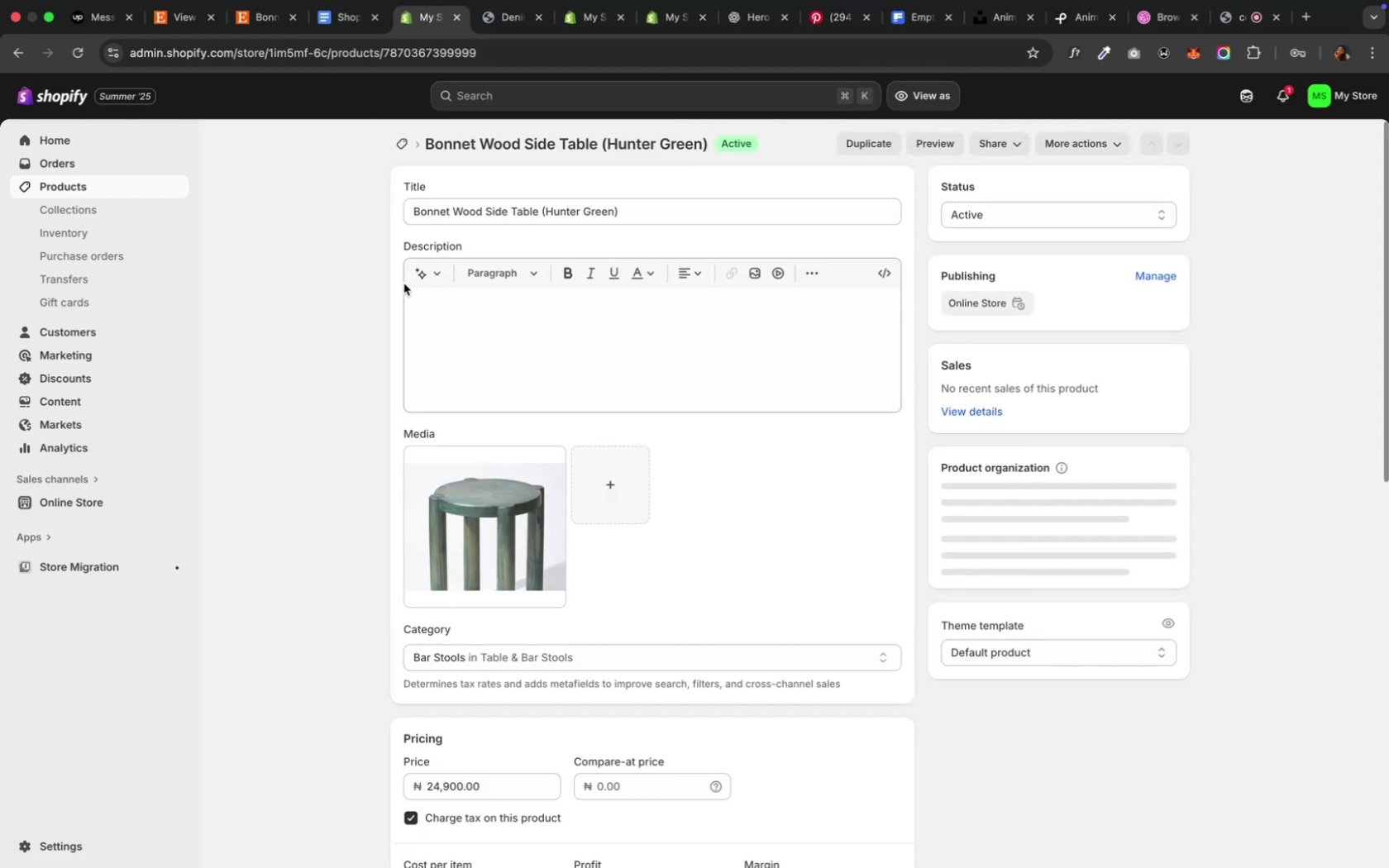 
left_click([1062, 235])
 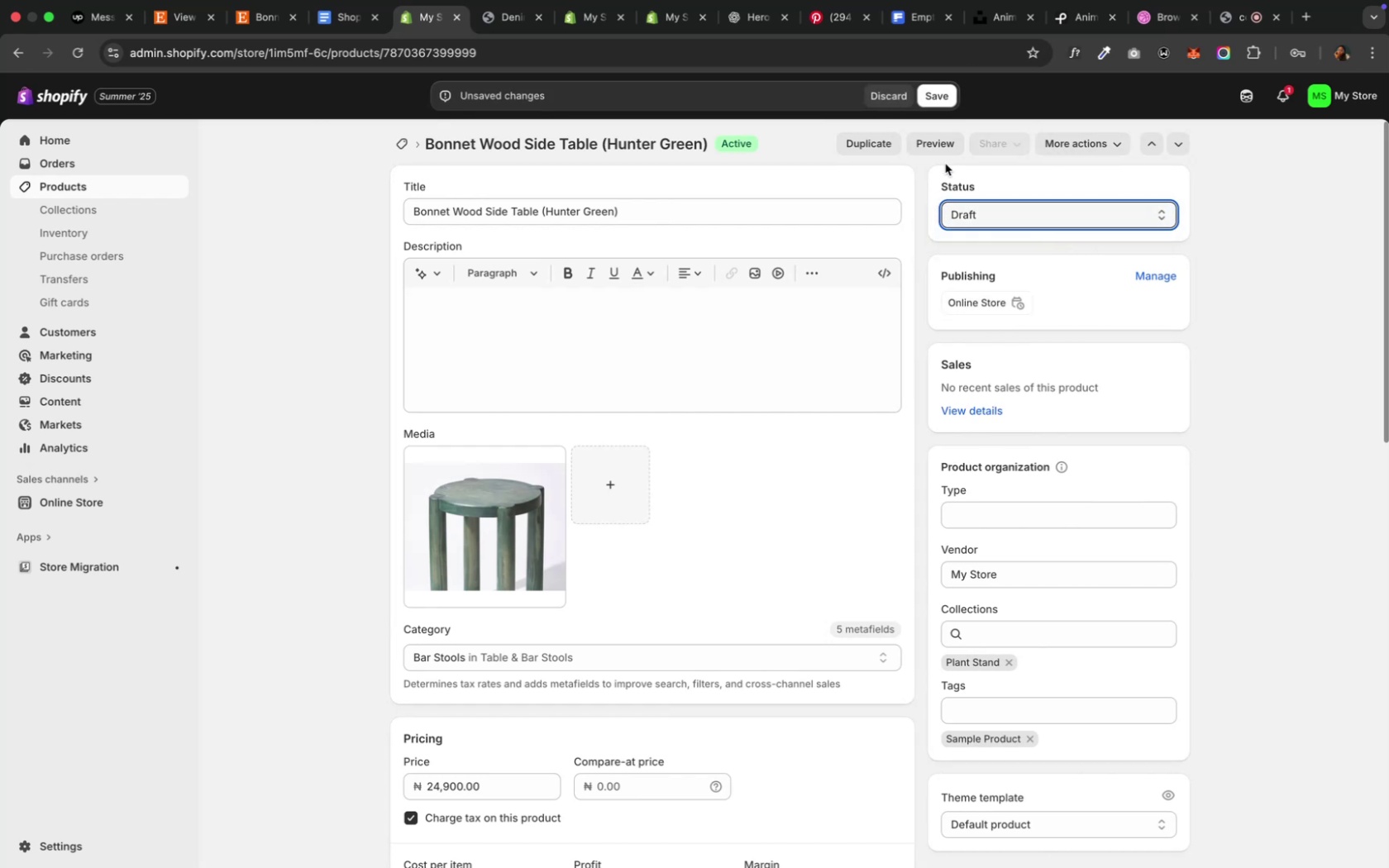 
wait(6.14)
 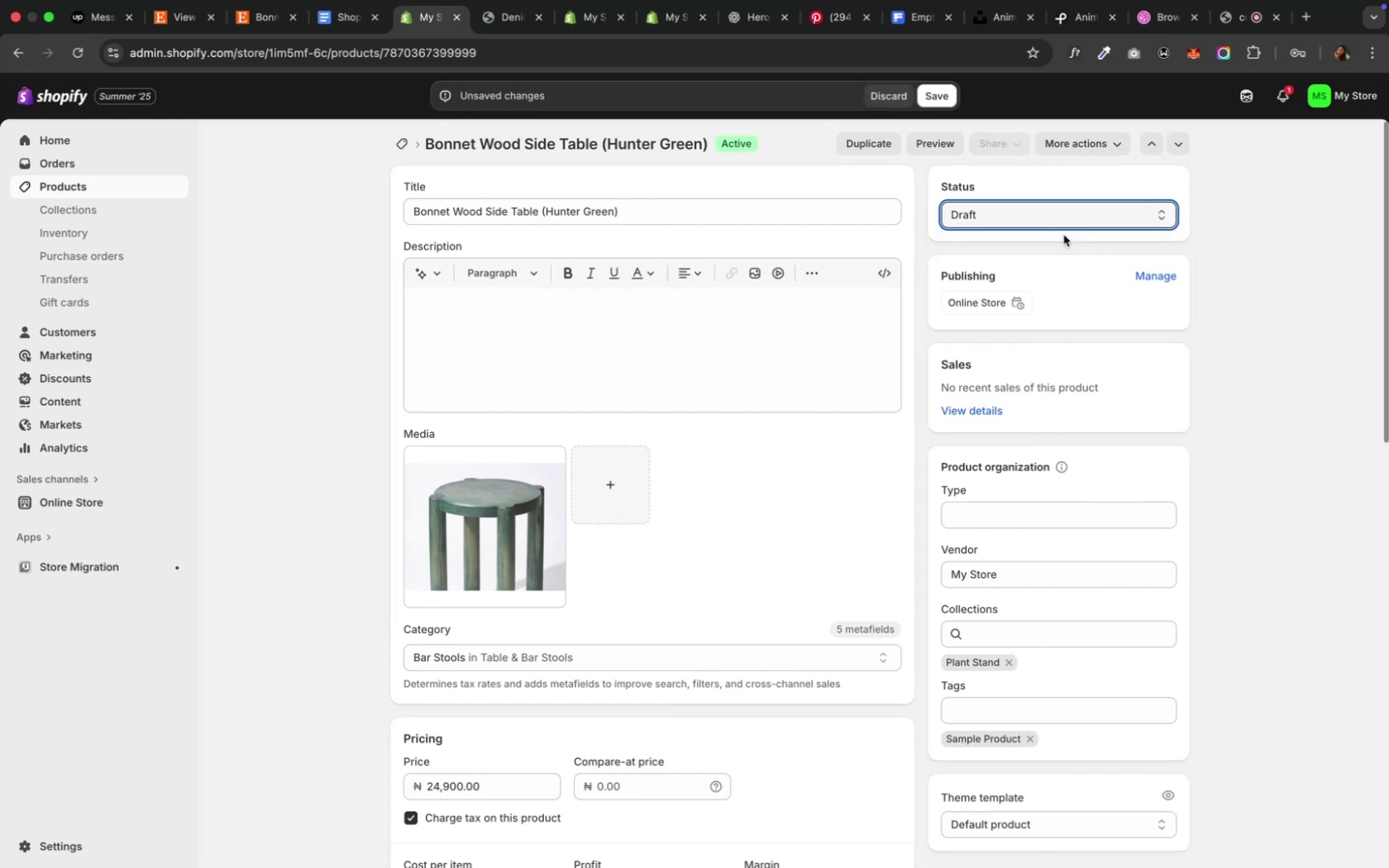 
left_click([931, 86])
 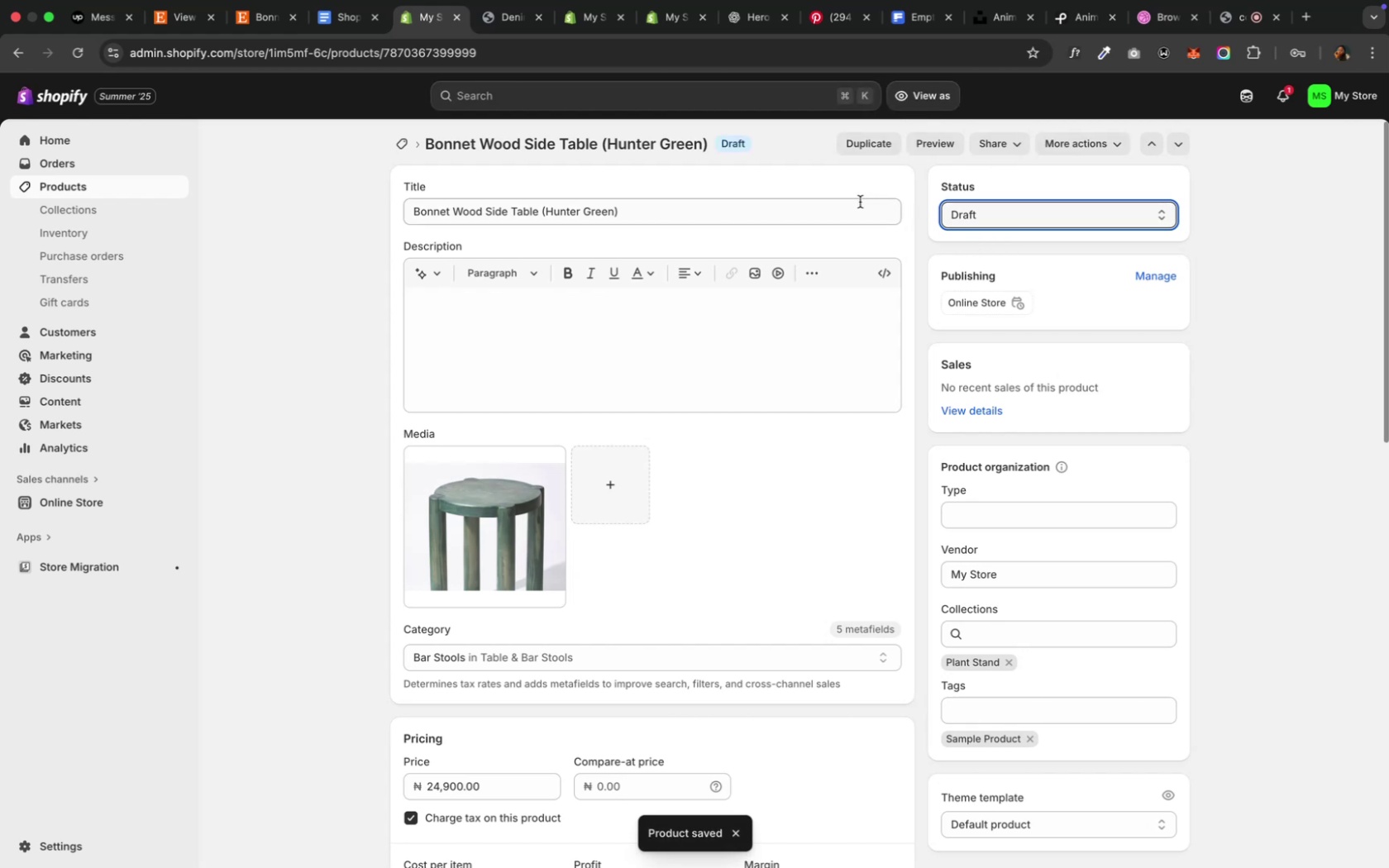 
wait(6.49)
 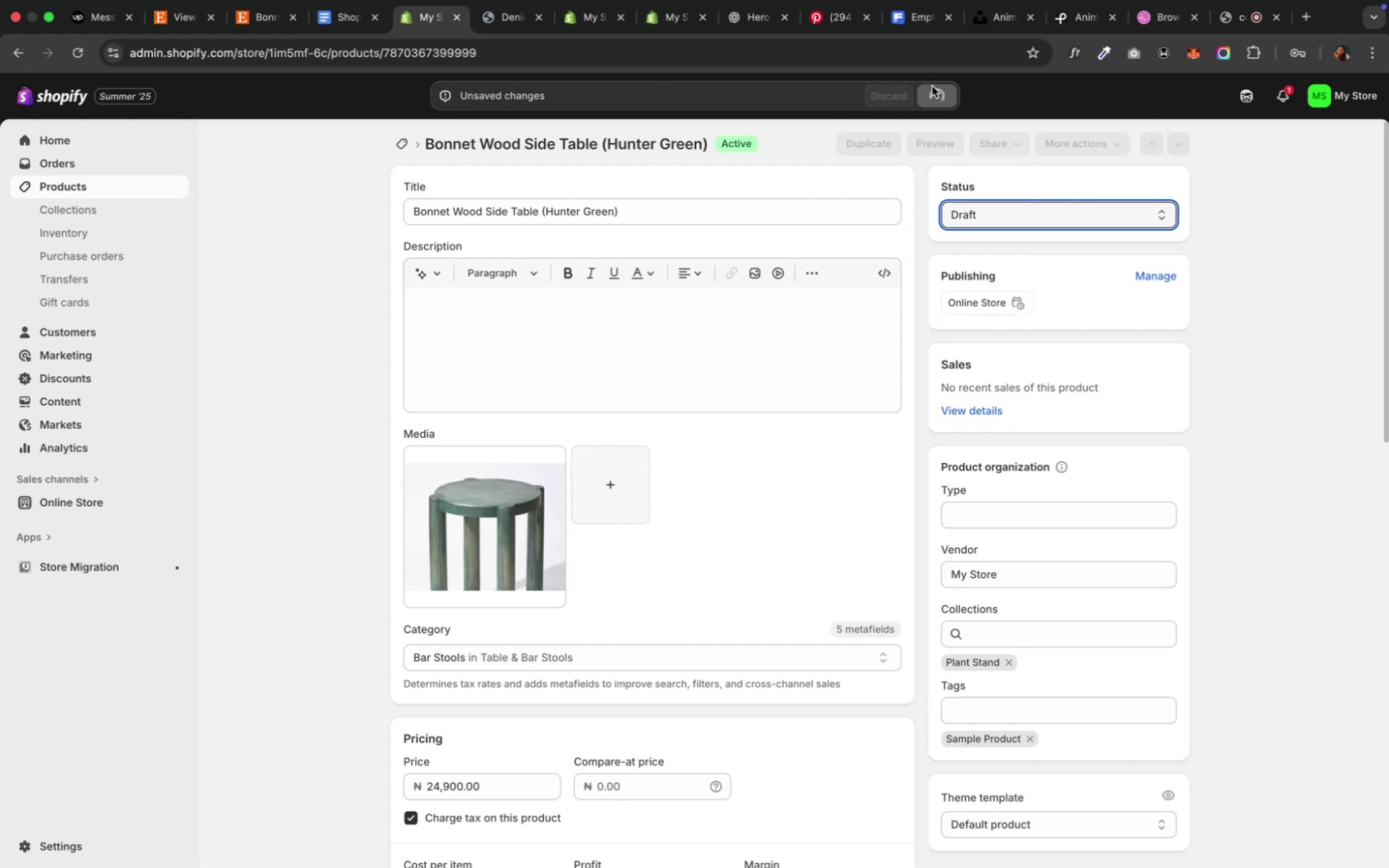 
left_click([391, 134])
 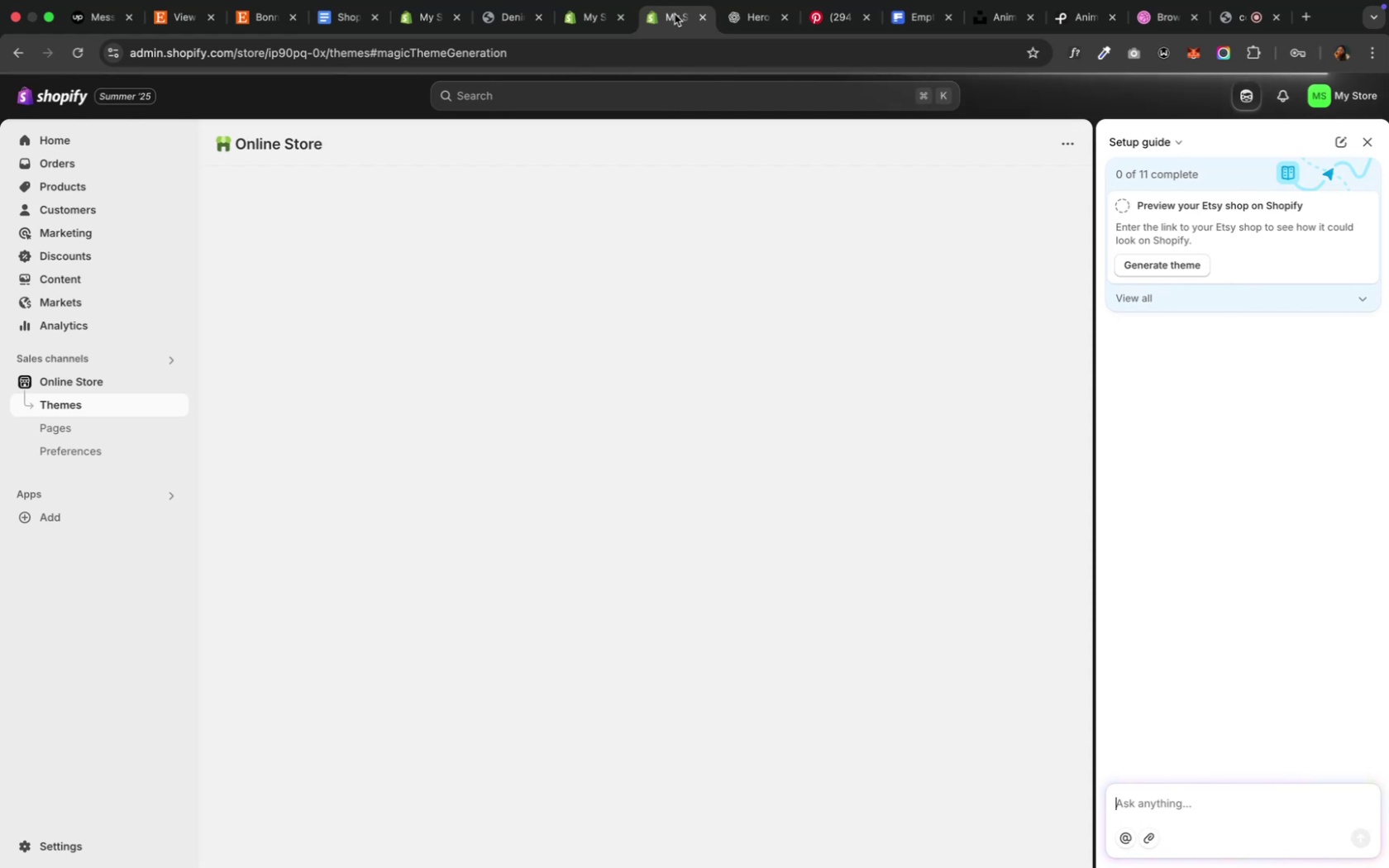 
wait(22.04)
 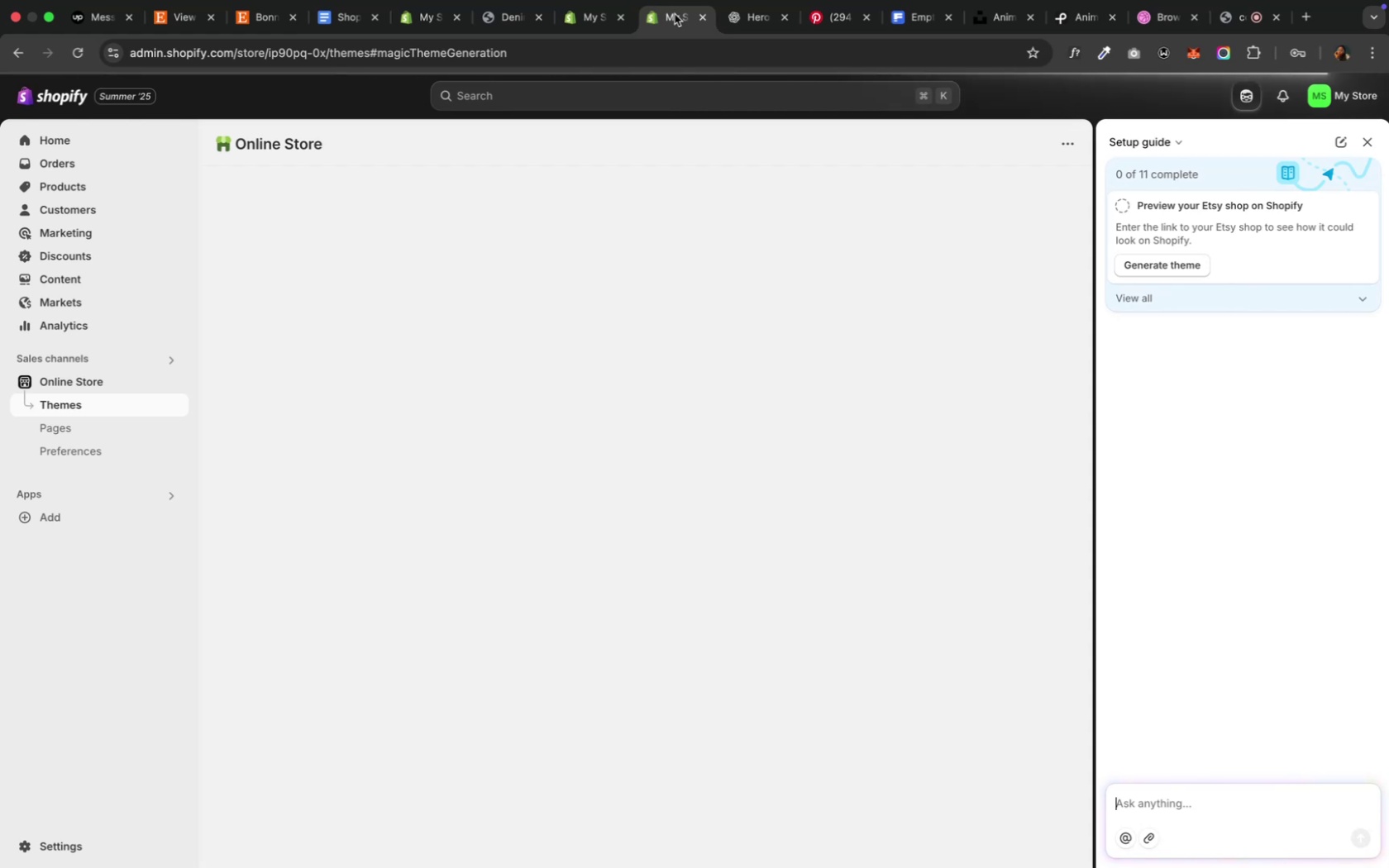 
left_click([421, 52])
 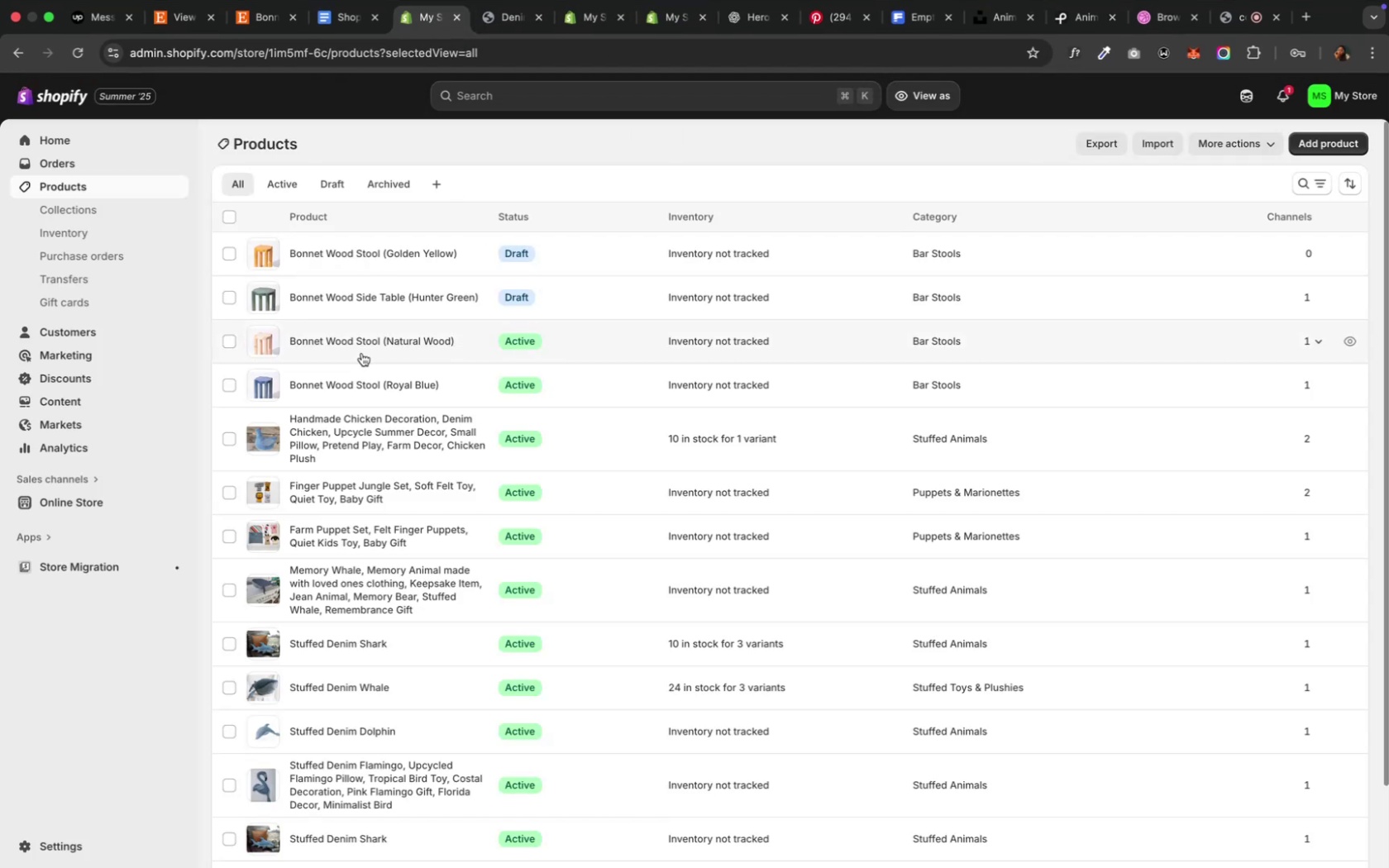 
left_click([394, 341])
 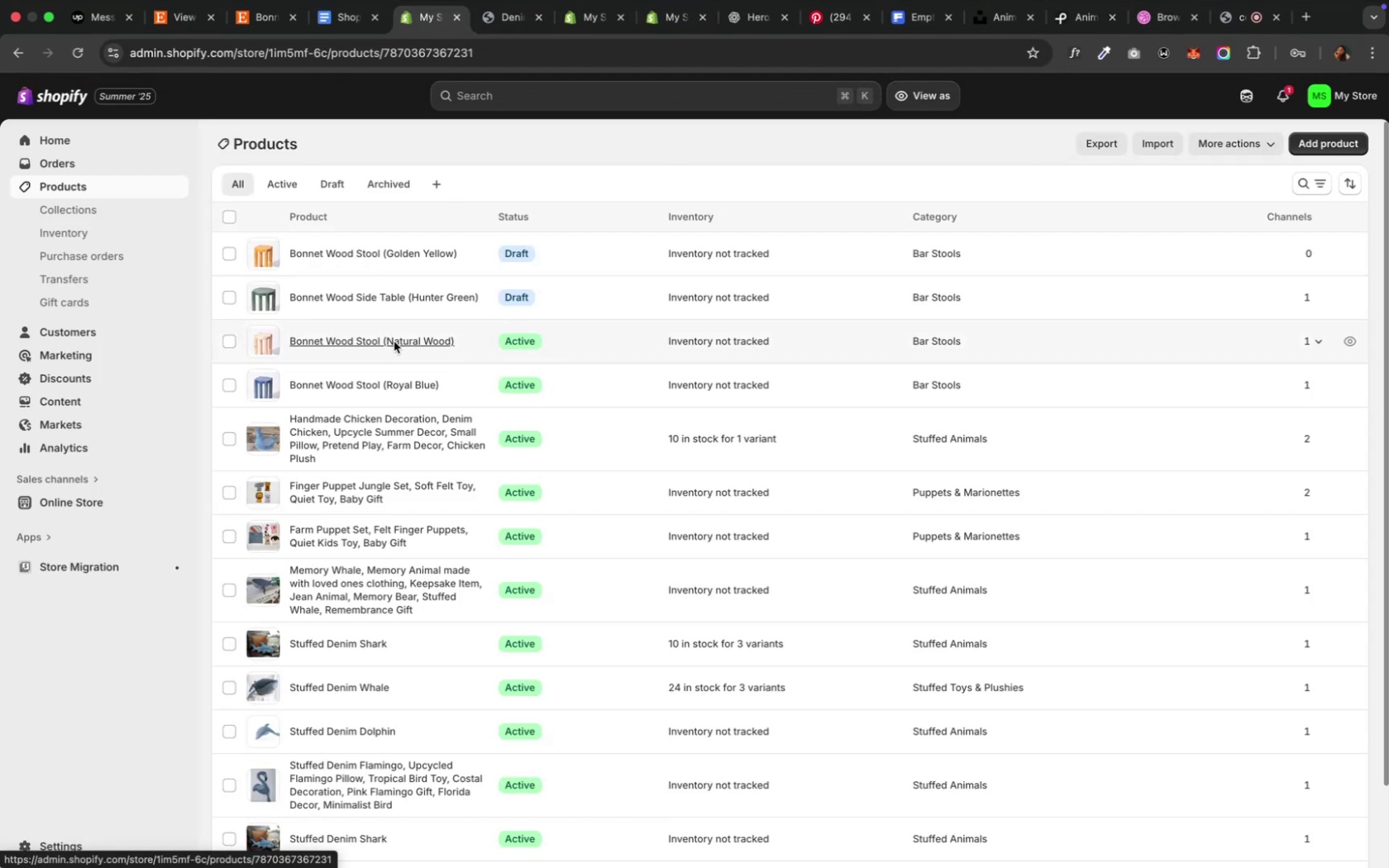 
mouse_move([417, 335])
 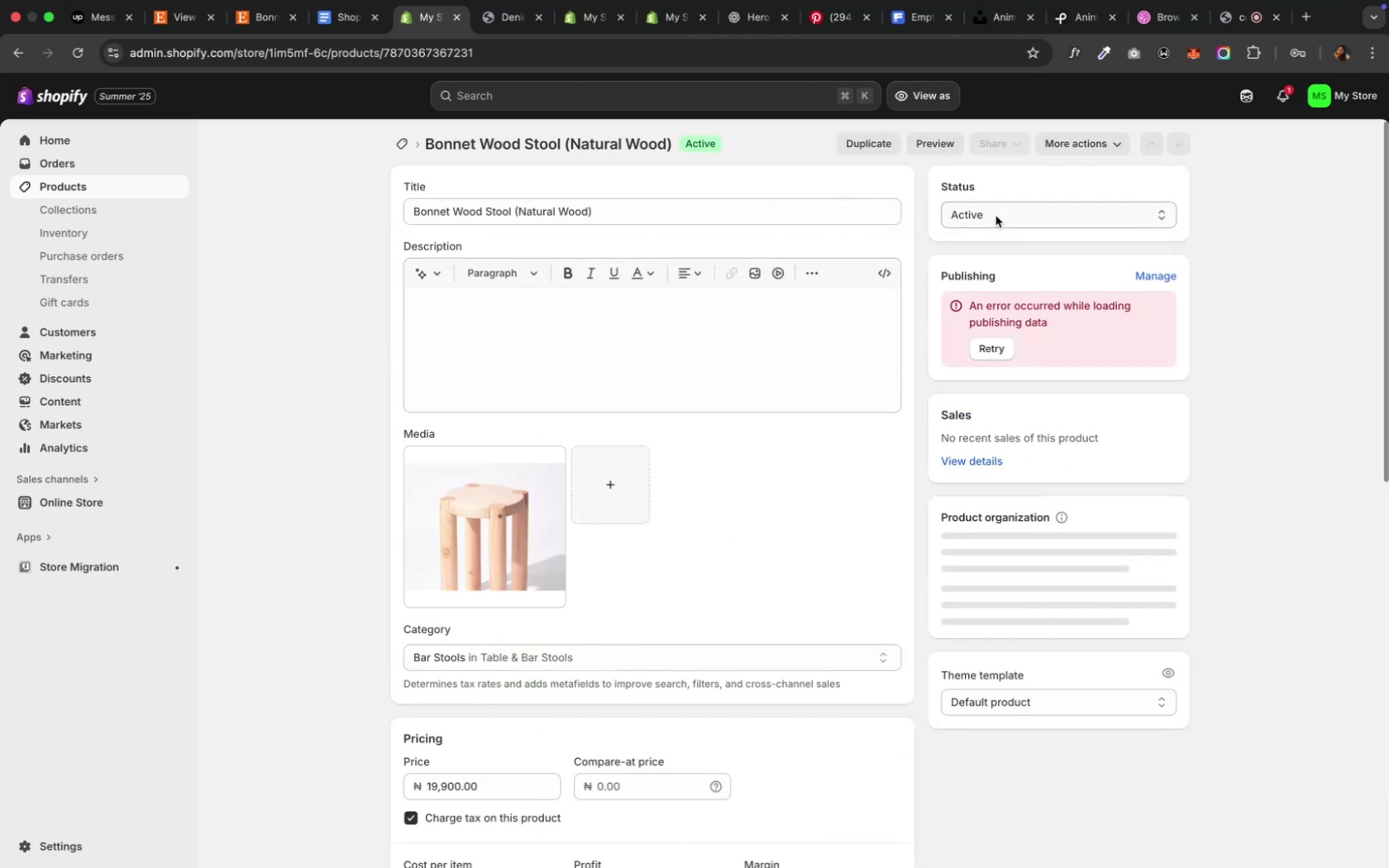 
left_click([995, 216])
 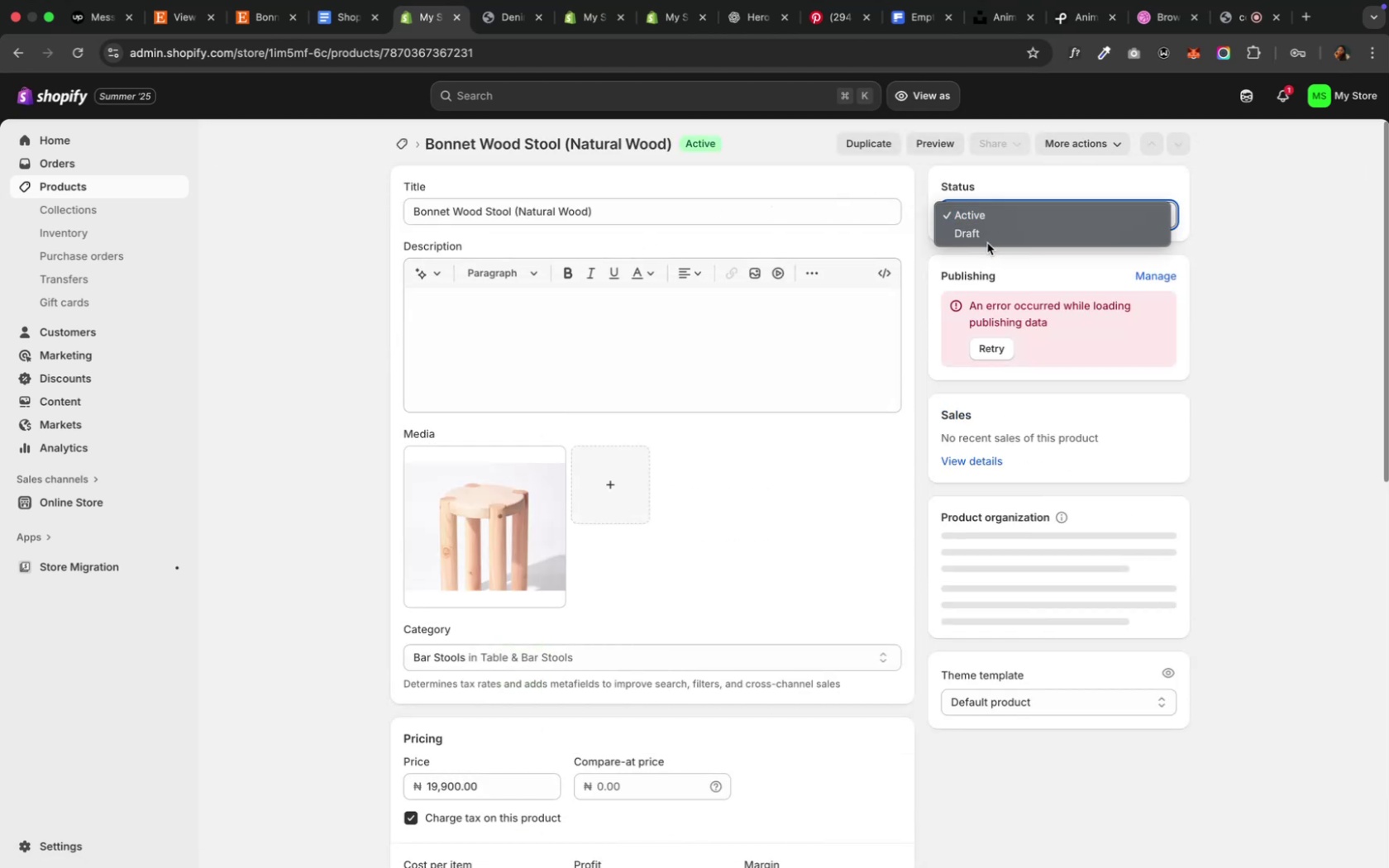 
left_click([983, 234])
 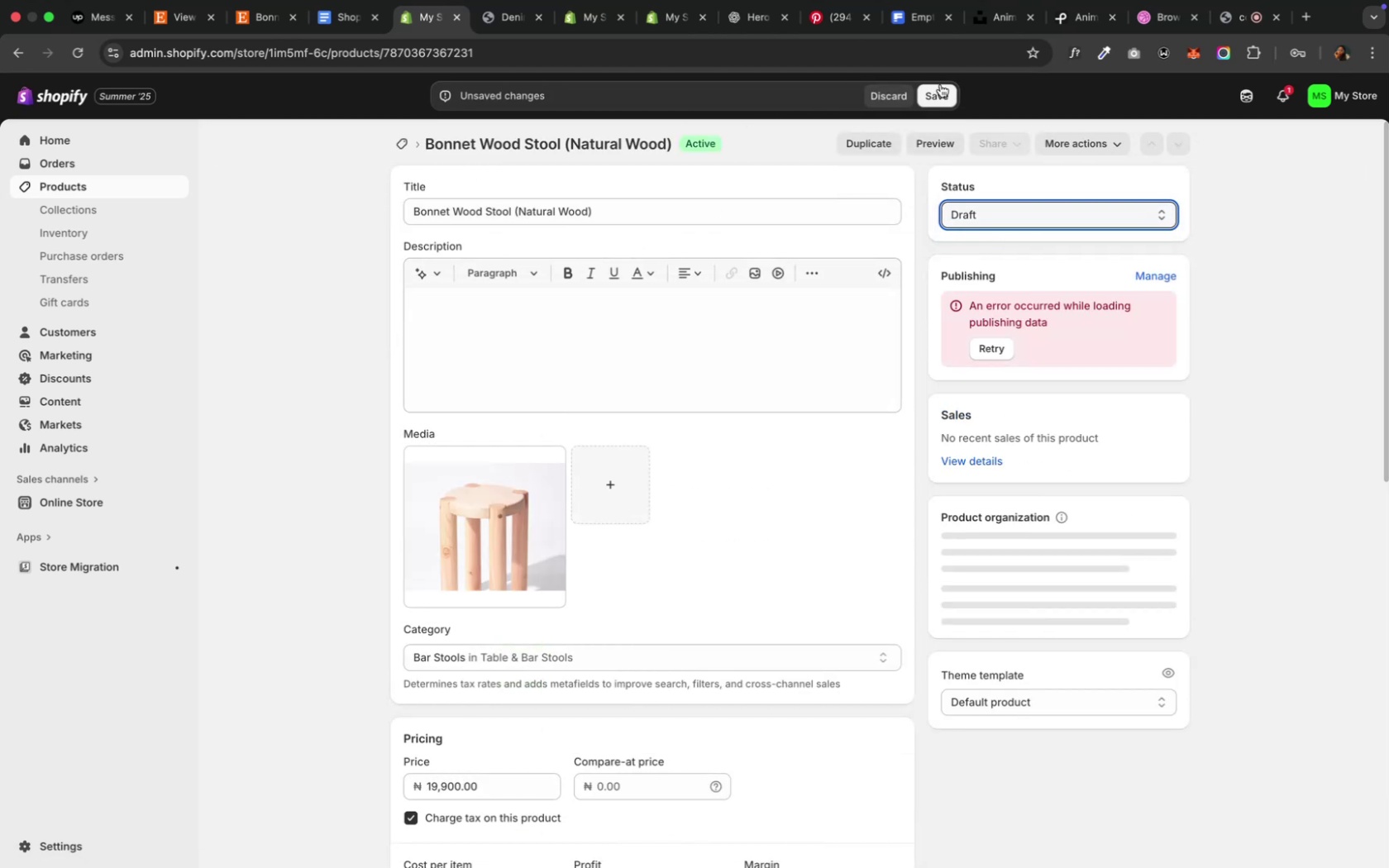 
left_click([936, 96])
 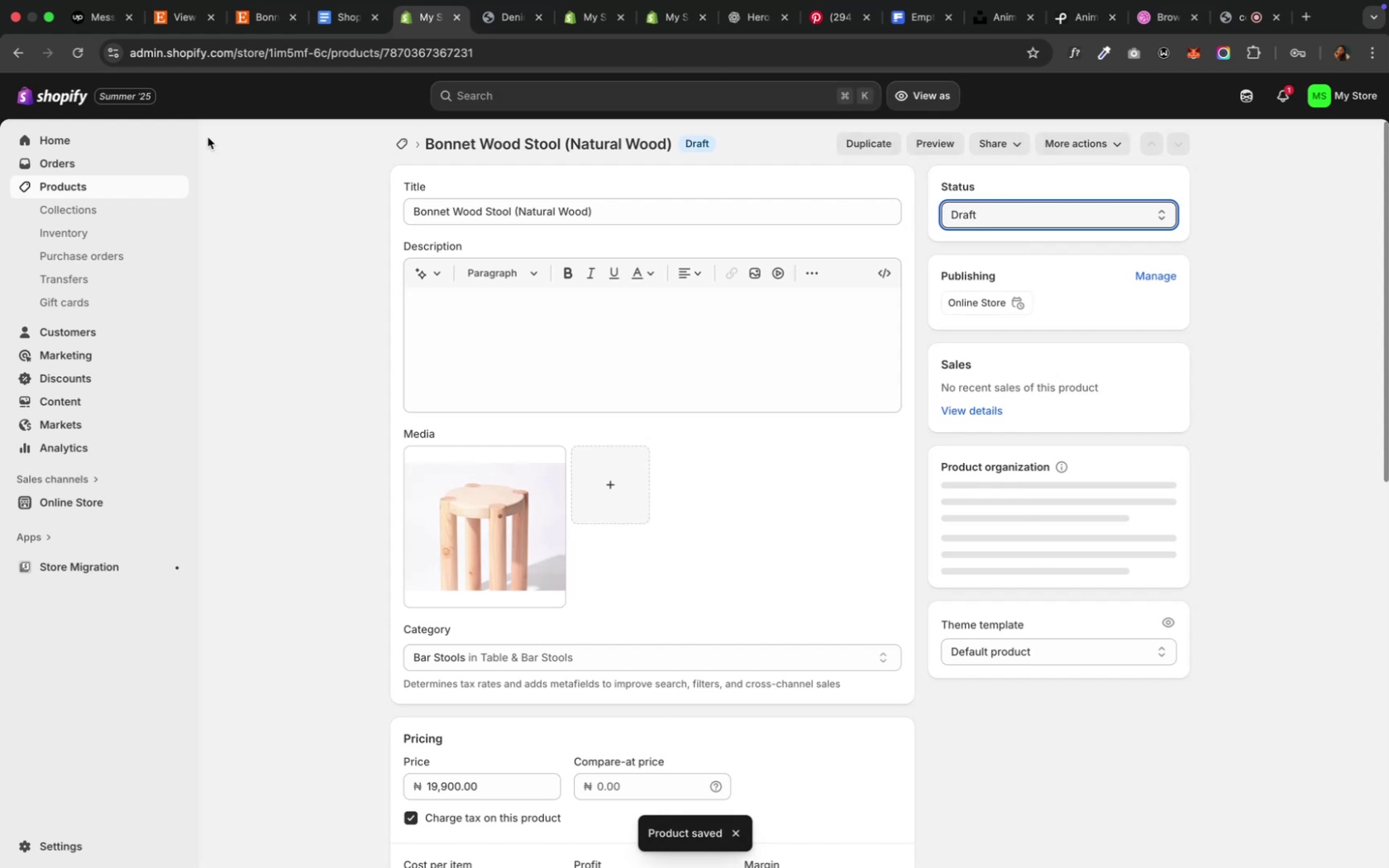 
wait(5.04)
 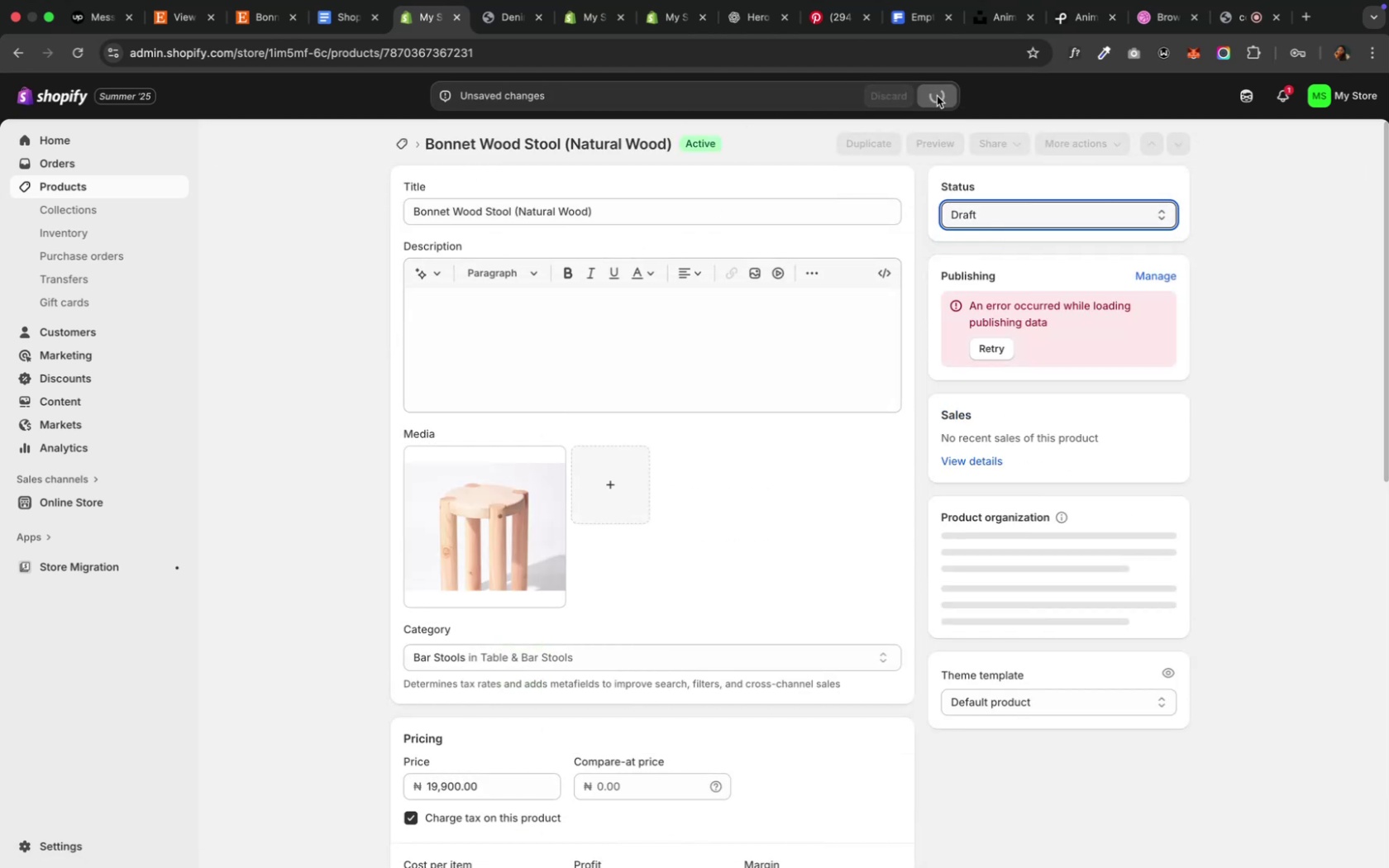 
left_click([397, 146])
 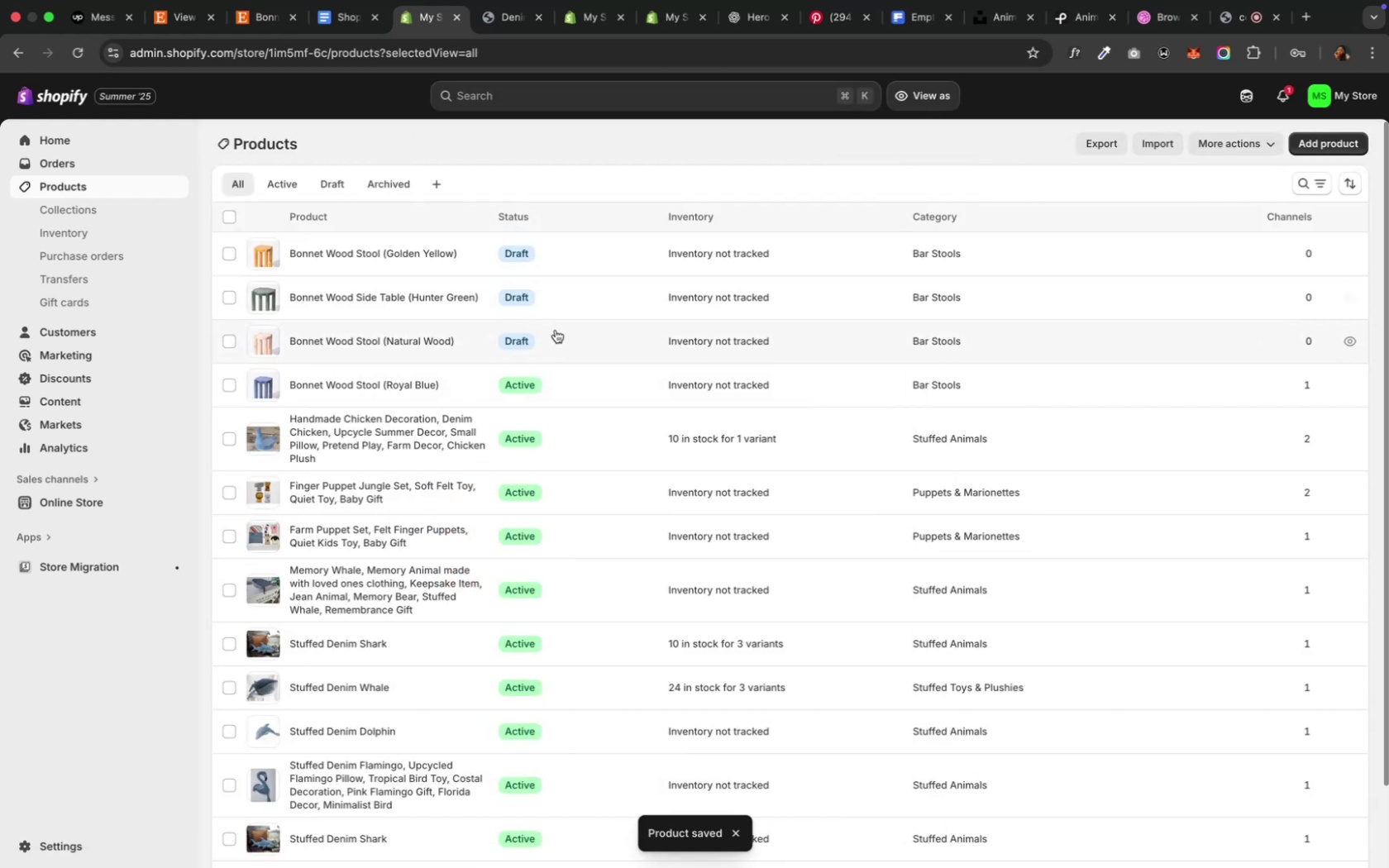 
left_click([399, 386])
 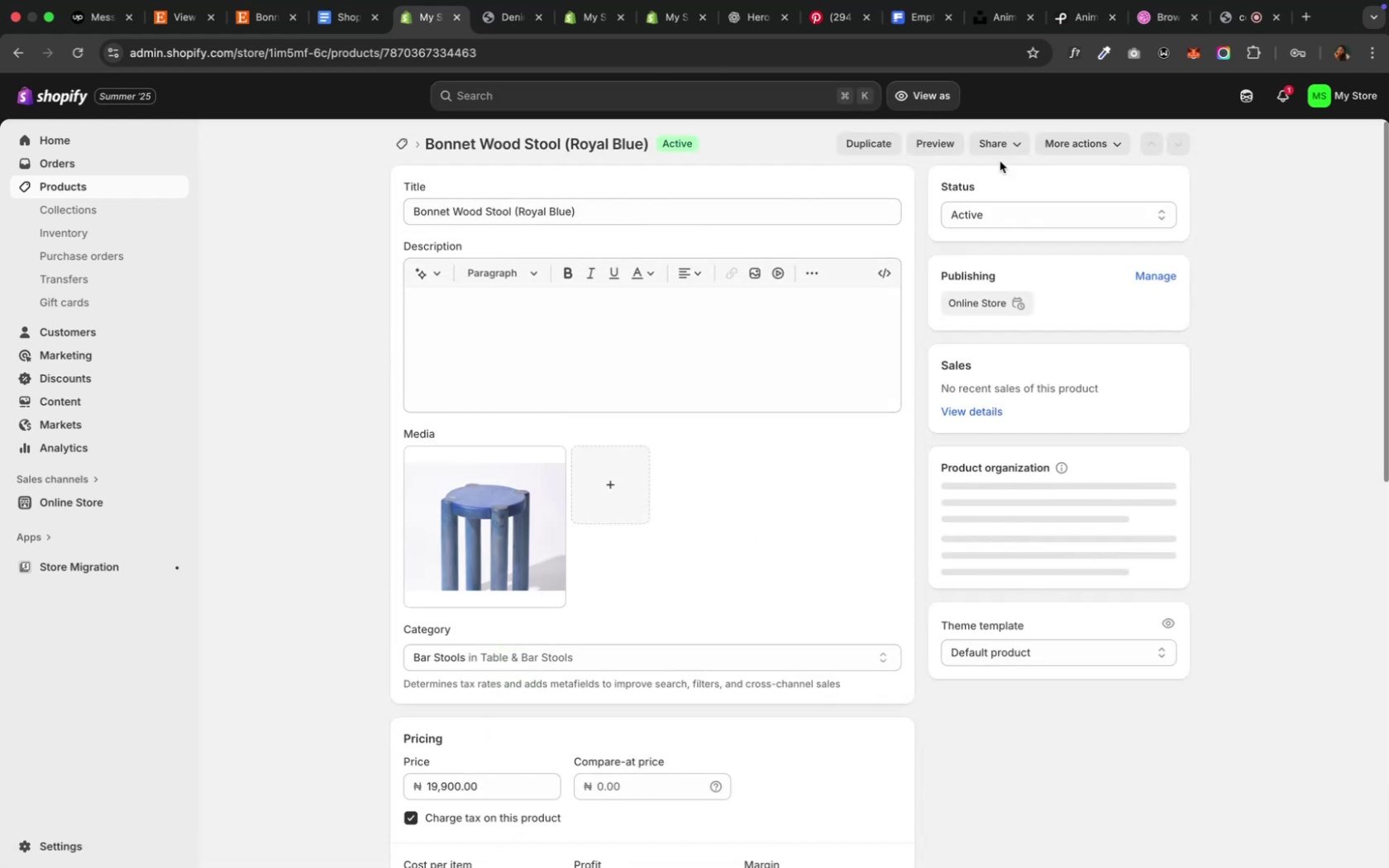 
left_click([1011, 220])
 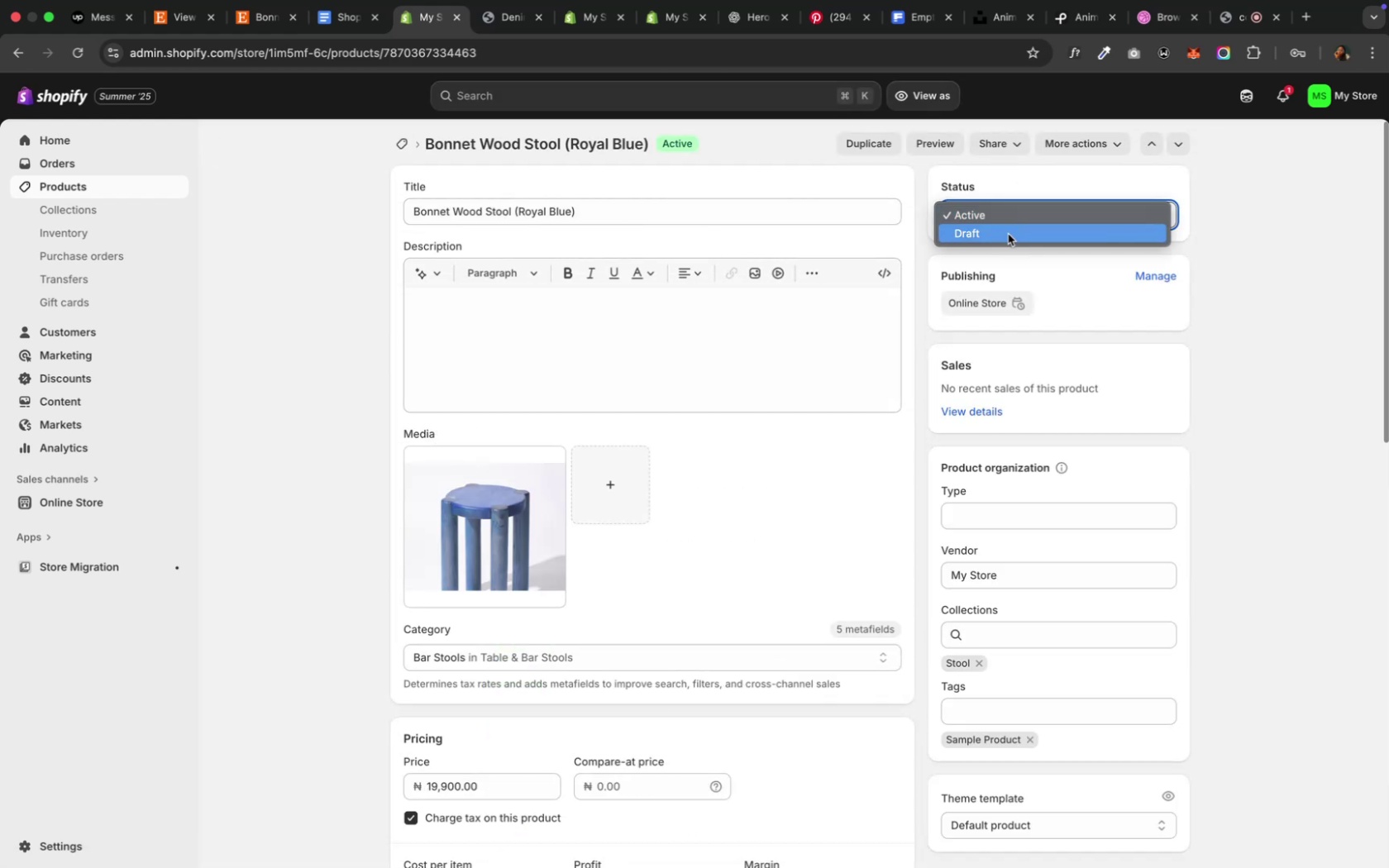 
left_click([1005, 231])
 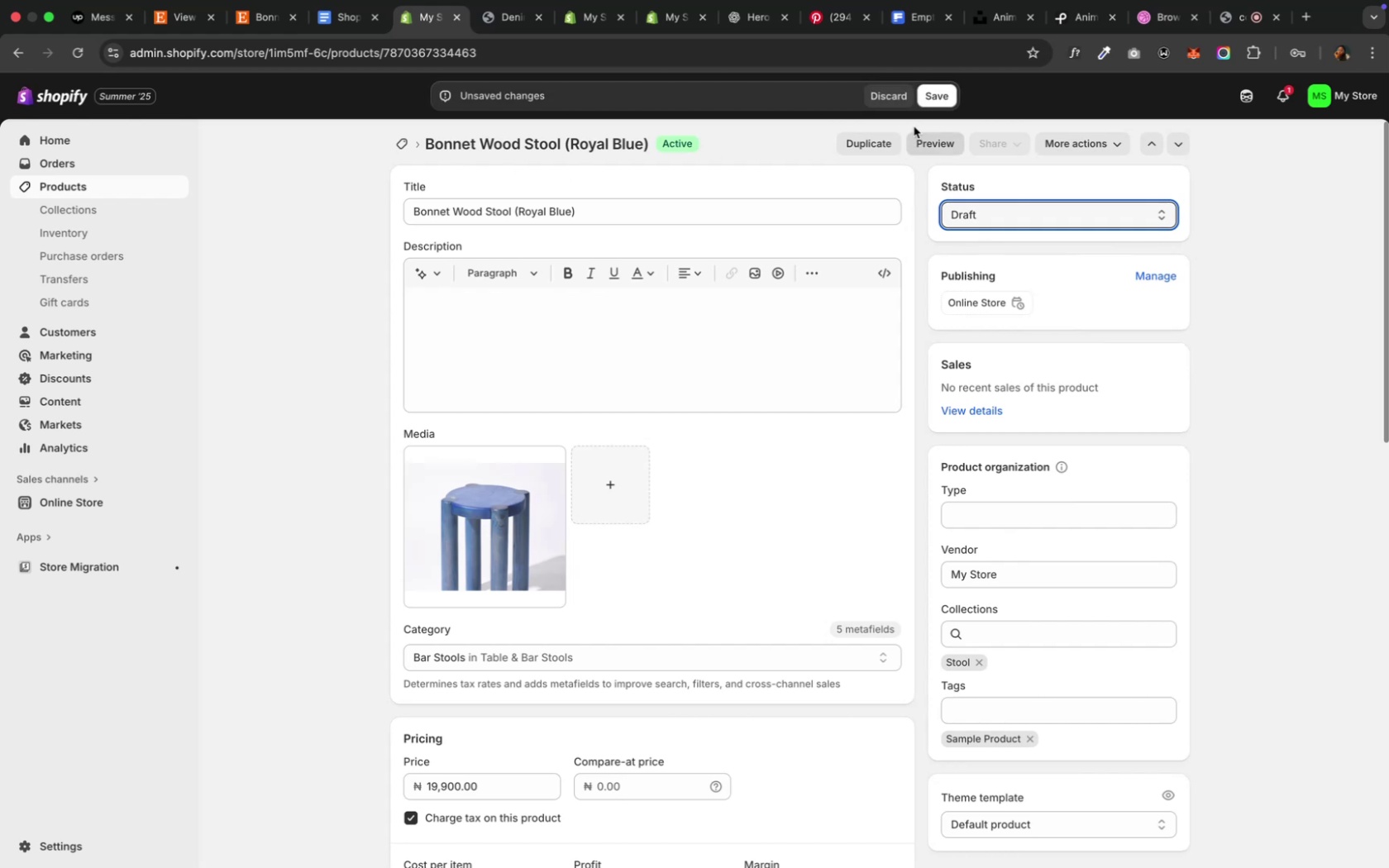 
left_click([924, 94])
 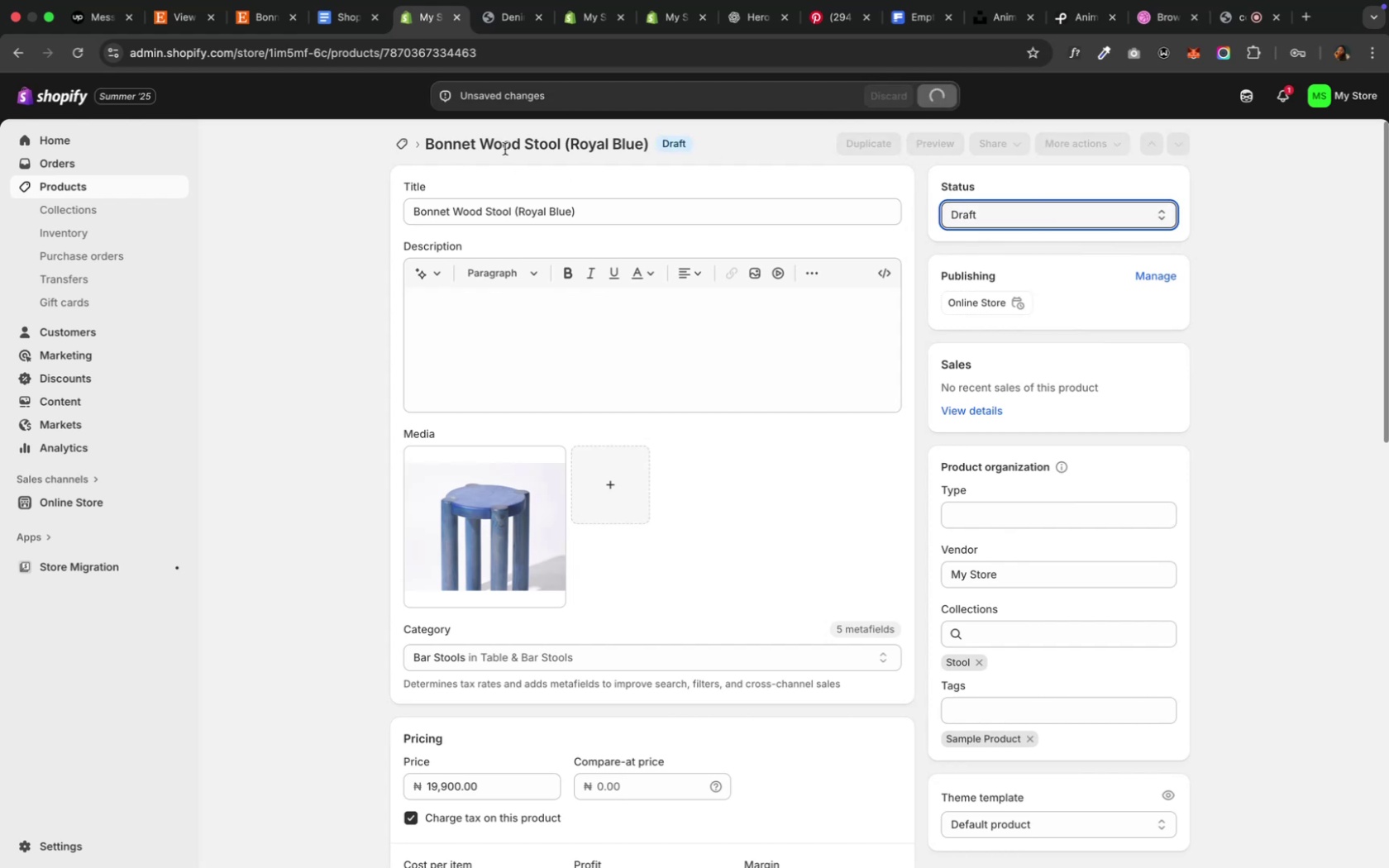 
left_click([395, 145])
 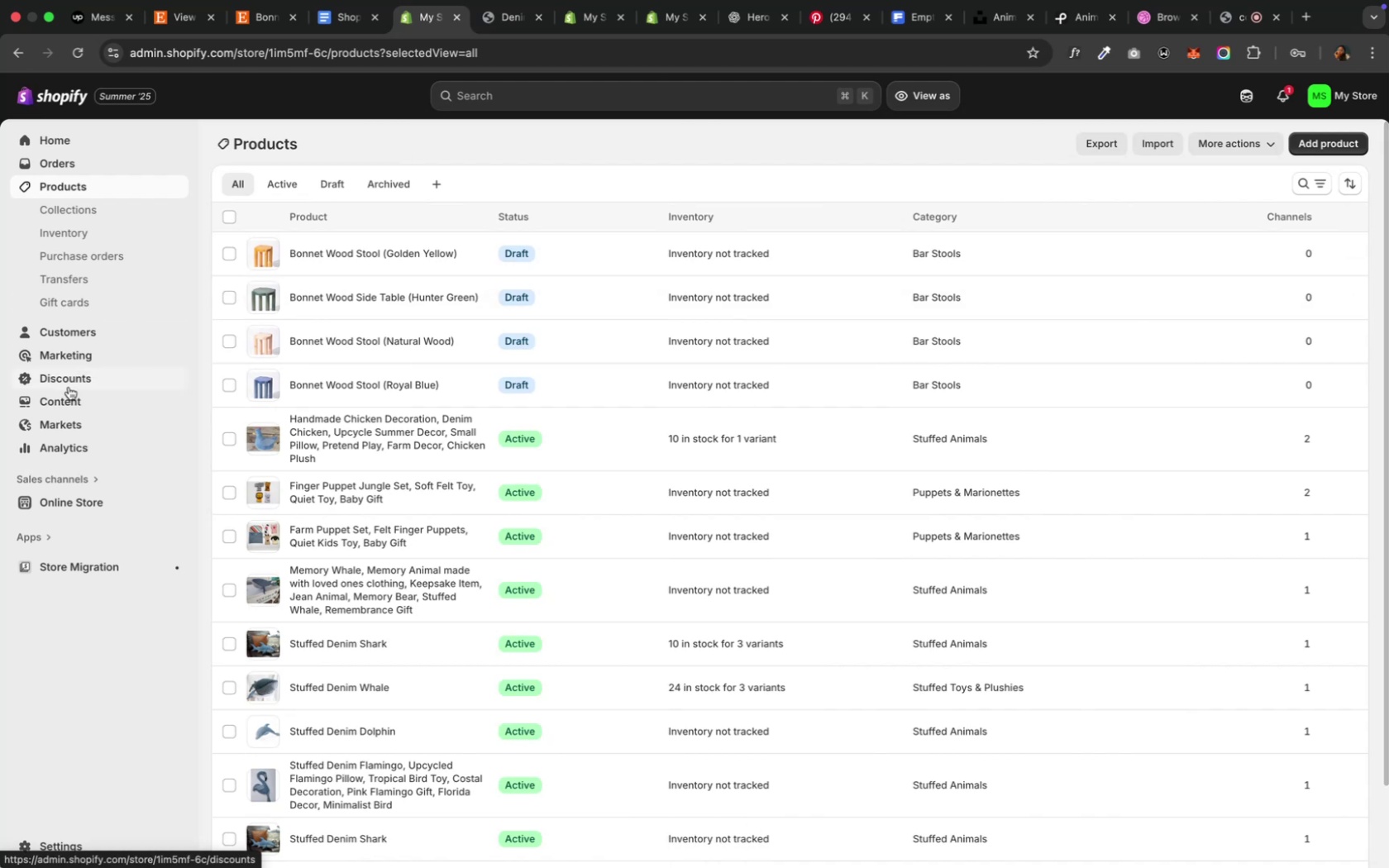 
wait(14.93)
 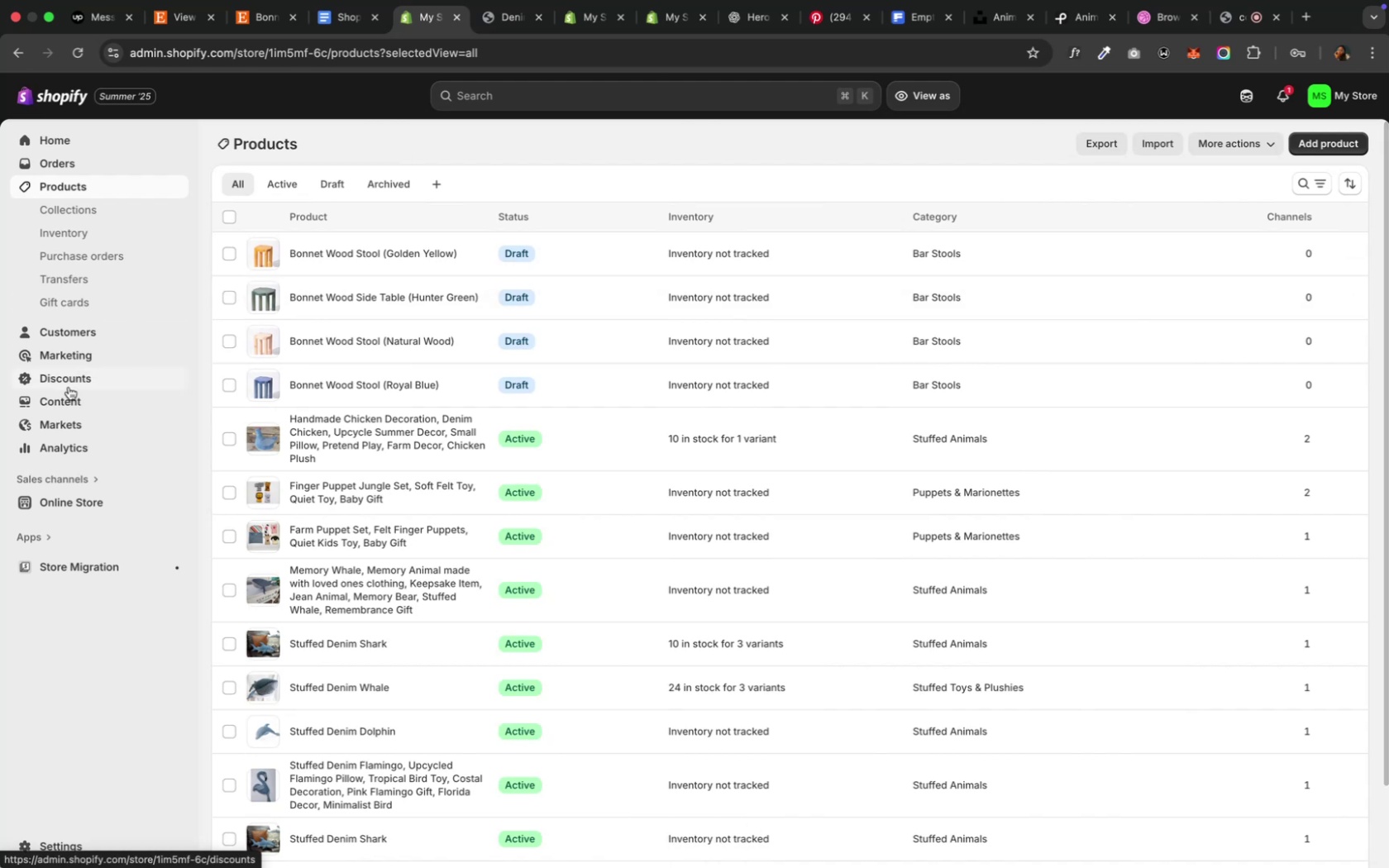 
left_click([69, 504])
 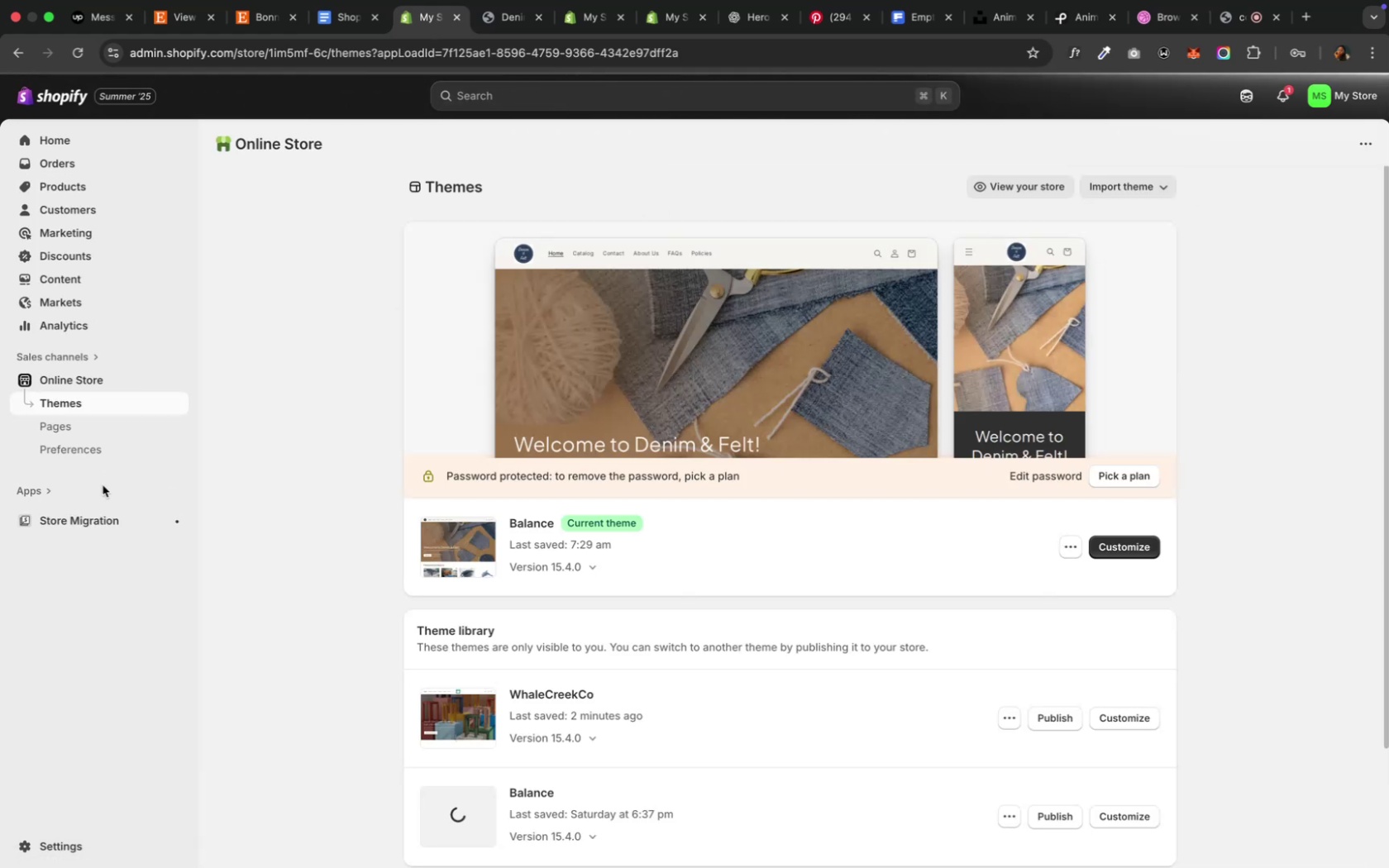 
wait(10.1)
 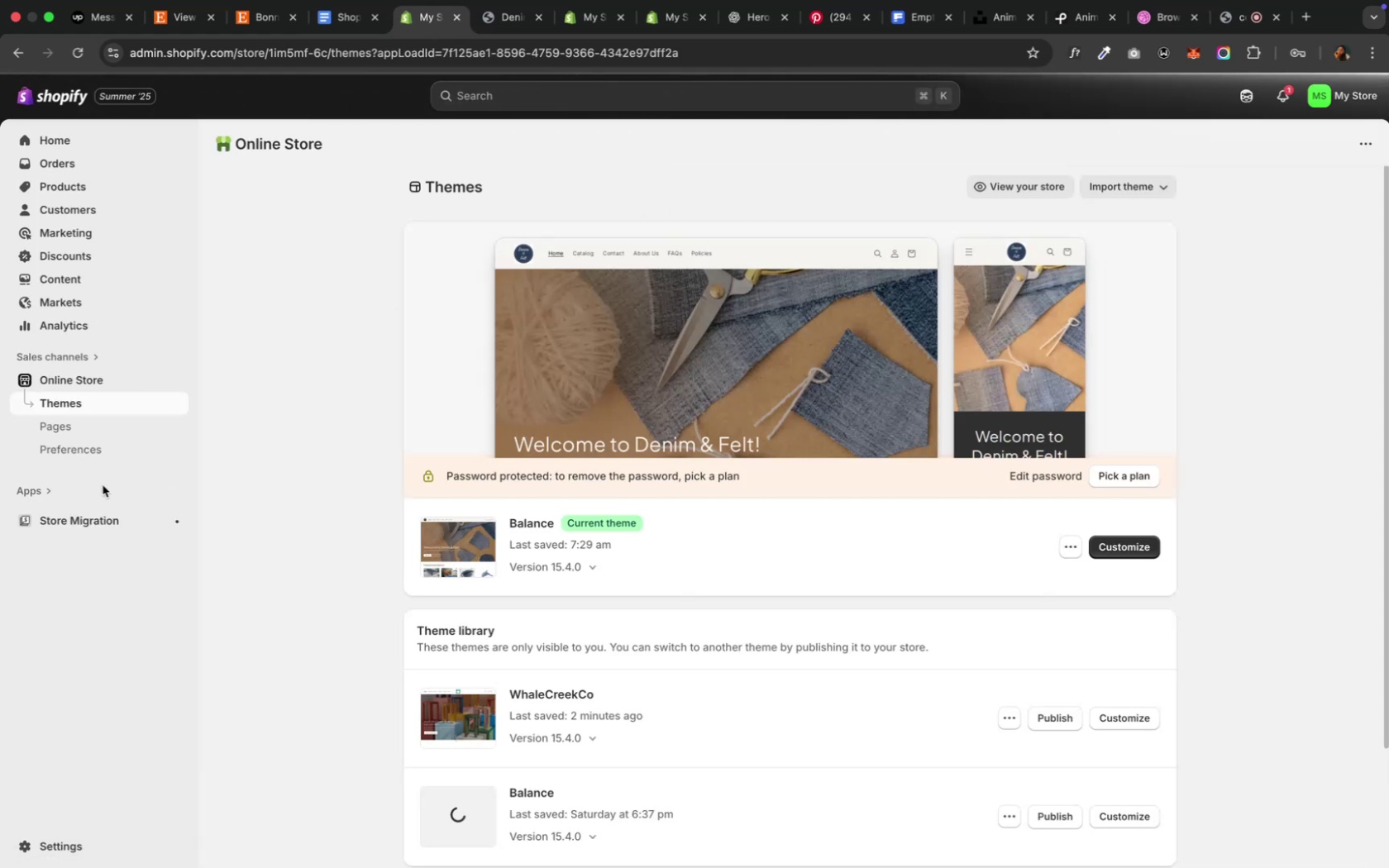 
left_click([1062, 551])
 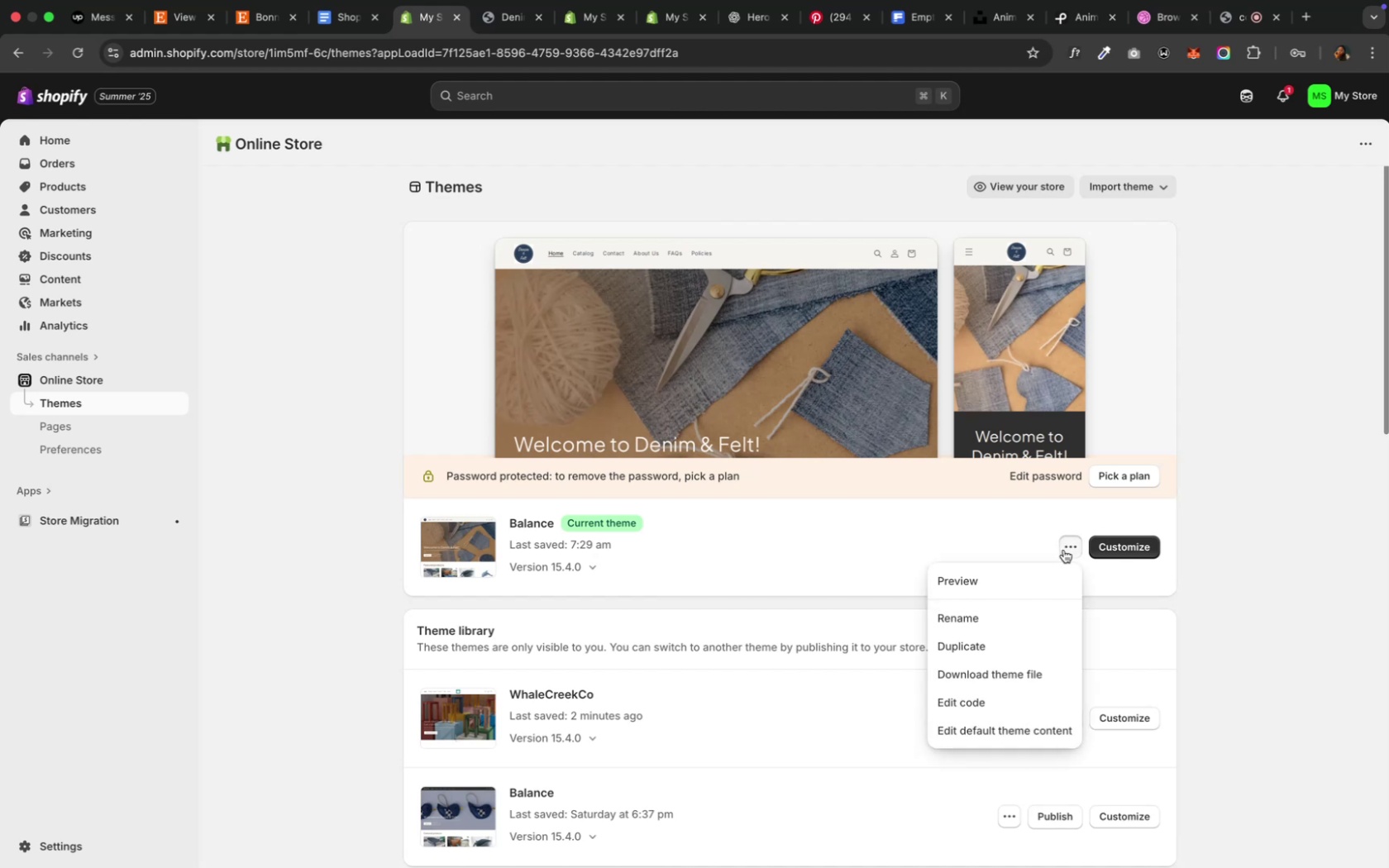 
left_click([1062, 550])
 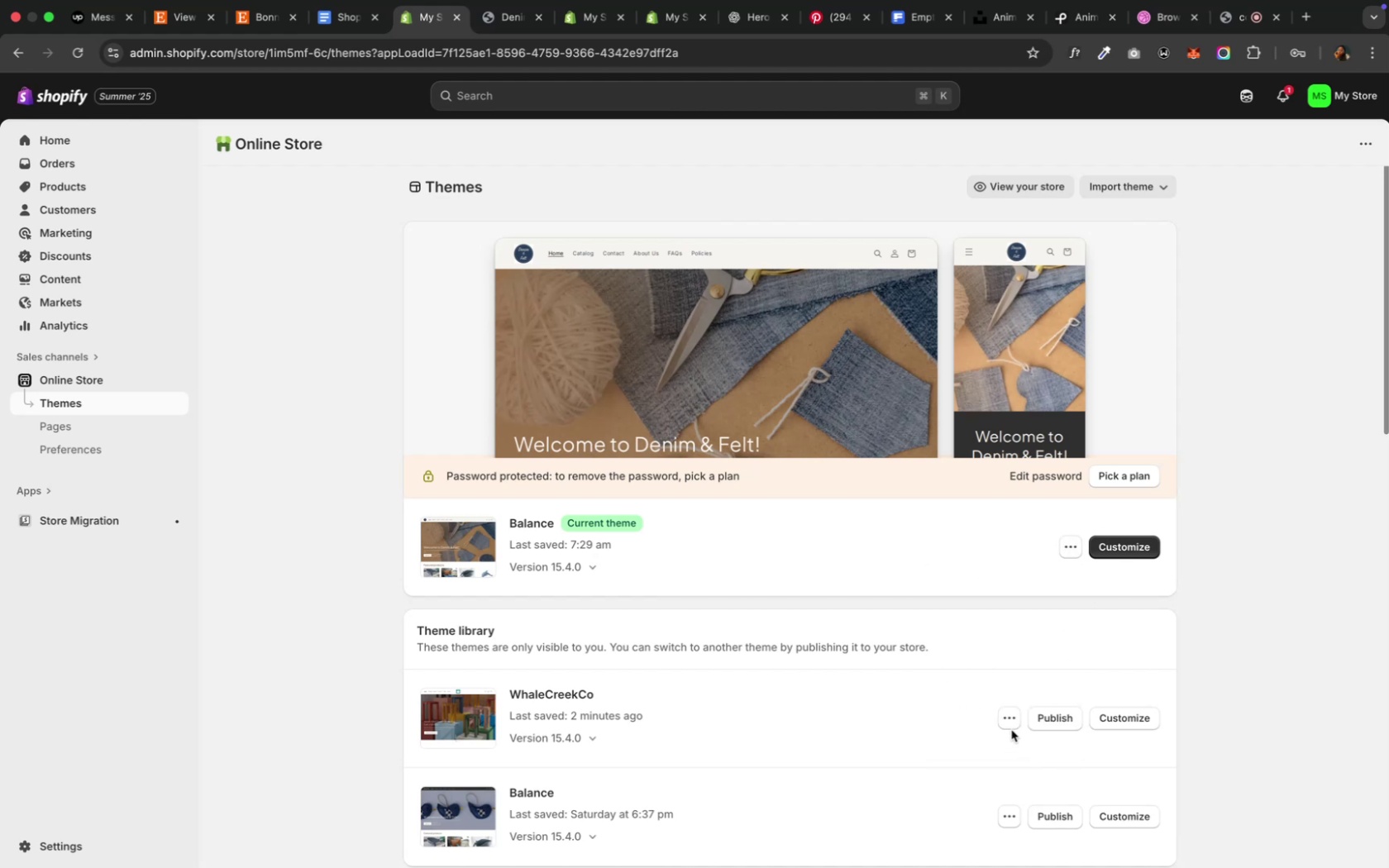 
left_click([1011, 726])
 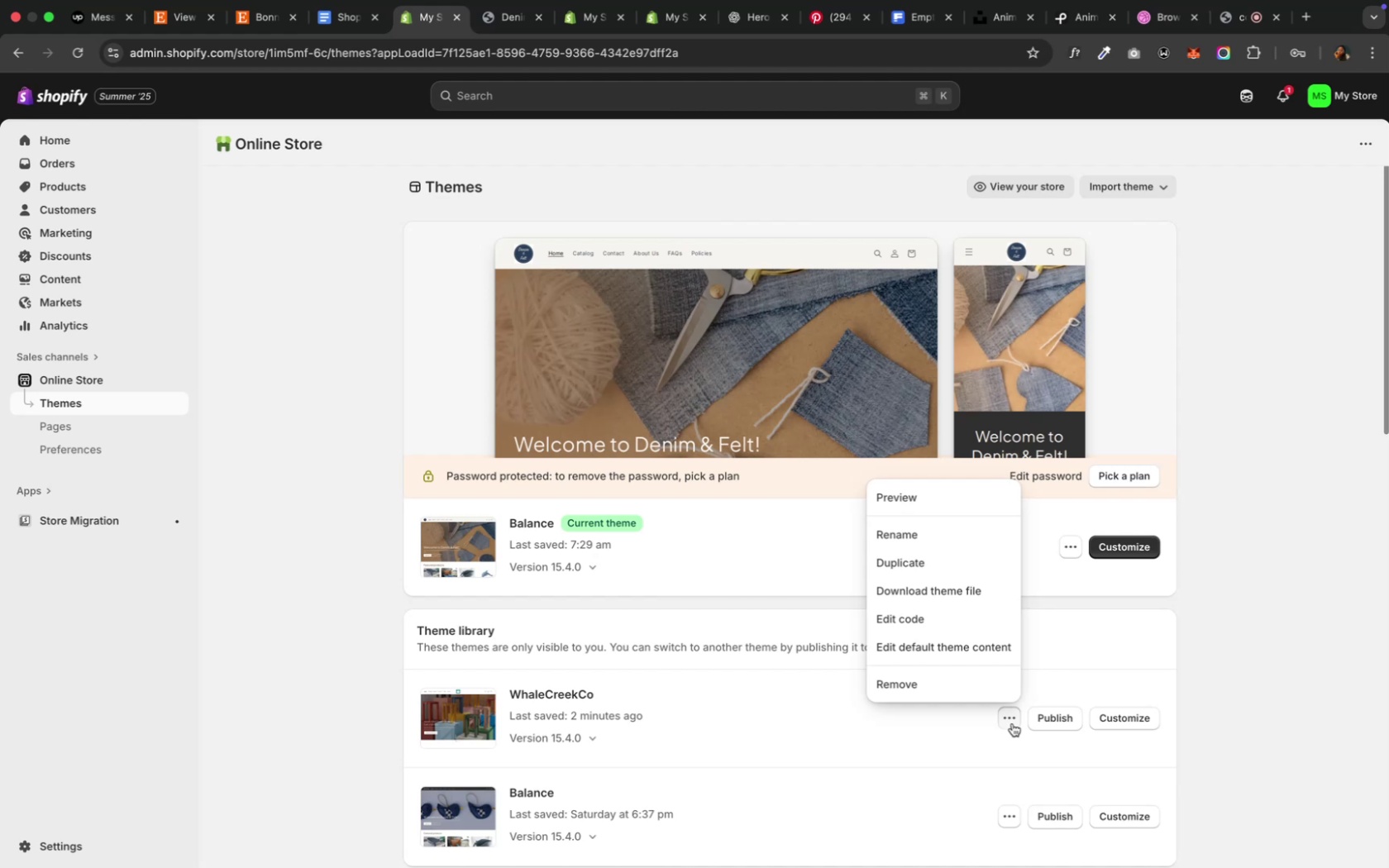 
wait(10.95)
 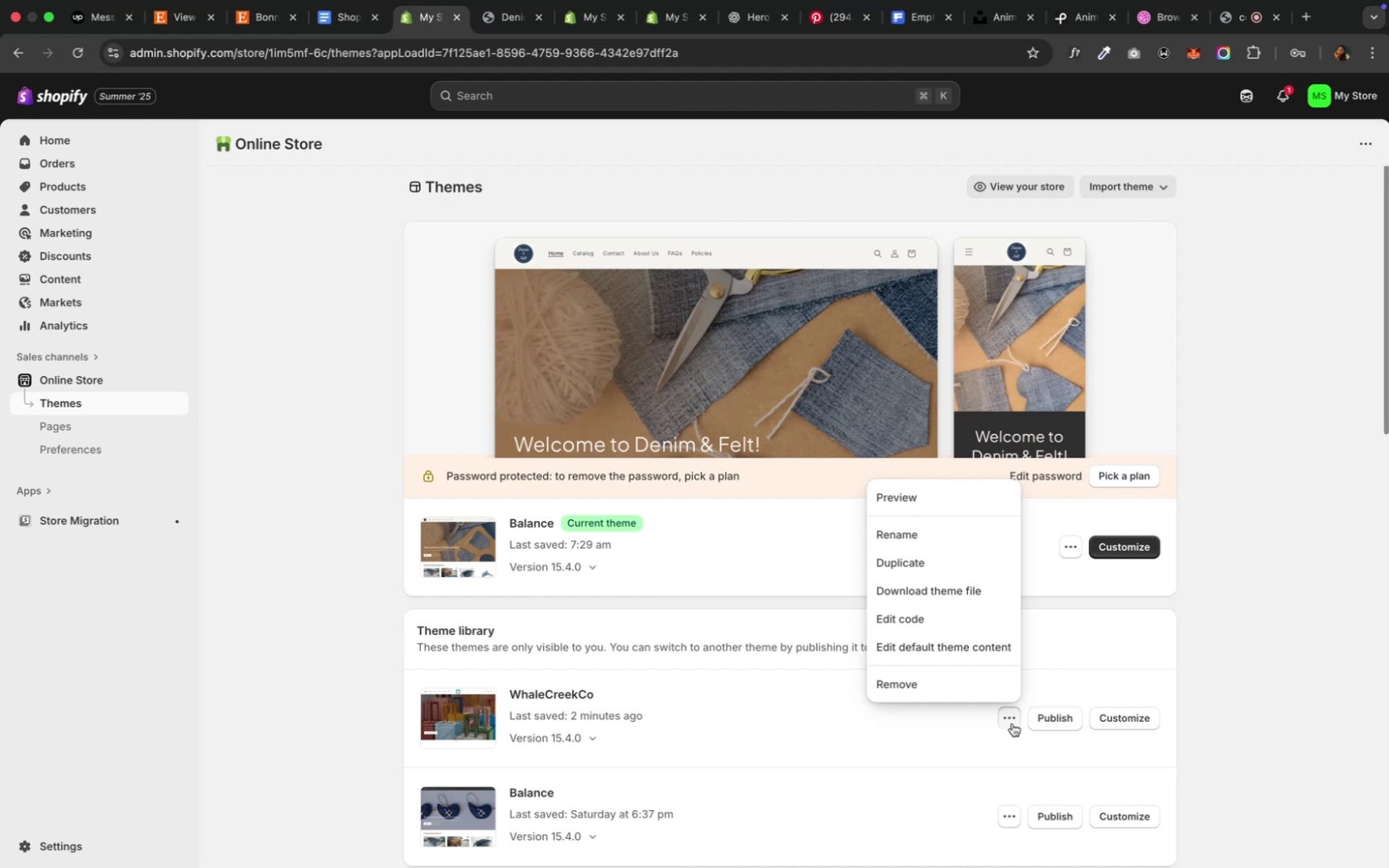 
left_click([664, 526])
 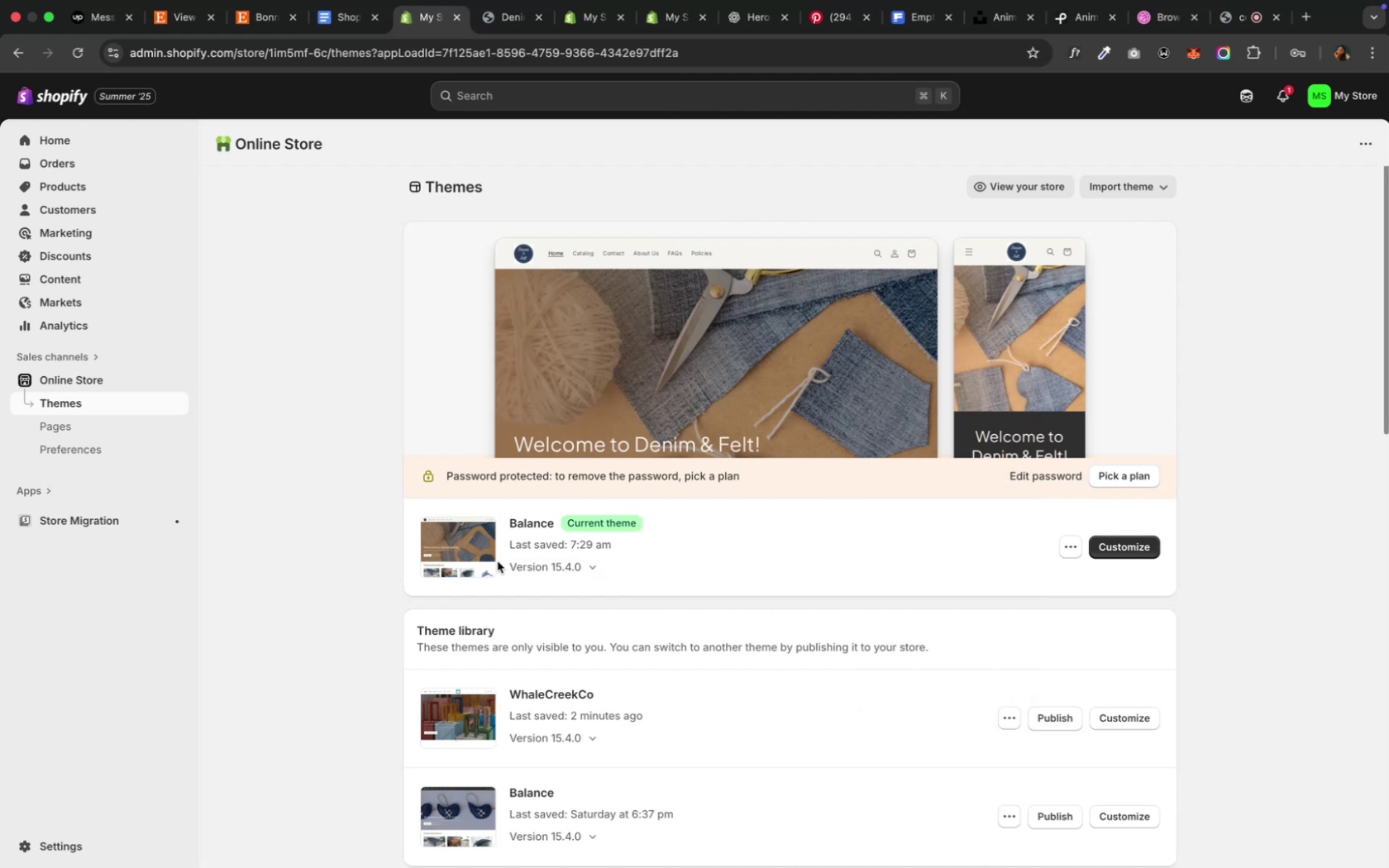 
left_click([473, 535])
 